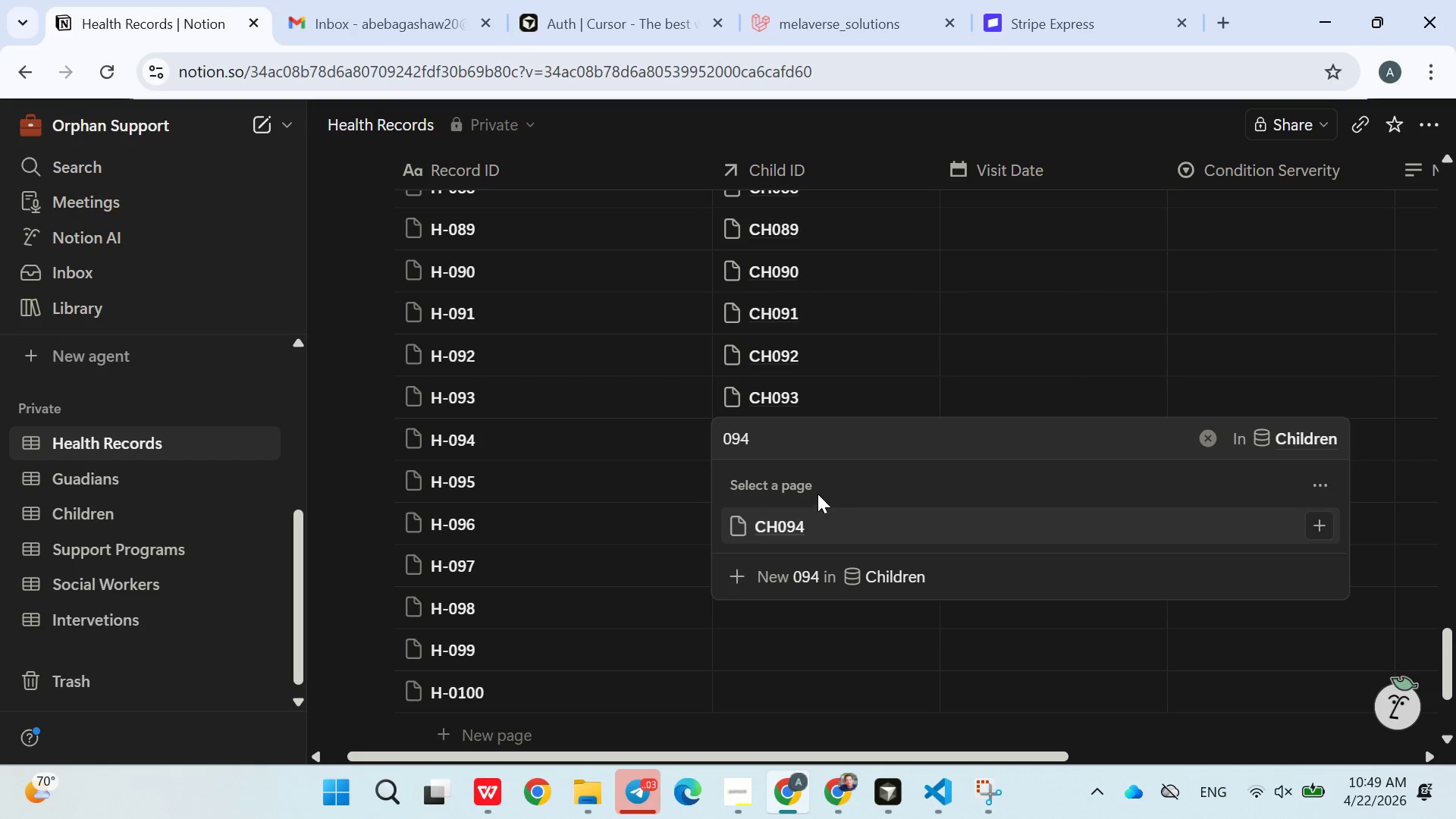 
left_click([794, 526])
 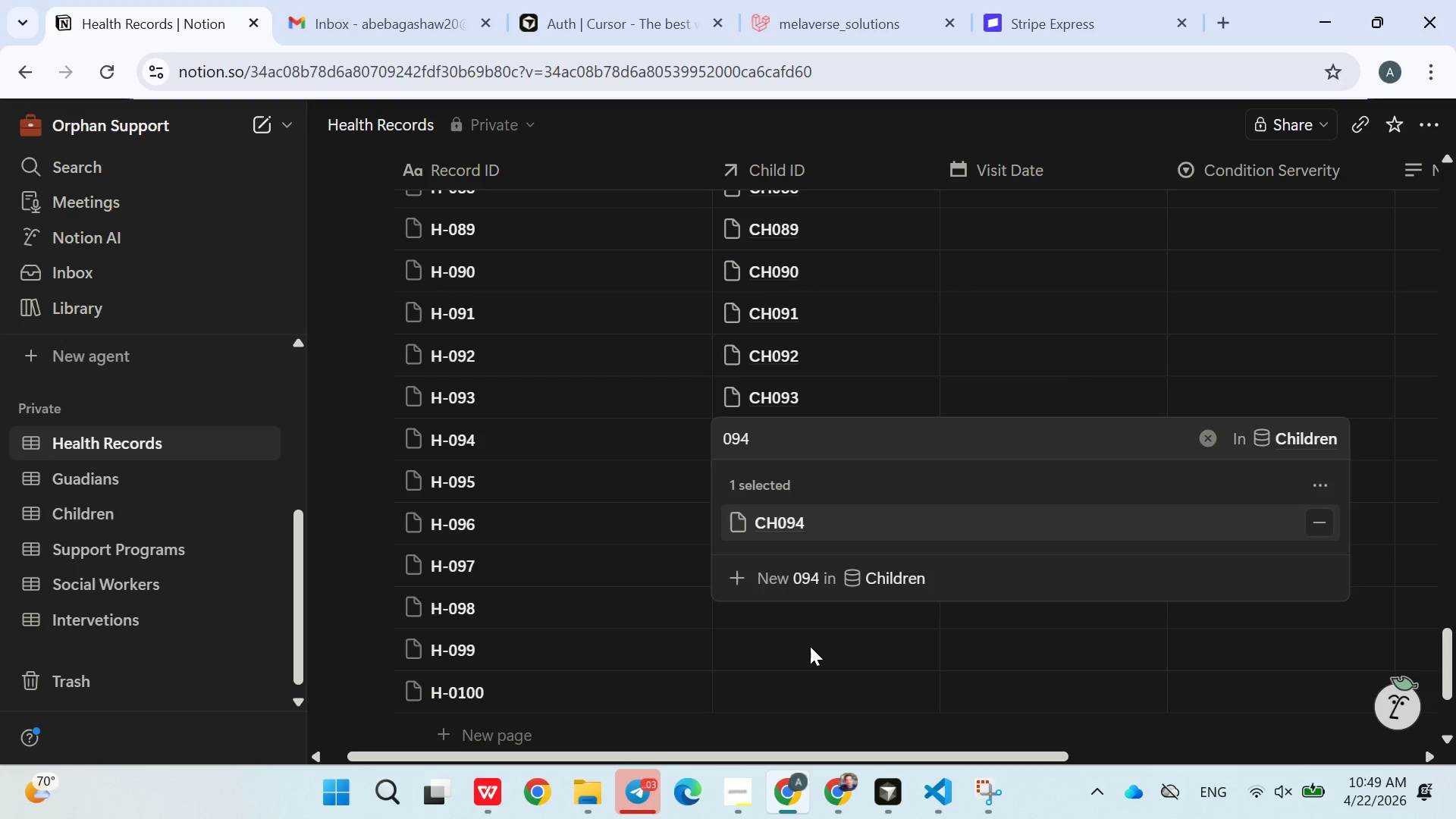 
left_click([811, 649])
 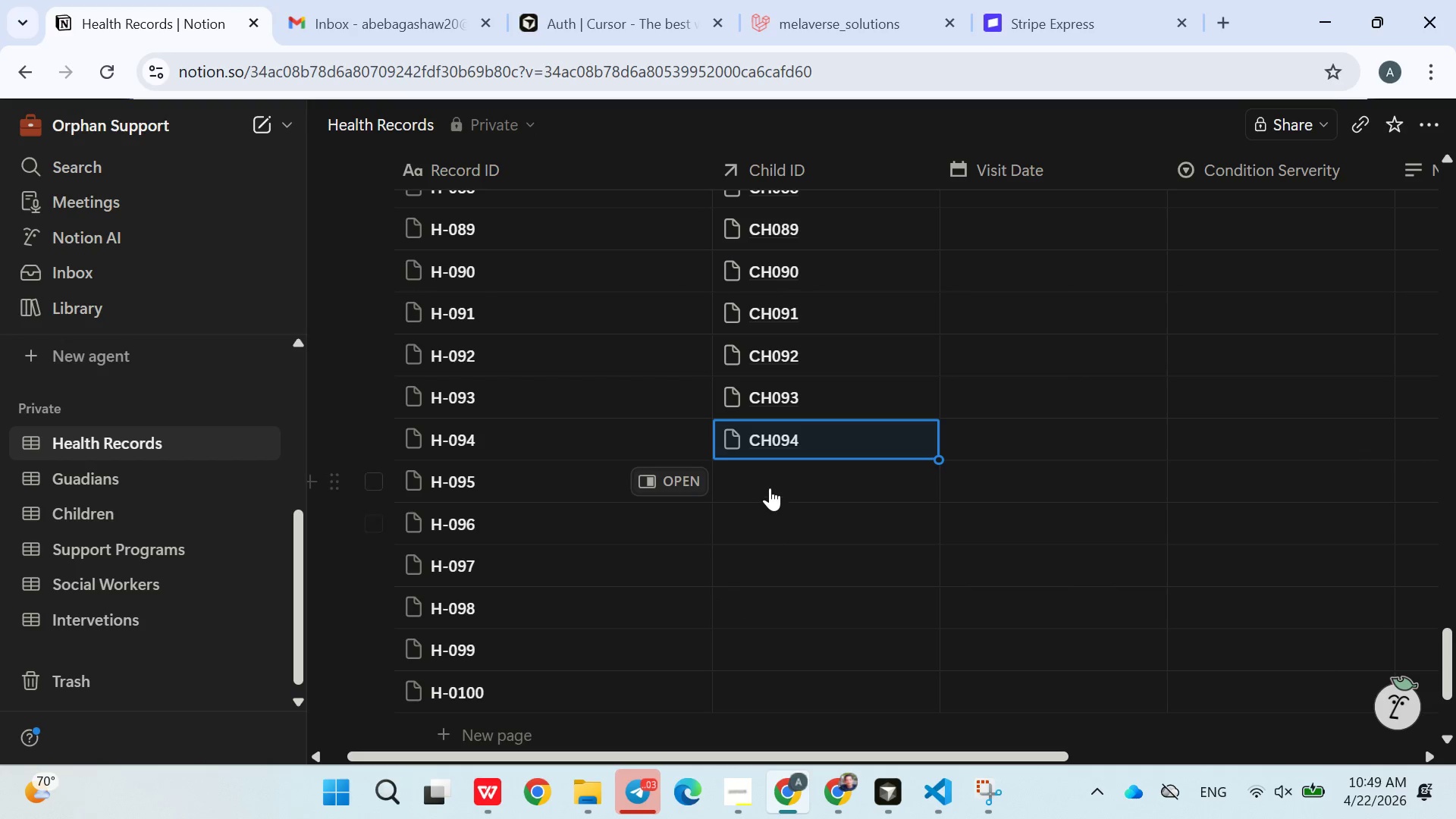 
left_click([770, 480])
 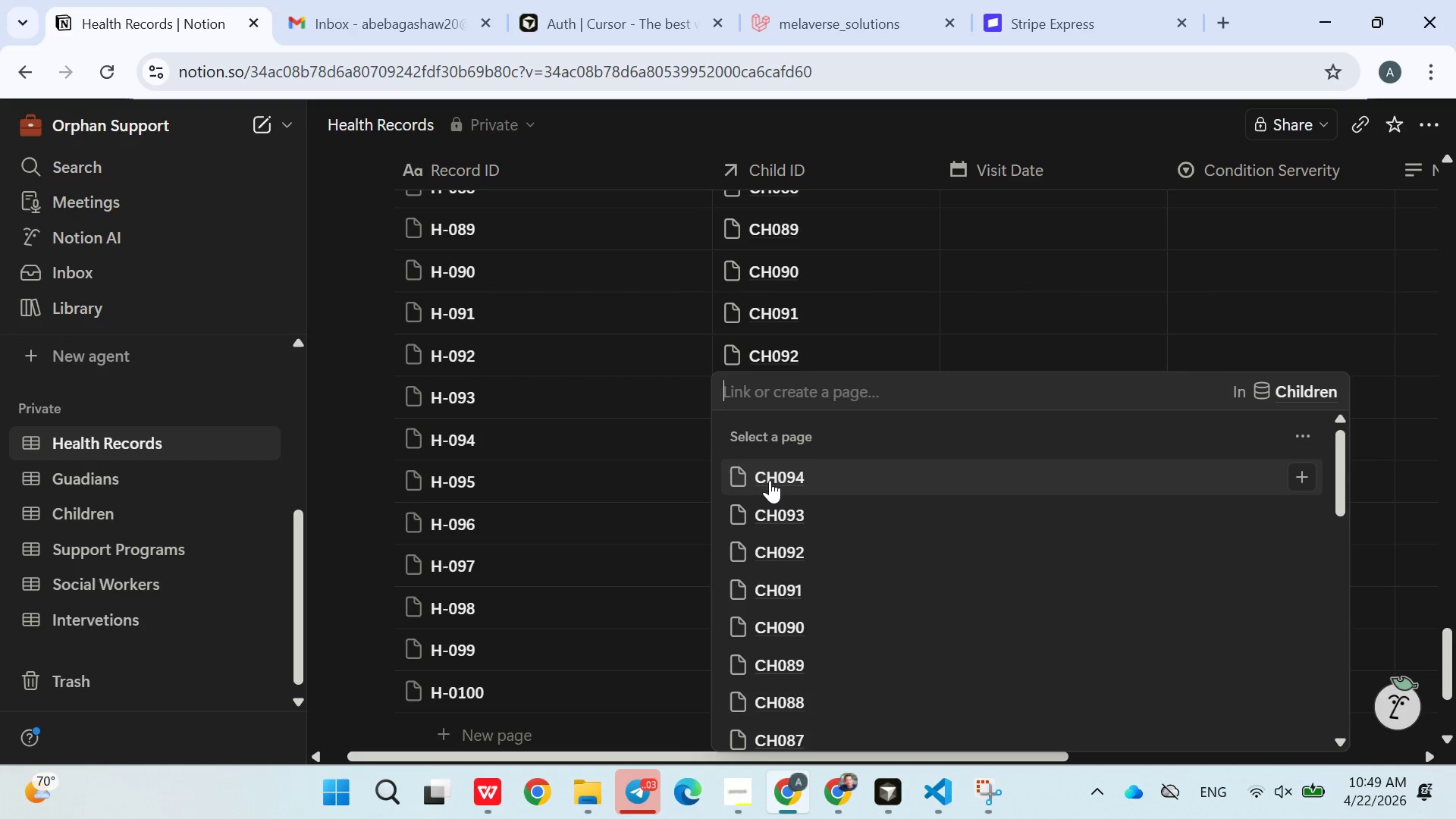 
type(095)
 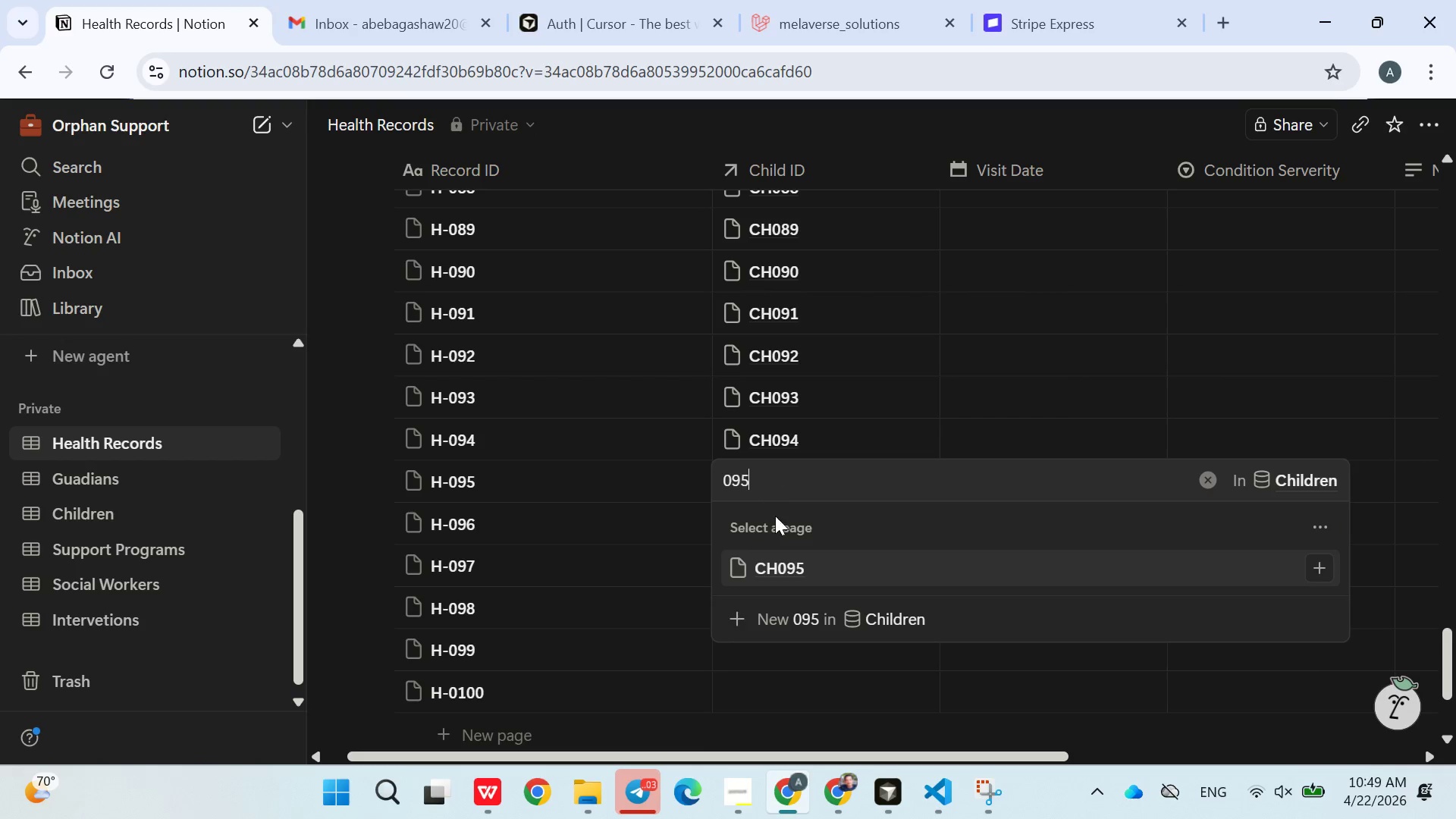 
left_click([779, 567])
 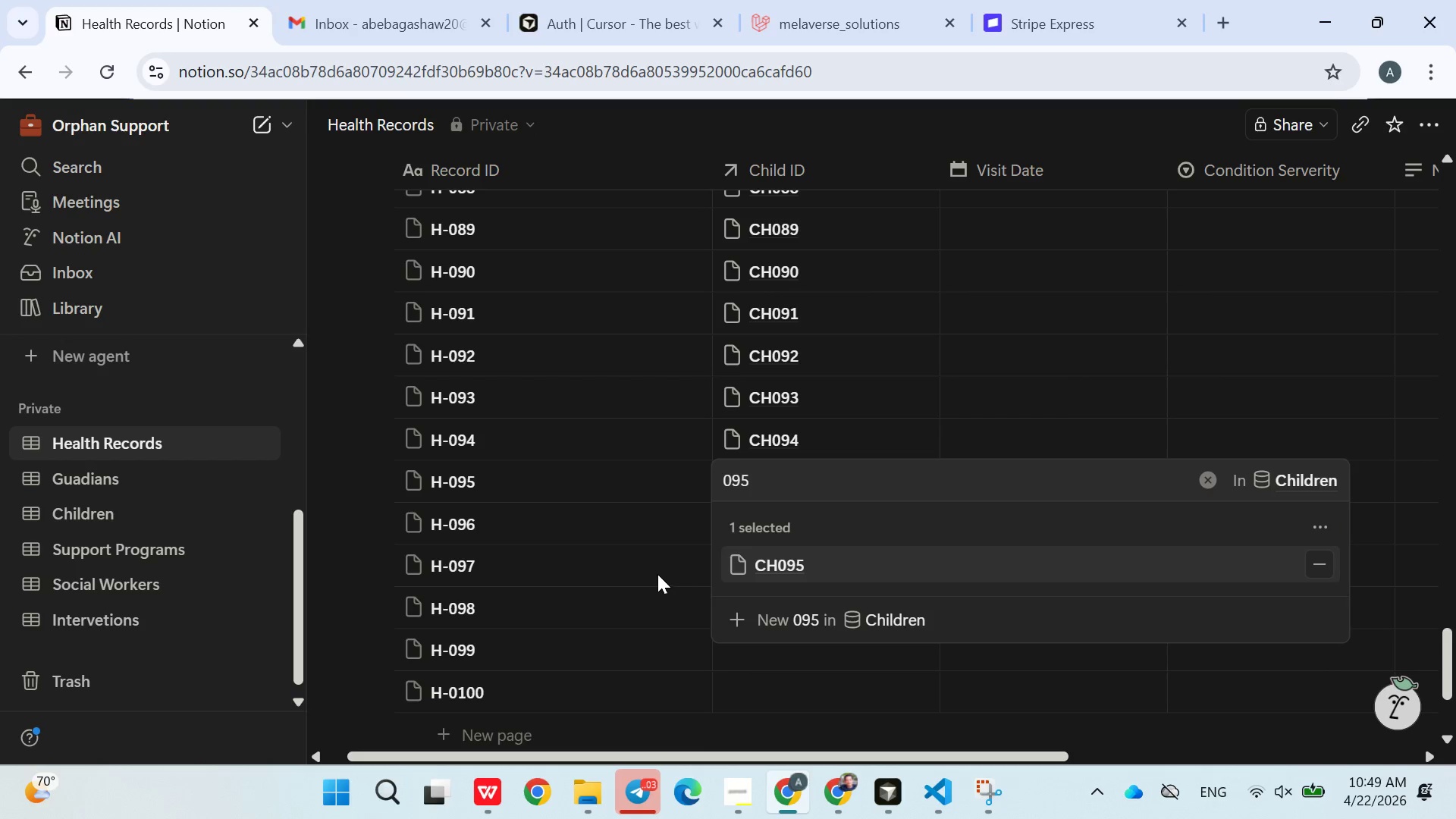 
left_click([656, 574])
 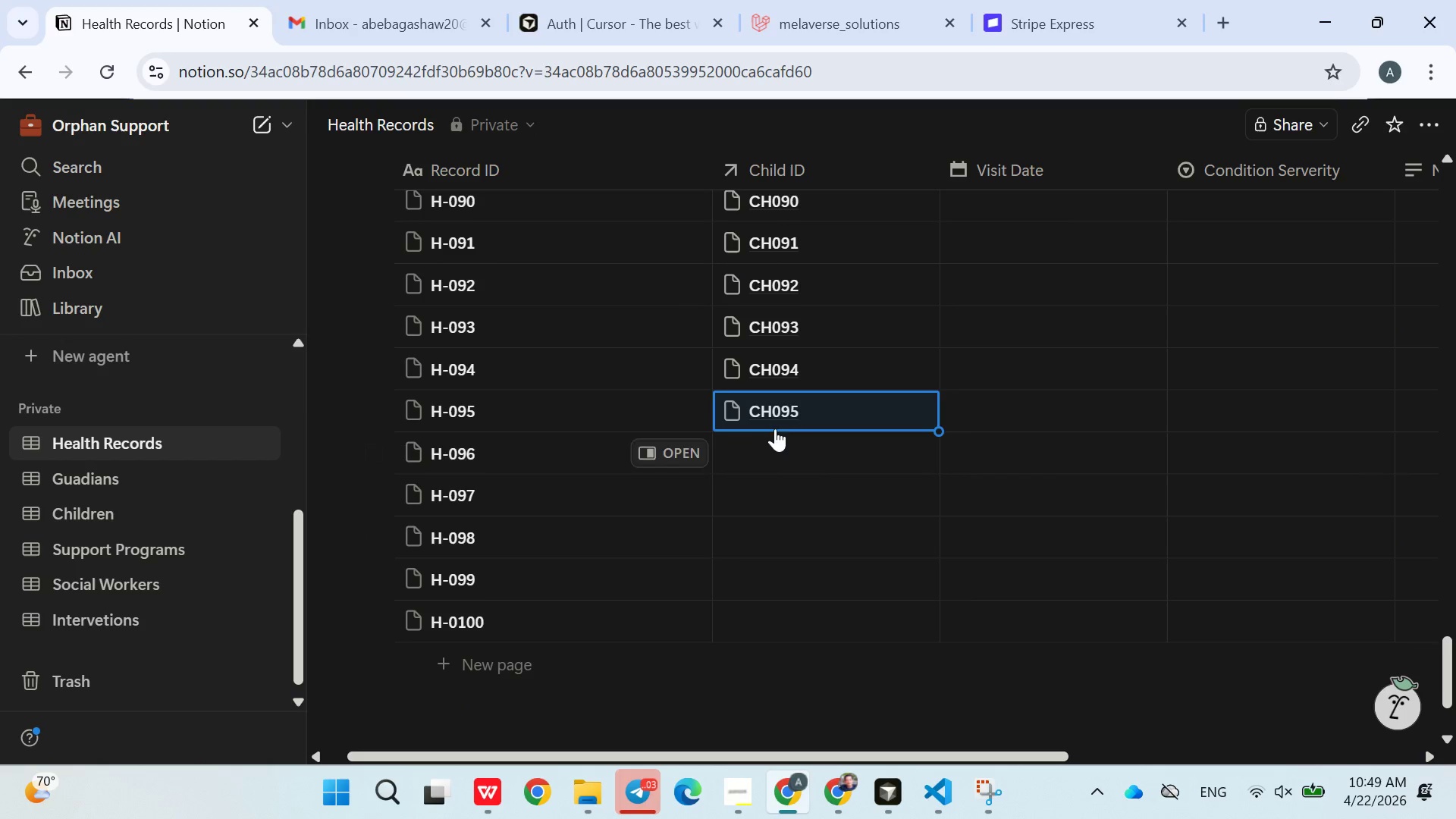 
left_click([779, 460])
 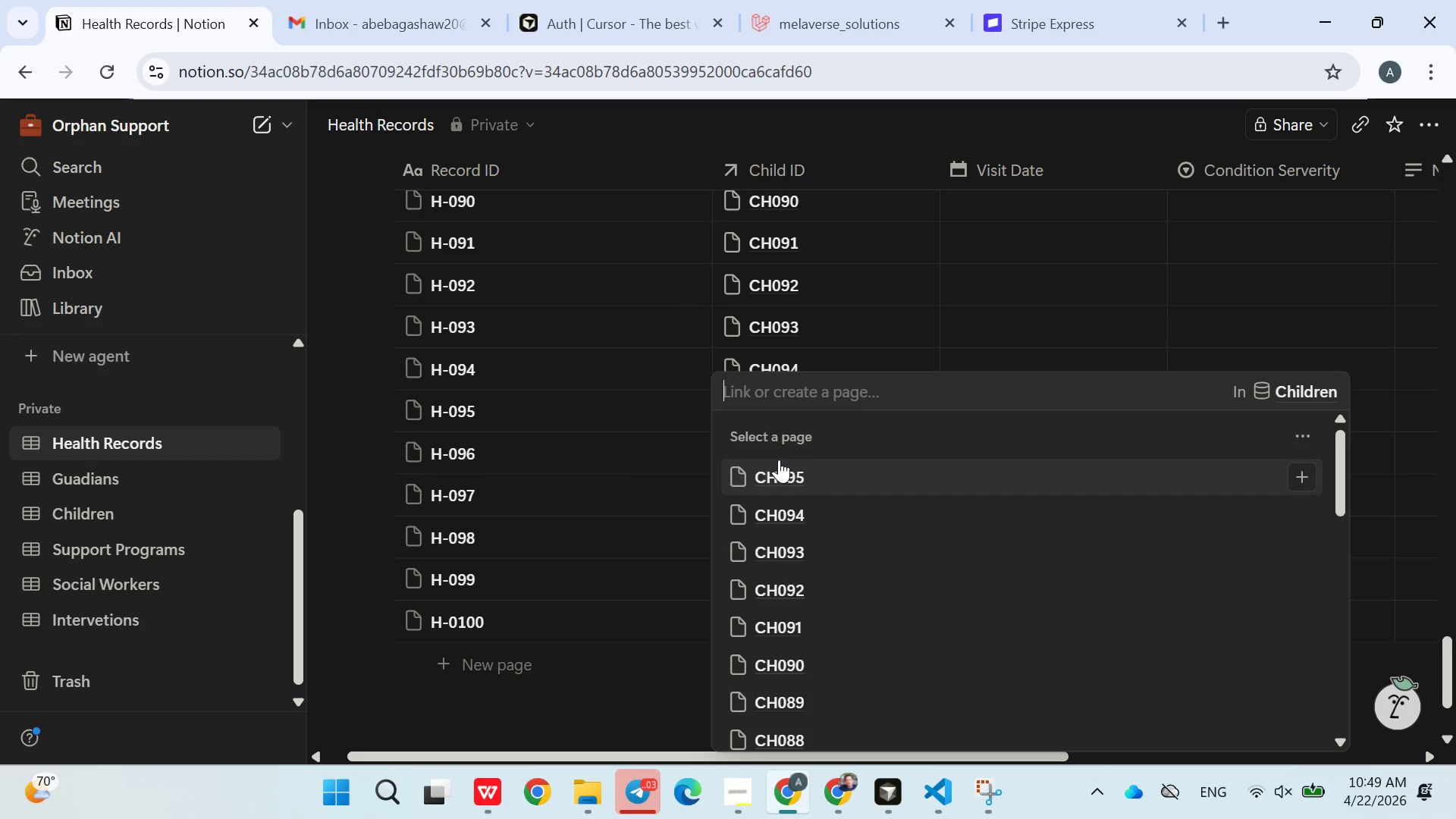 
type(096)
 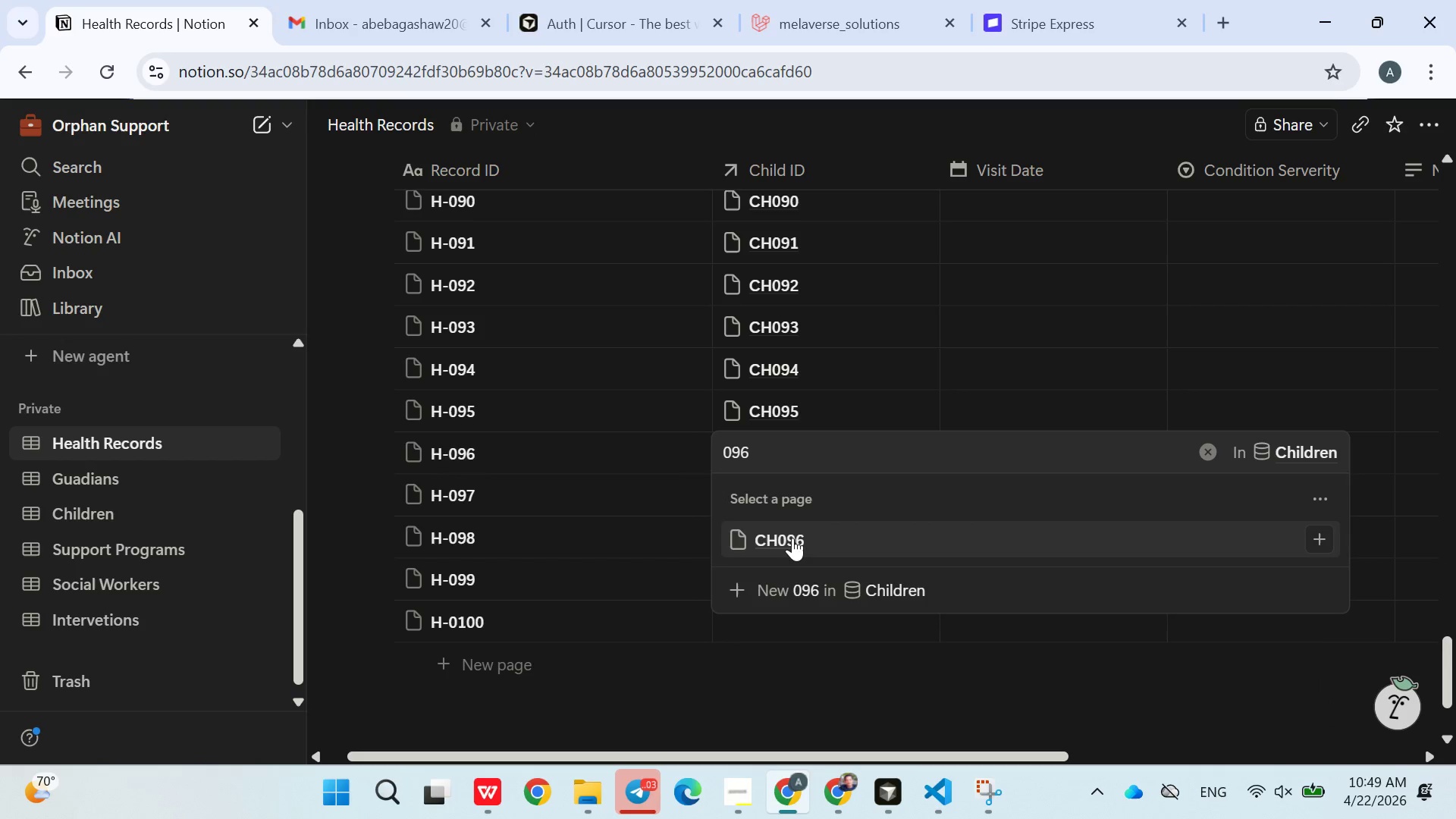 
double_click([747, 665])
 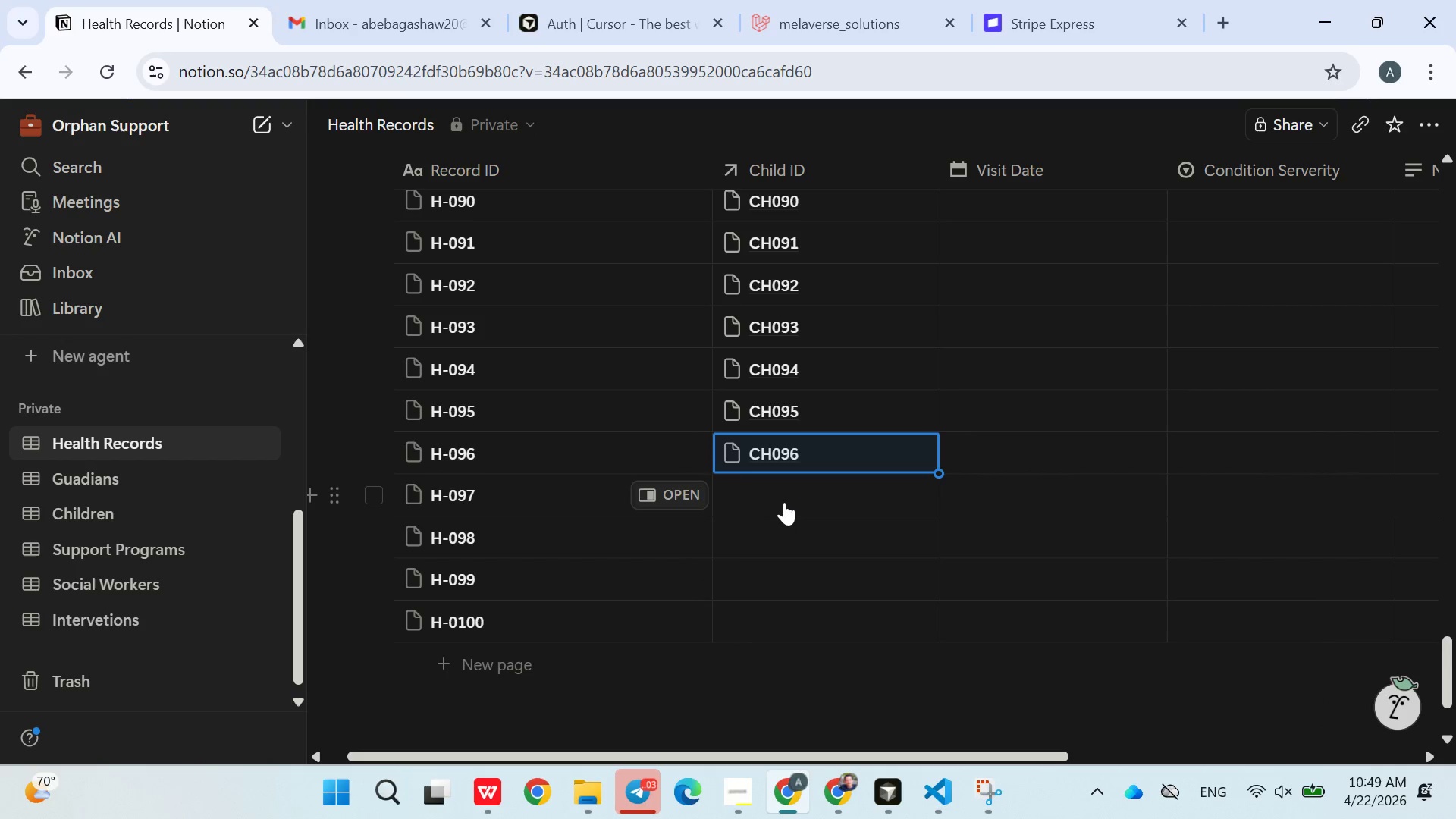 
left_click([786, 499])
 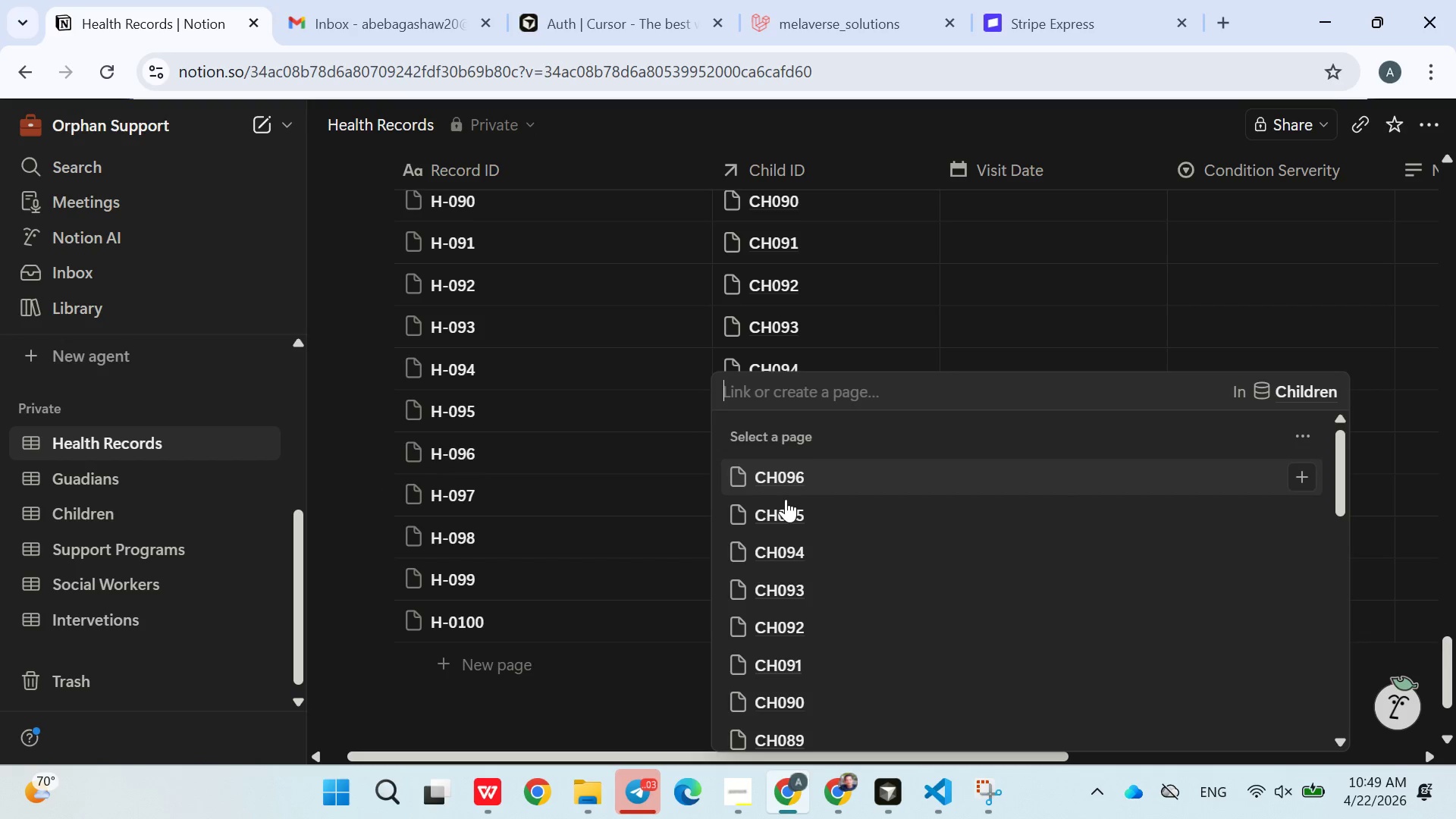 
type(097)
 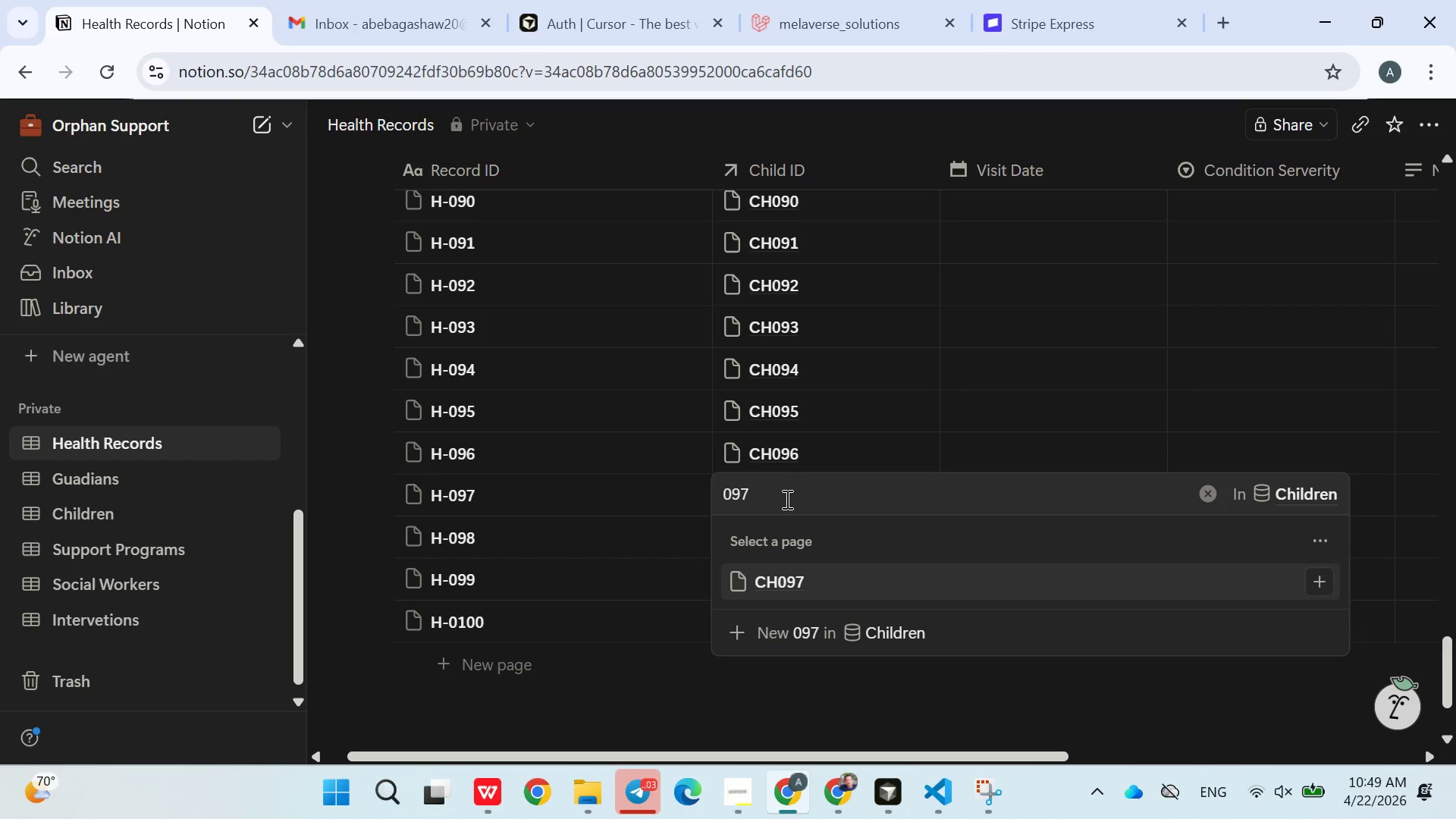 
left_click([802, 574])
 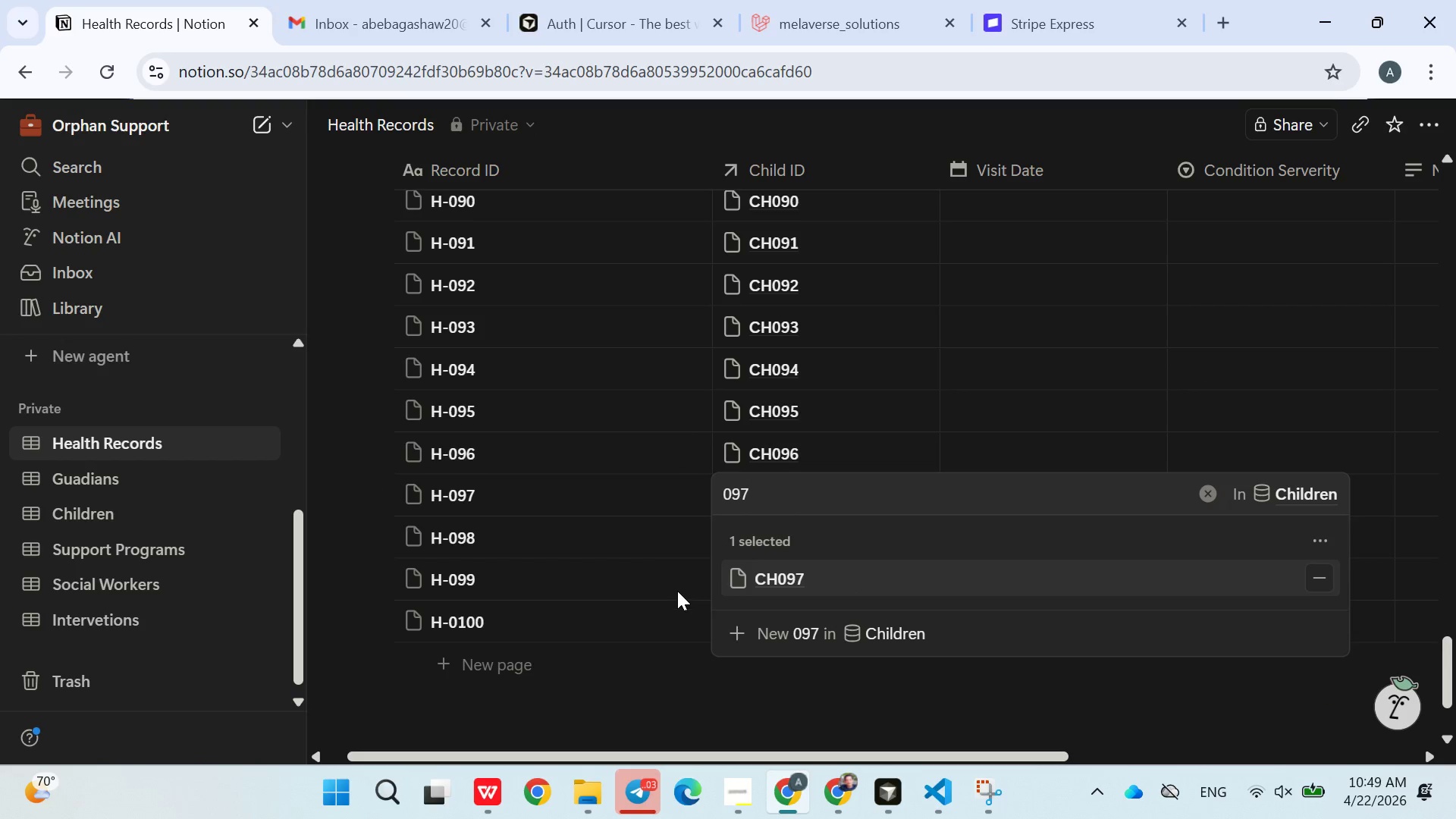 
left_click([677, 591])
 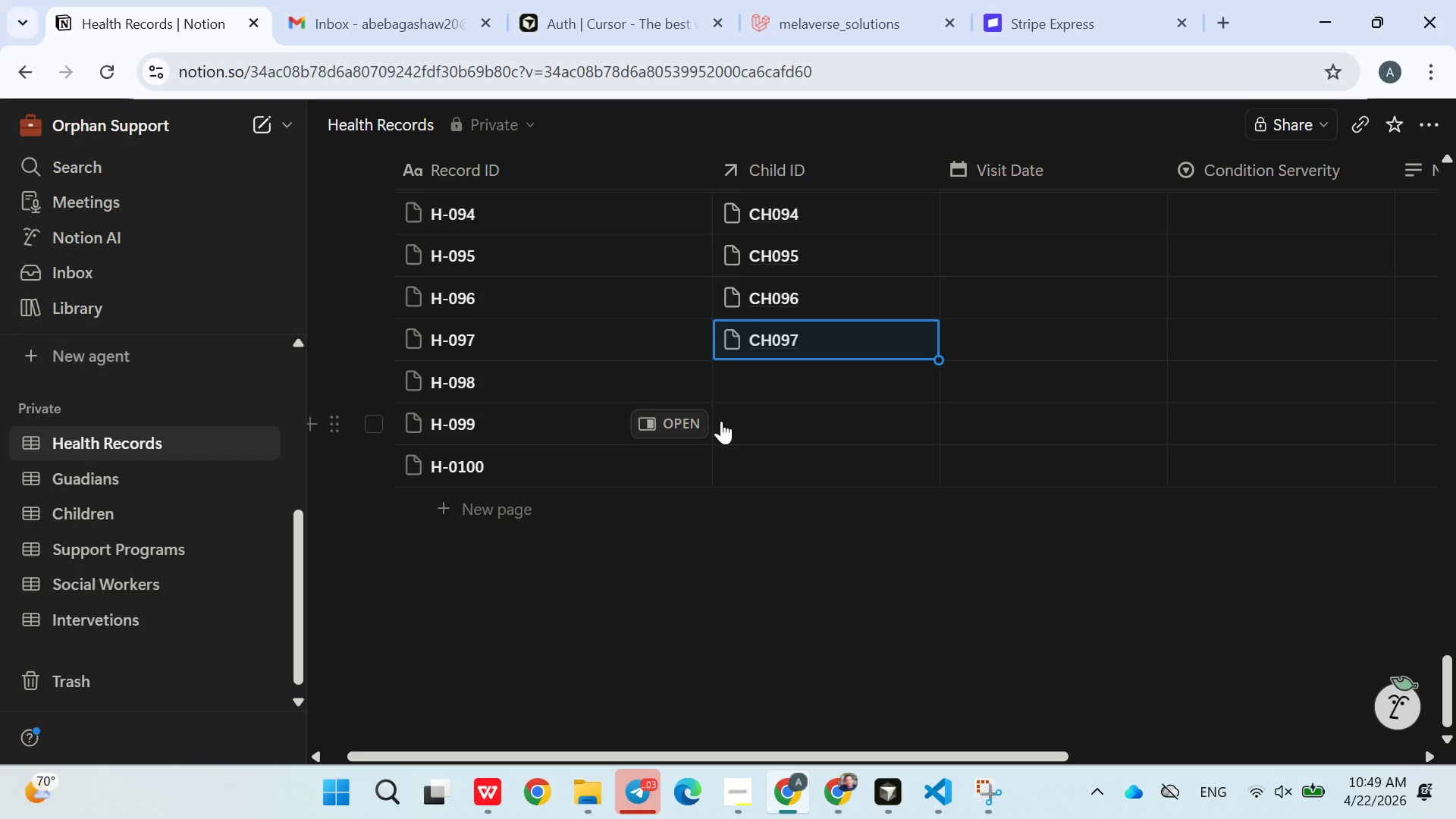 
left_click([765, 375])
 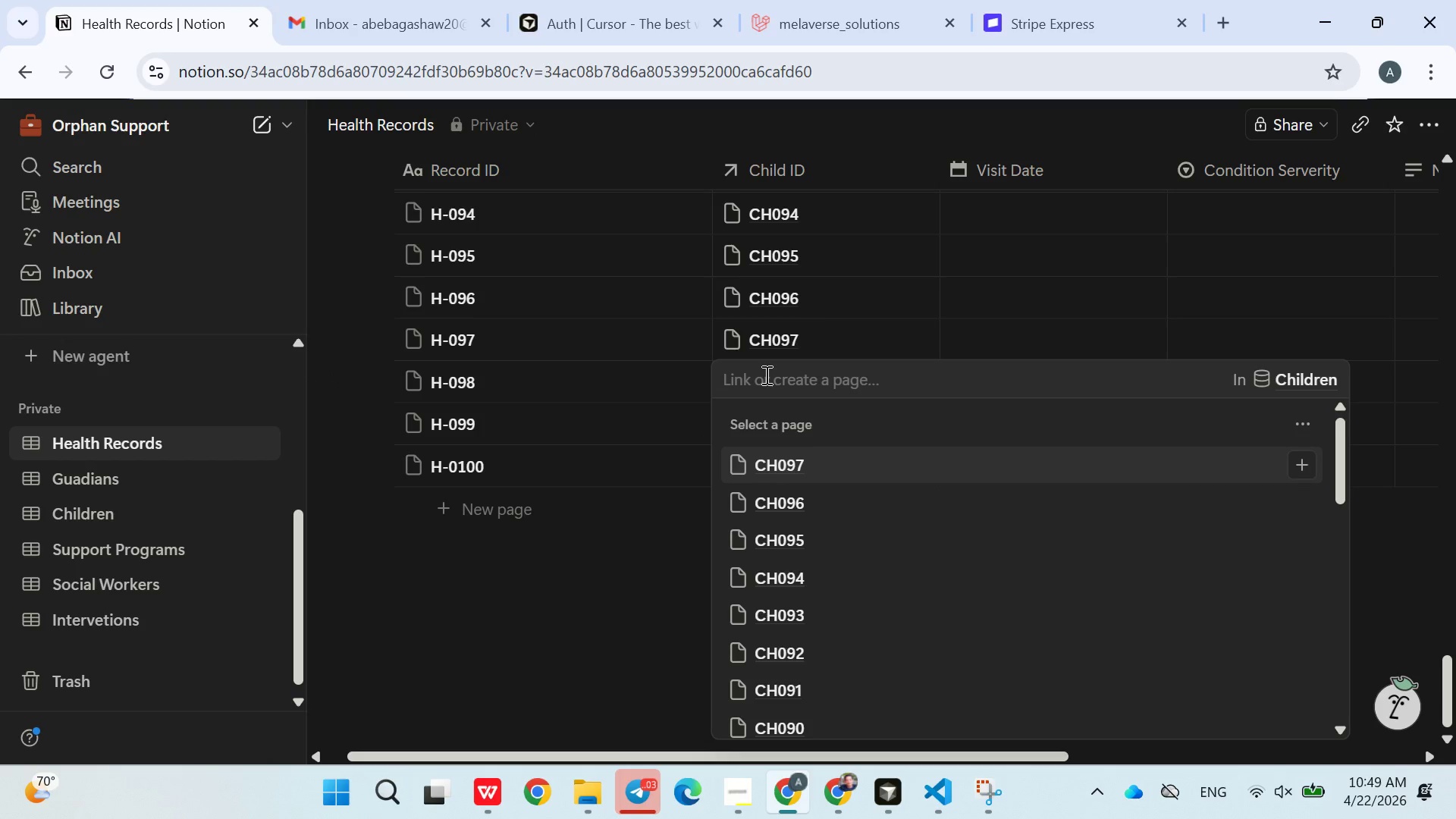 
type(098)
 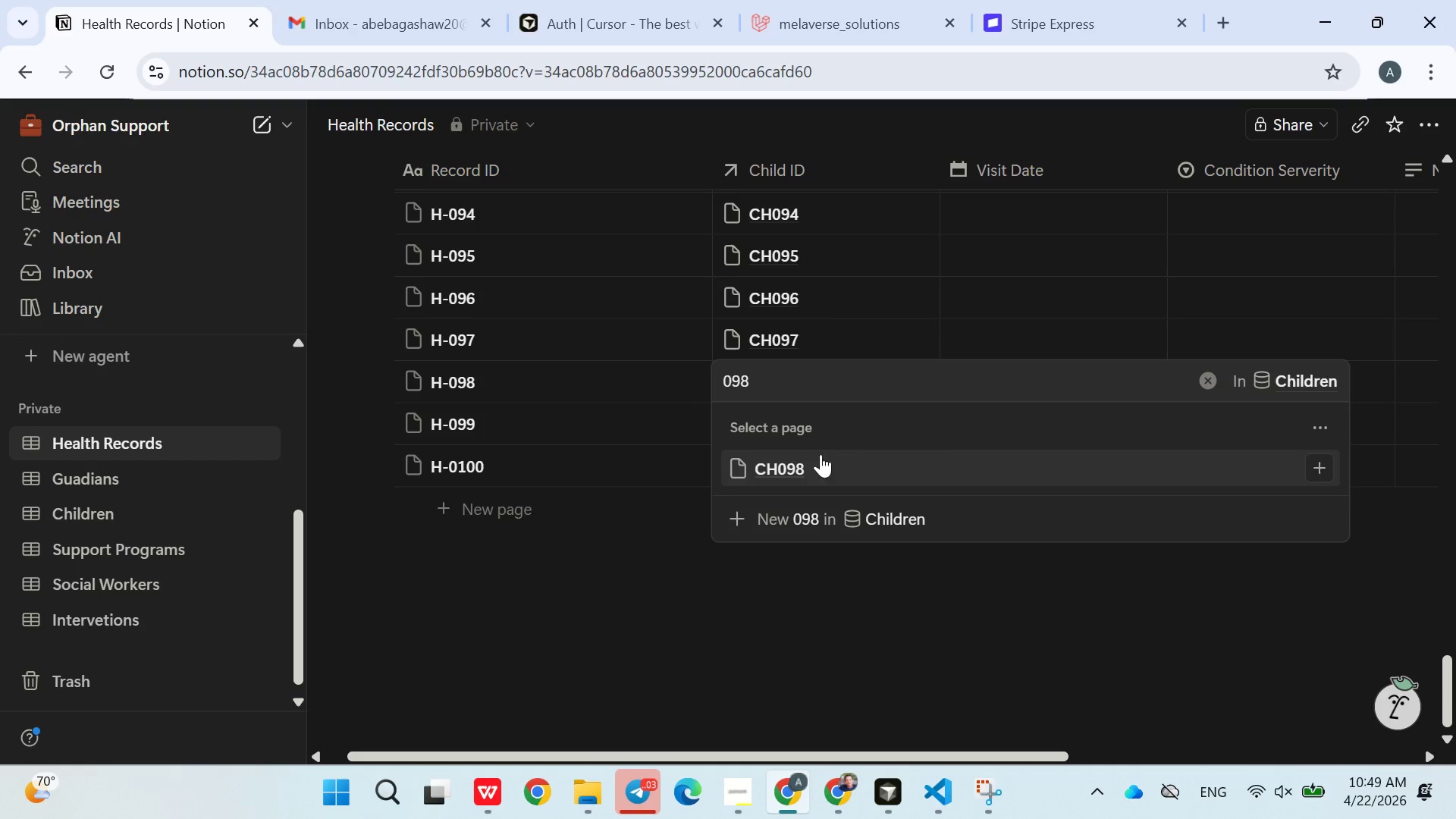 
double_click([716, 568])
 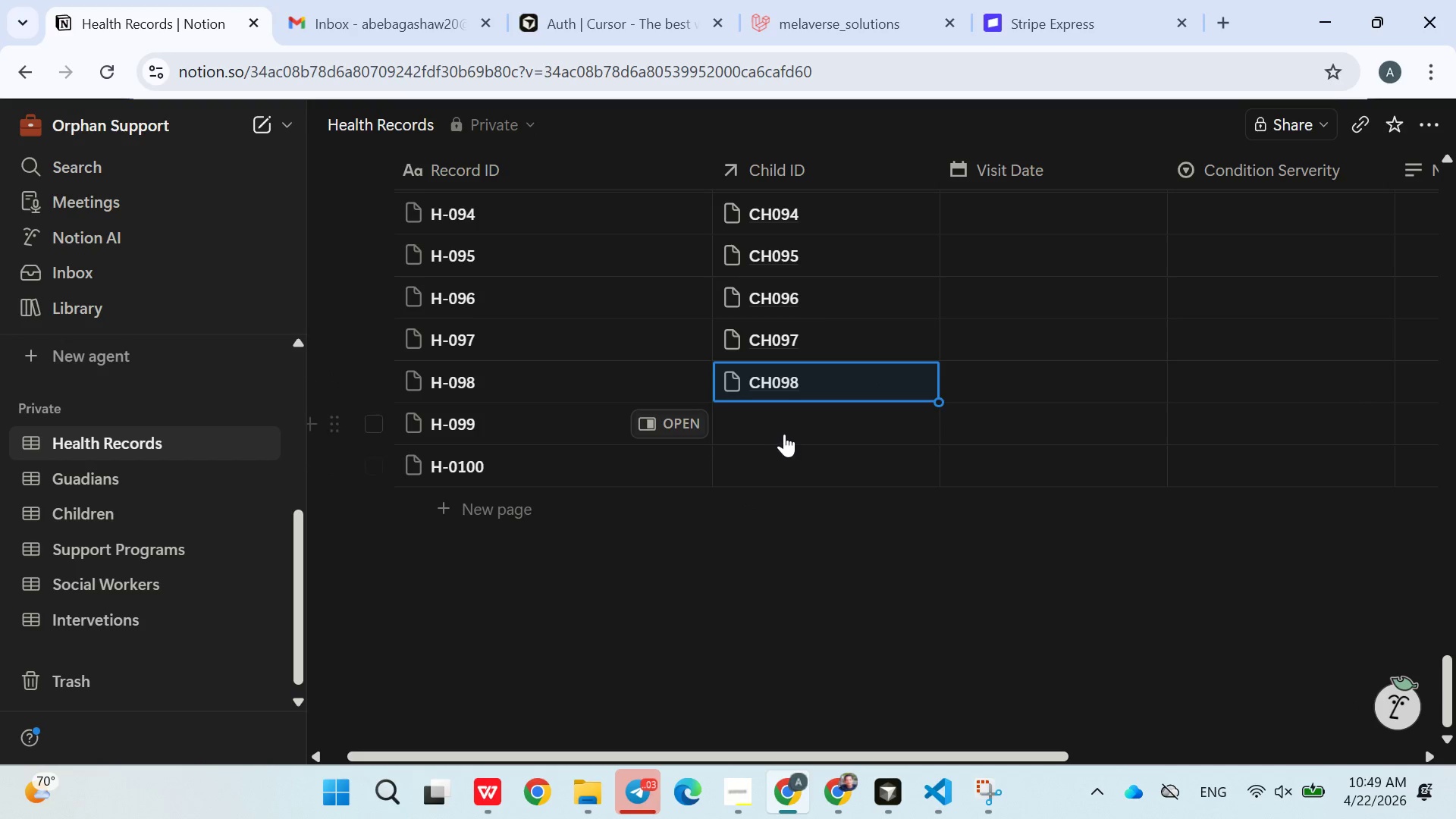 
left_click([785, 434])
 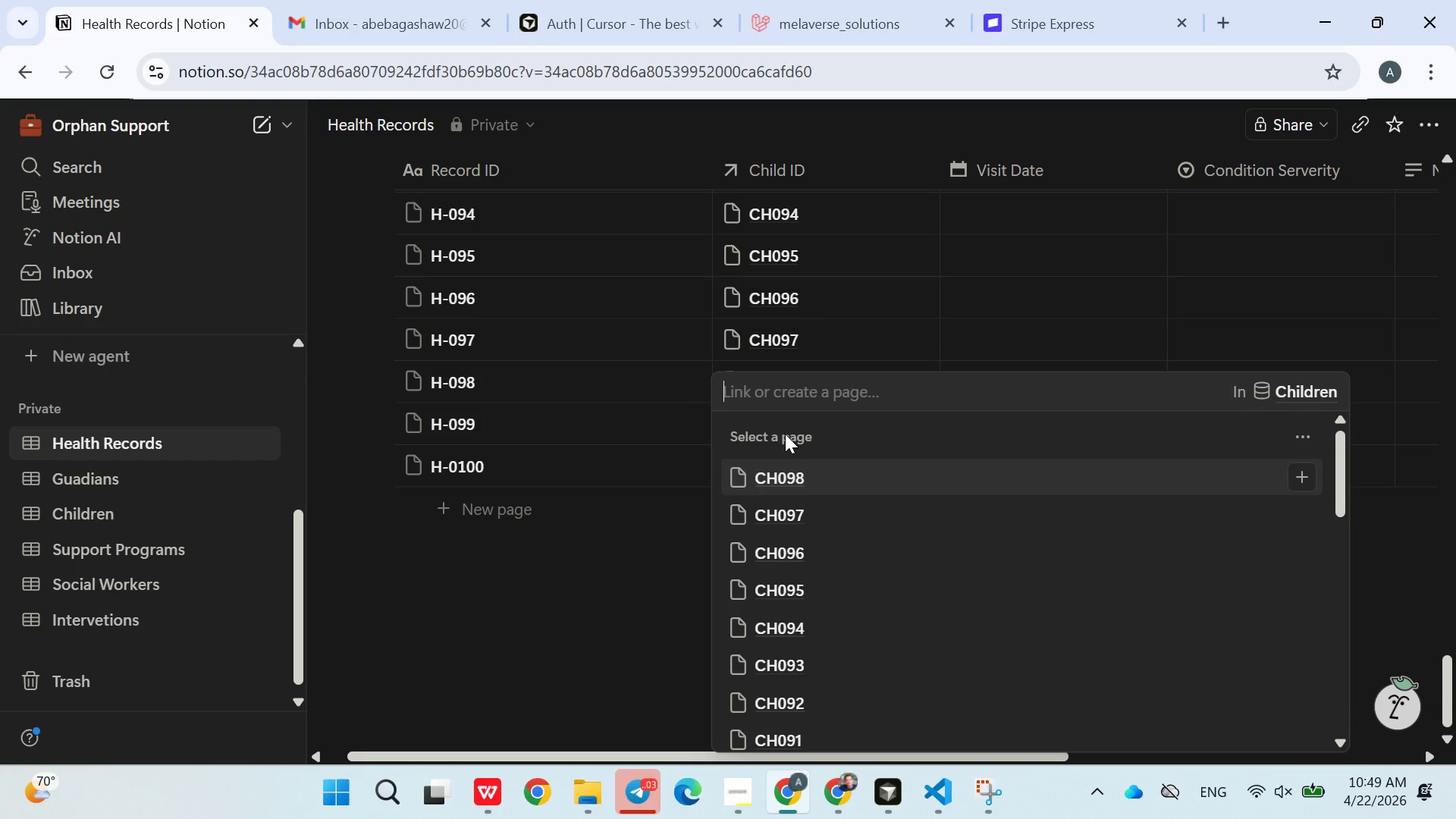 
type(099)
 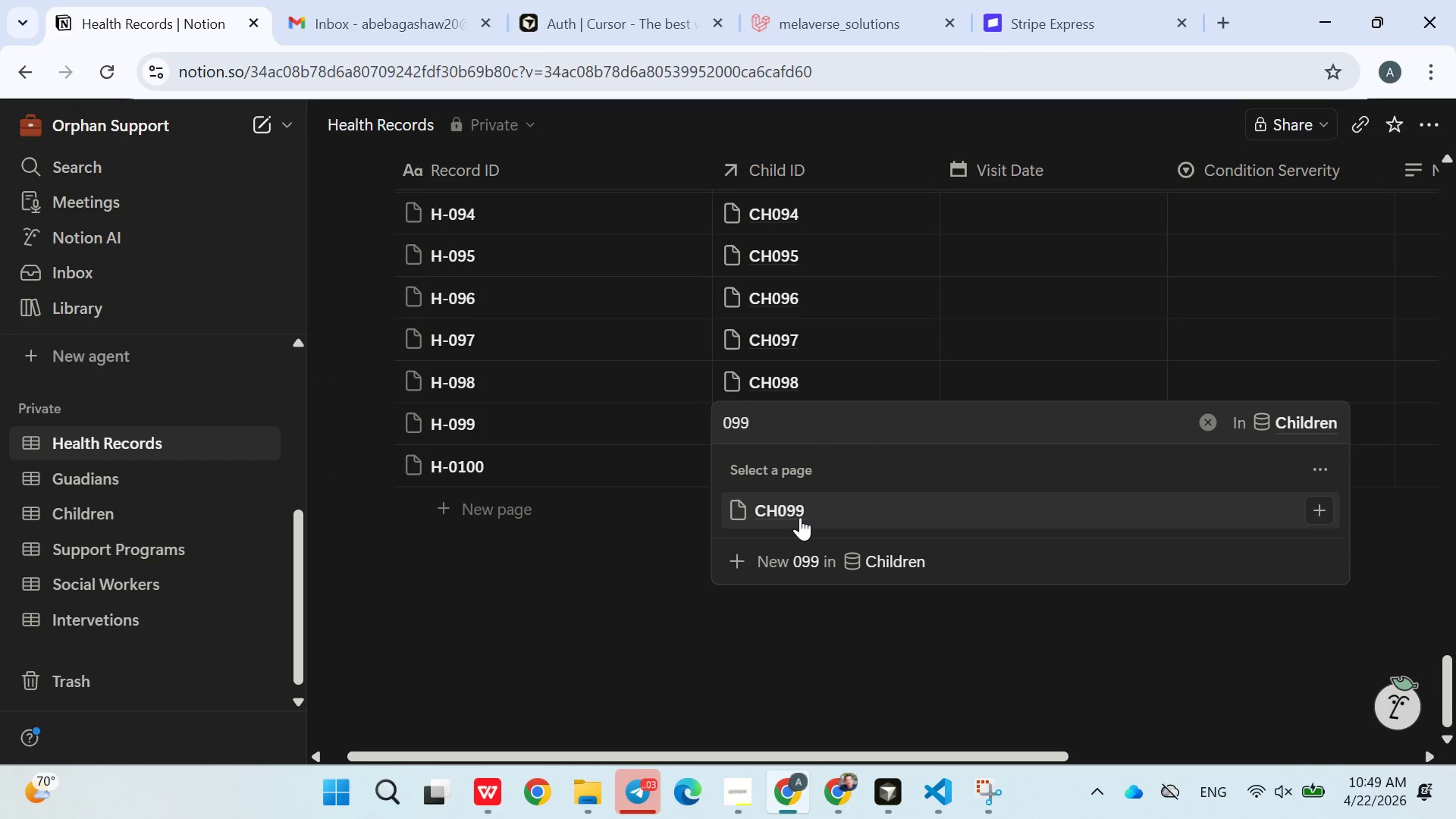 
double_click([724, 672])
 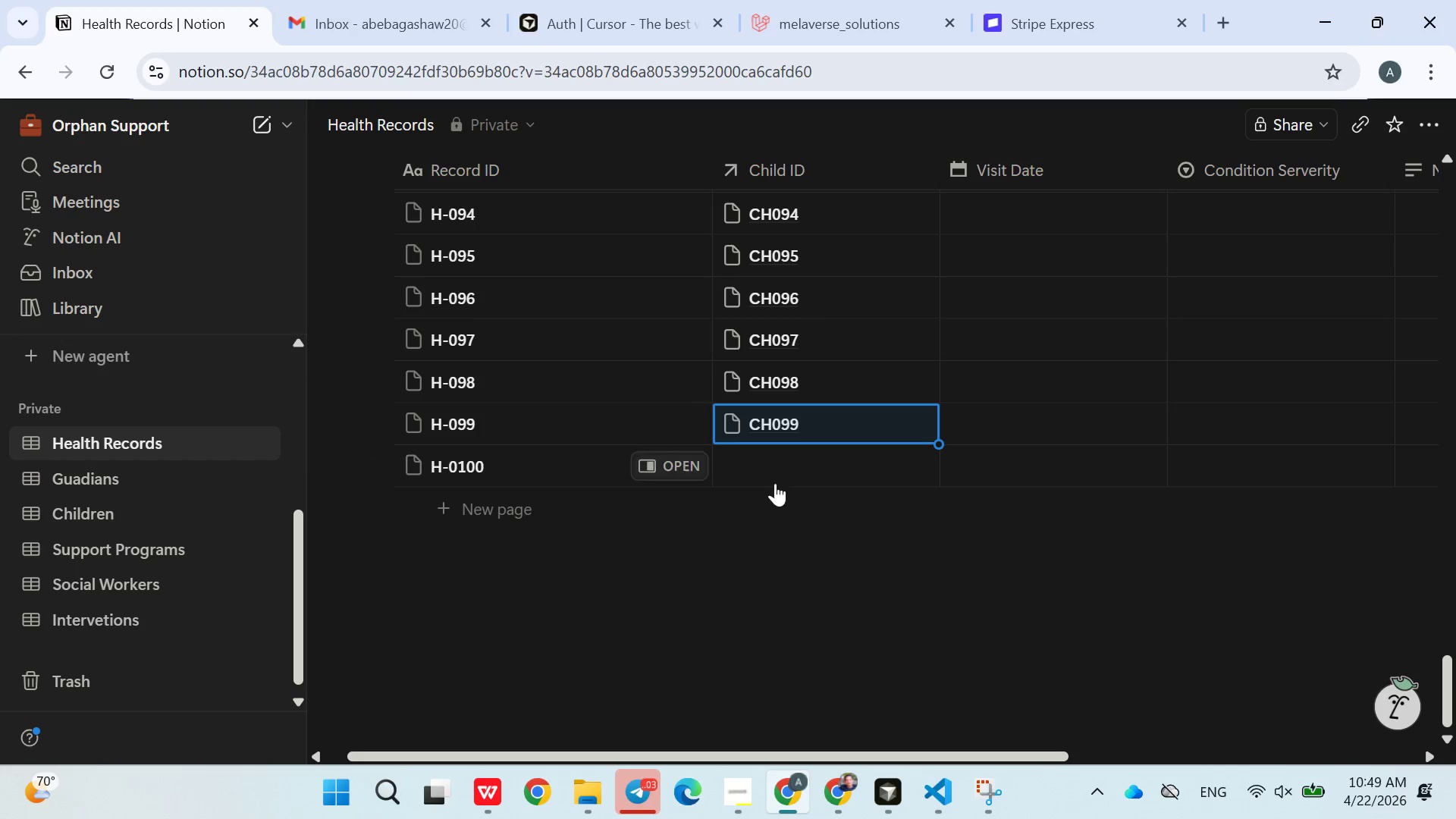 
left_click([771, 477])
 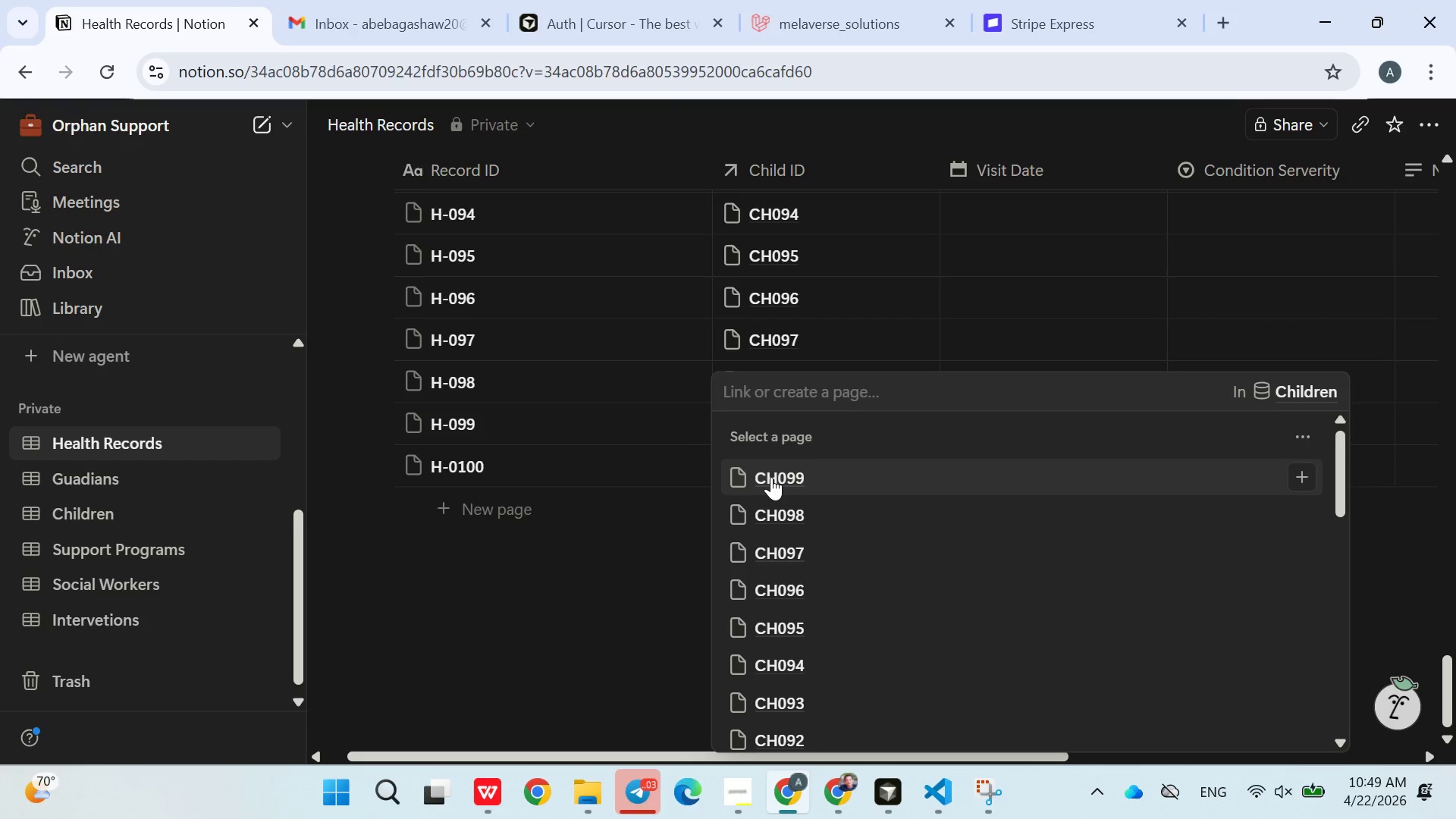 
type(100)
 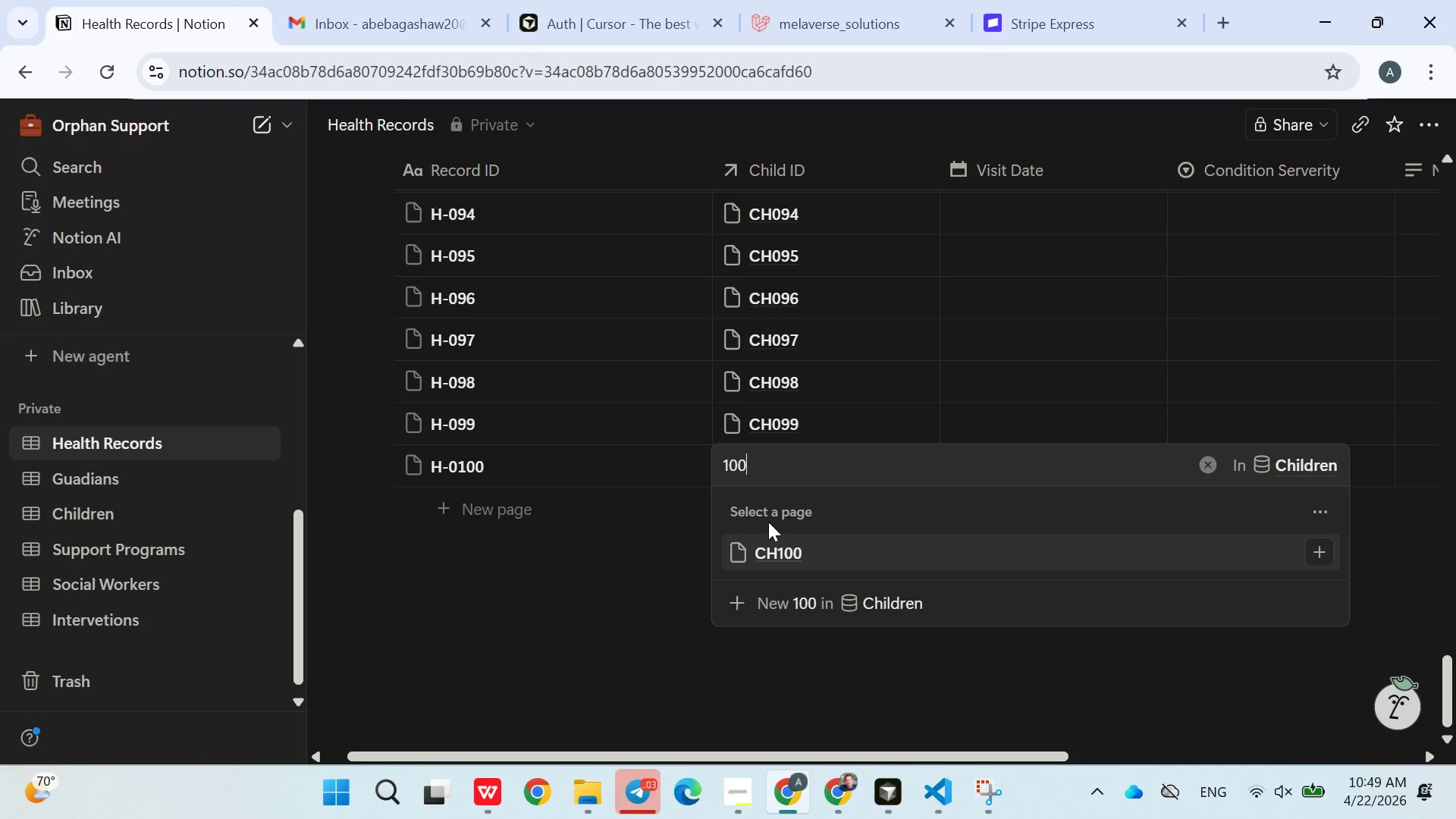 
left_click([771, 548])
 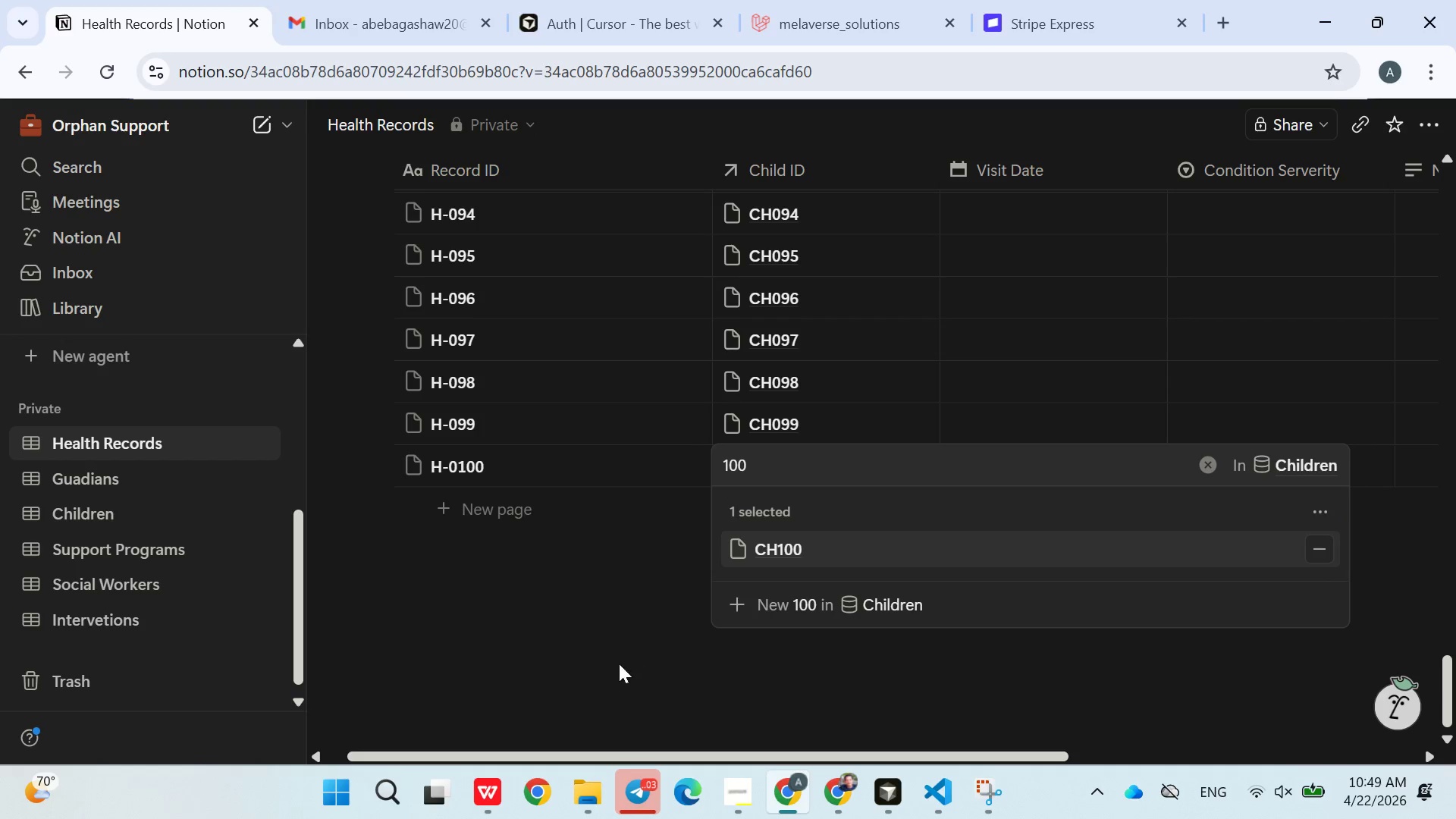 
left_click([617, 664])
 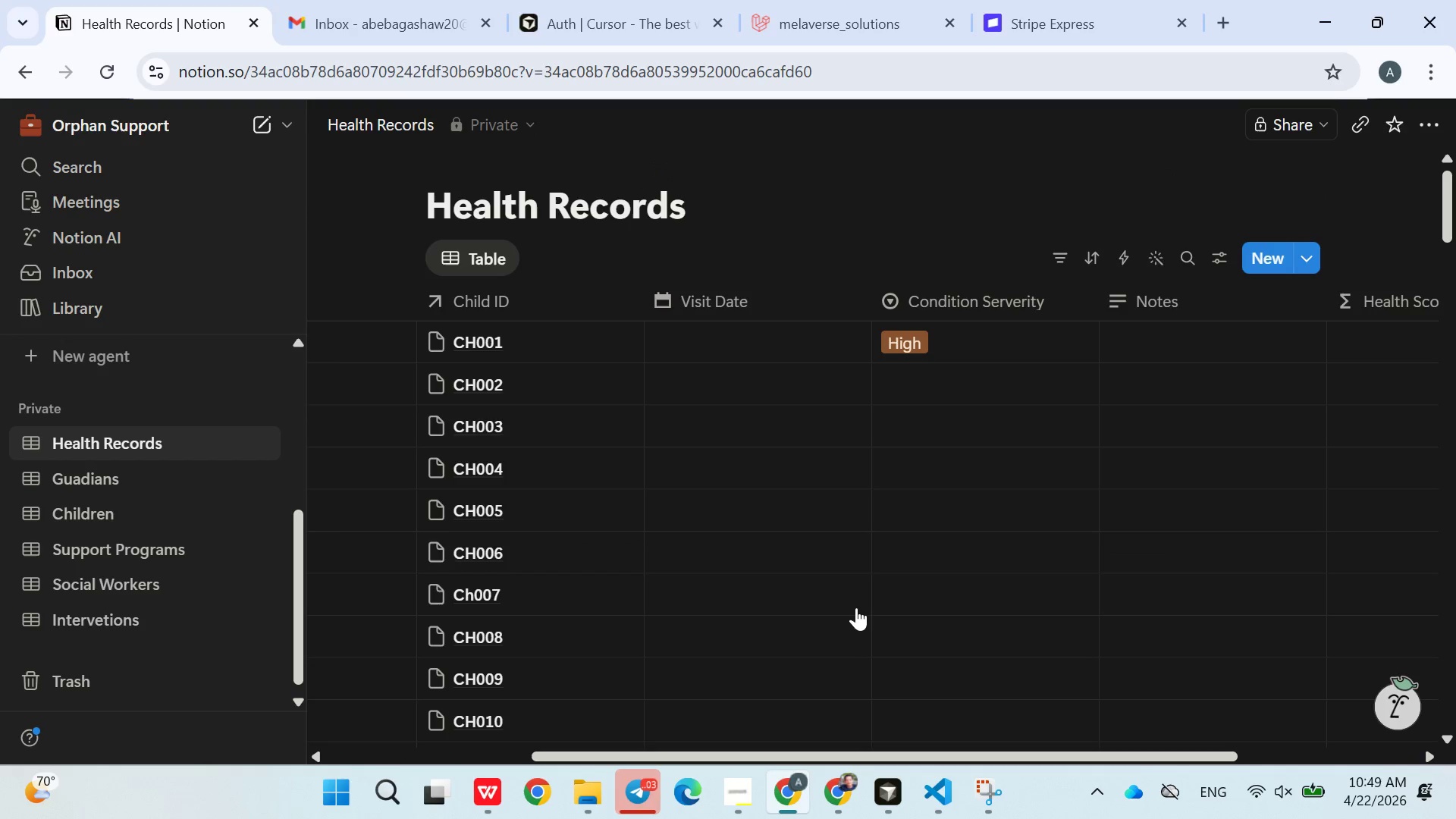 
wait(6.11)
 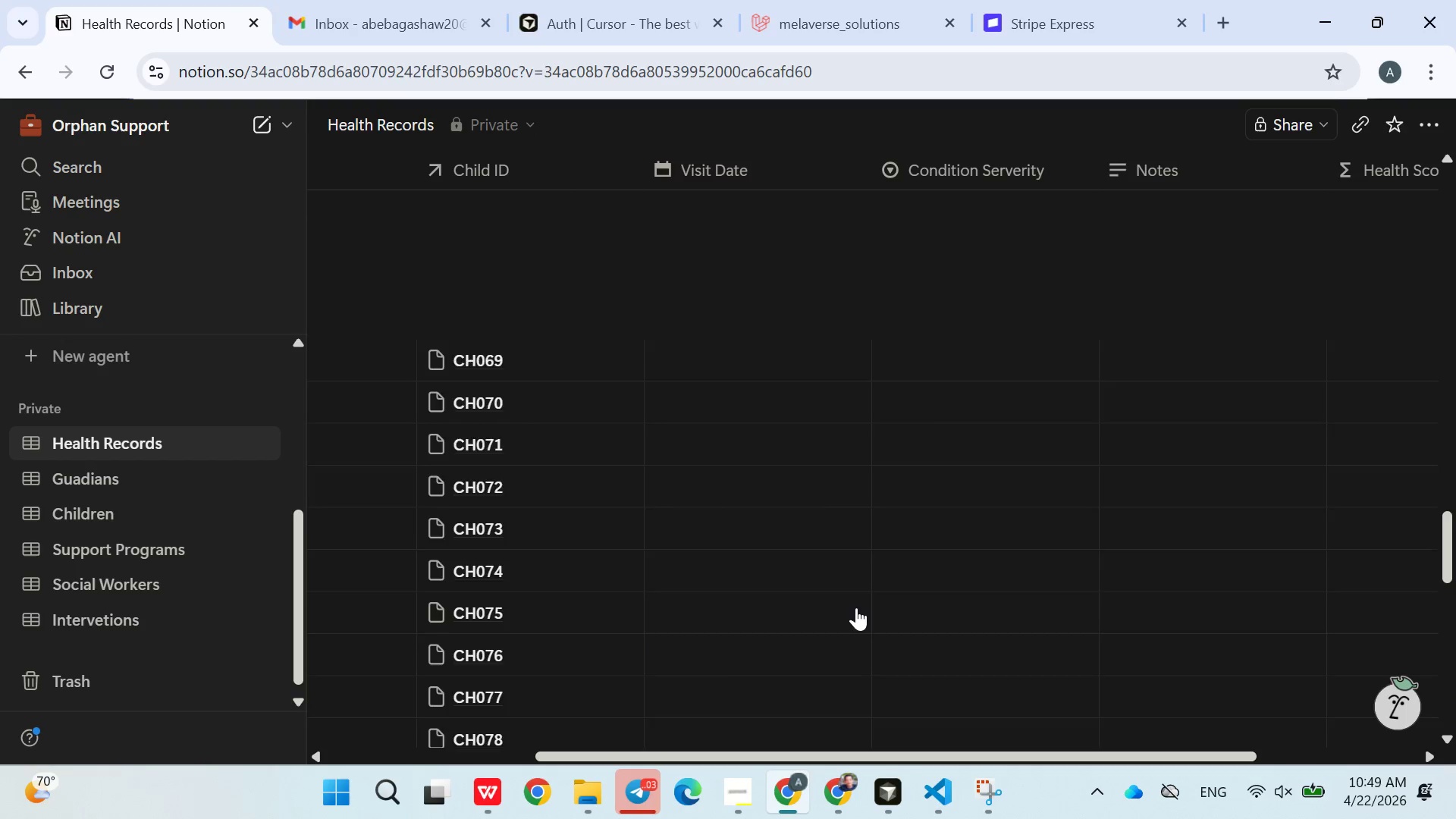 
left_click([701, 326])
 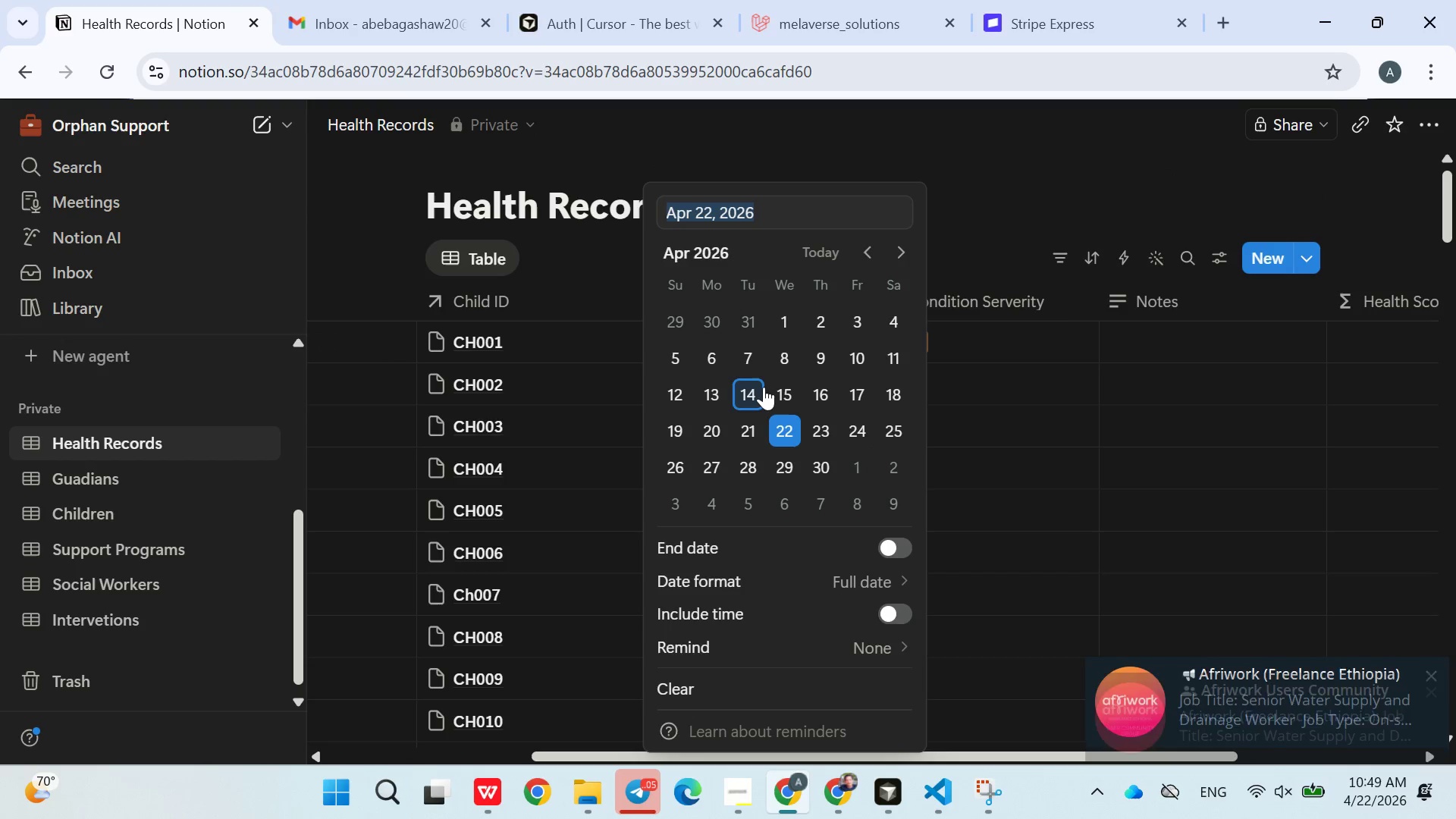 
left_click([748, 362])
 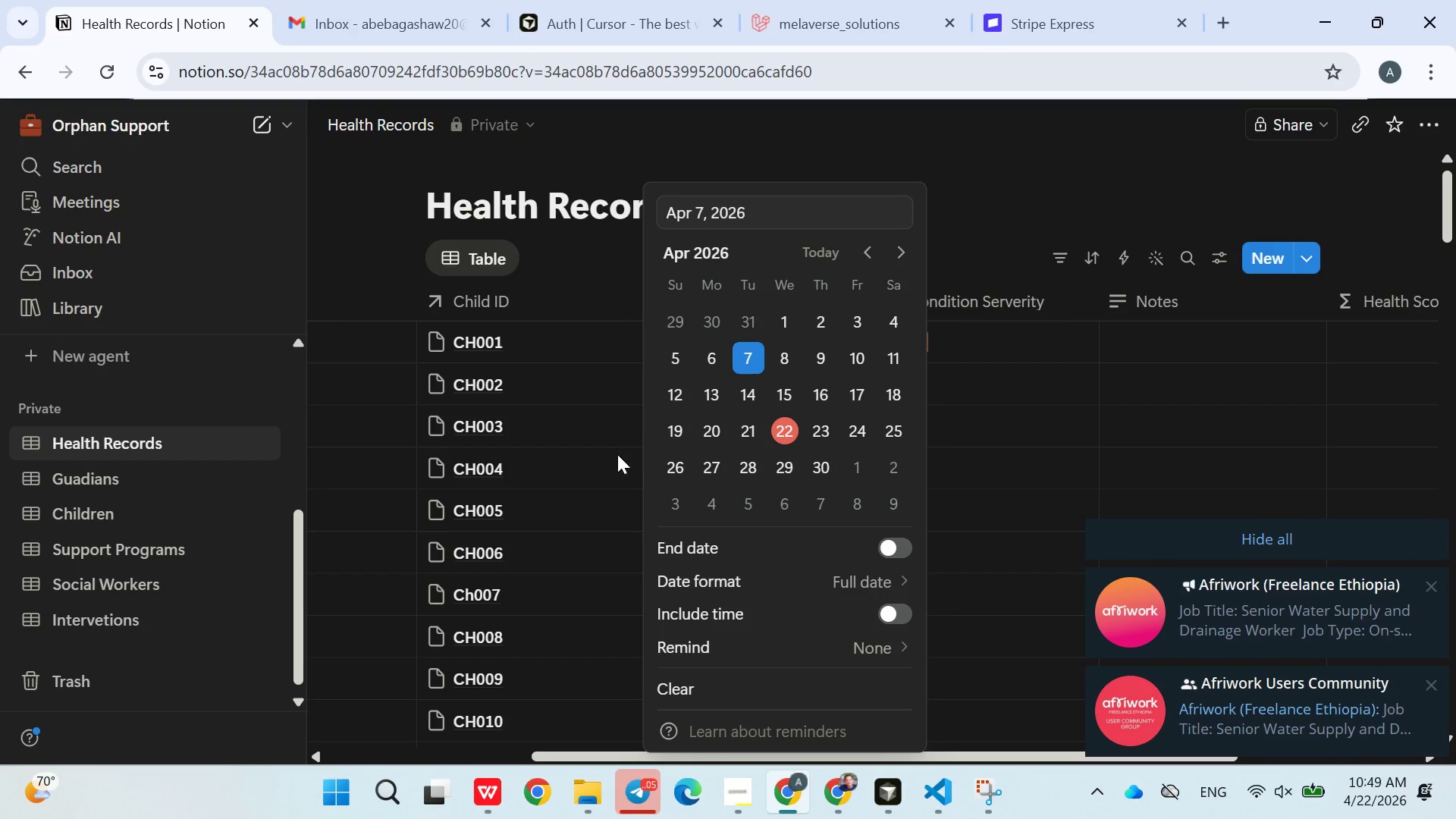 
left_click([617, 454])
 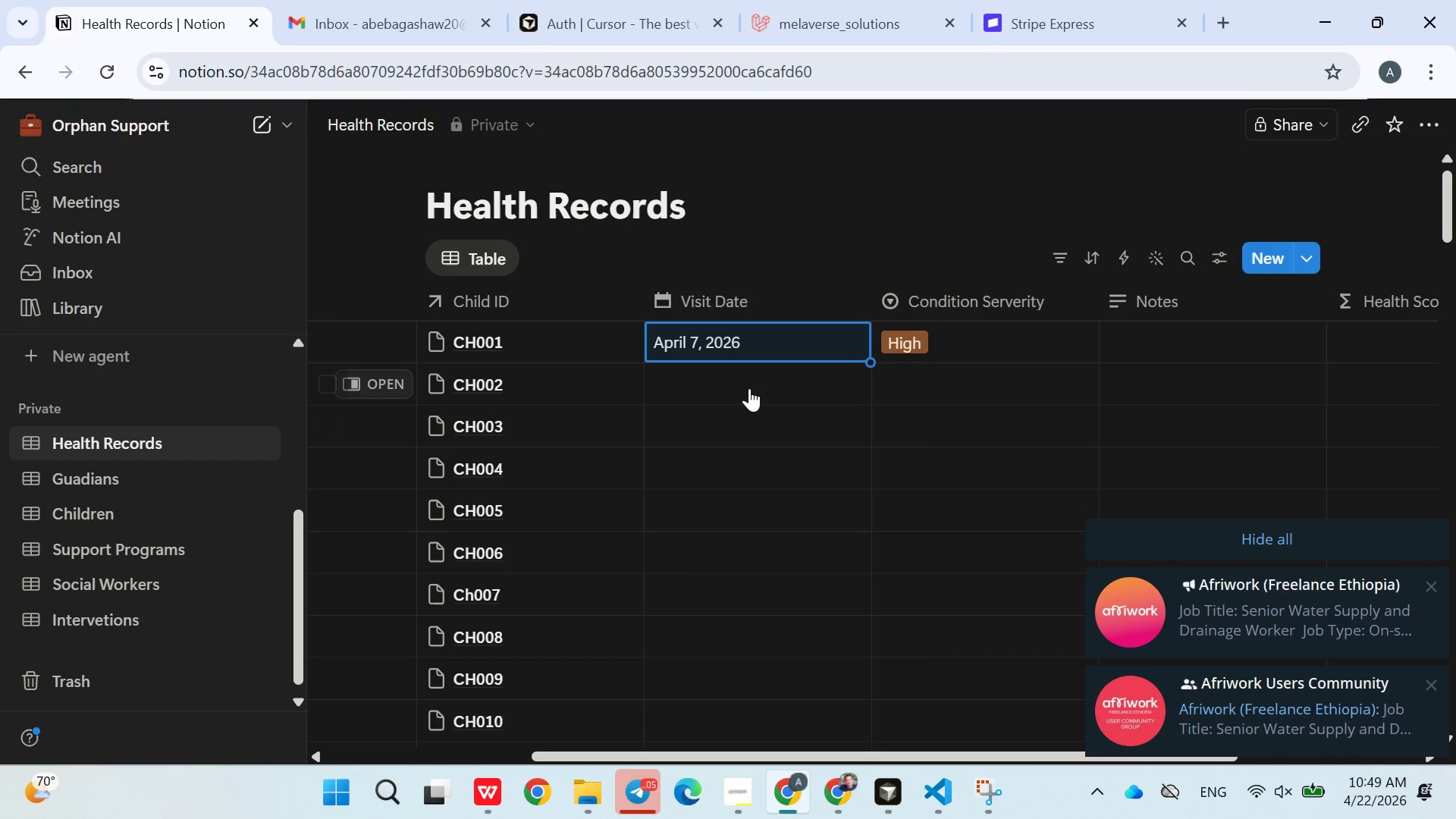 
left_click([749, 388])
 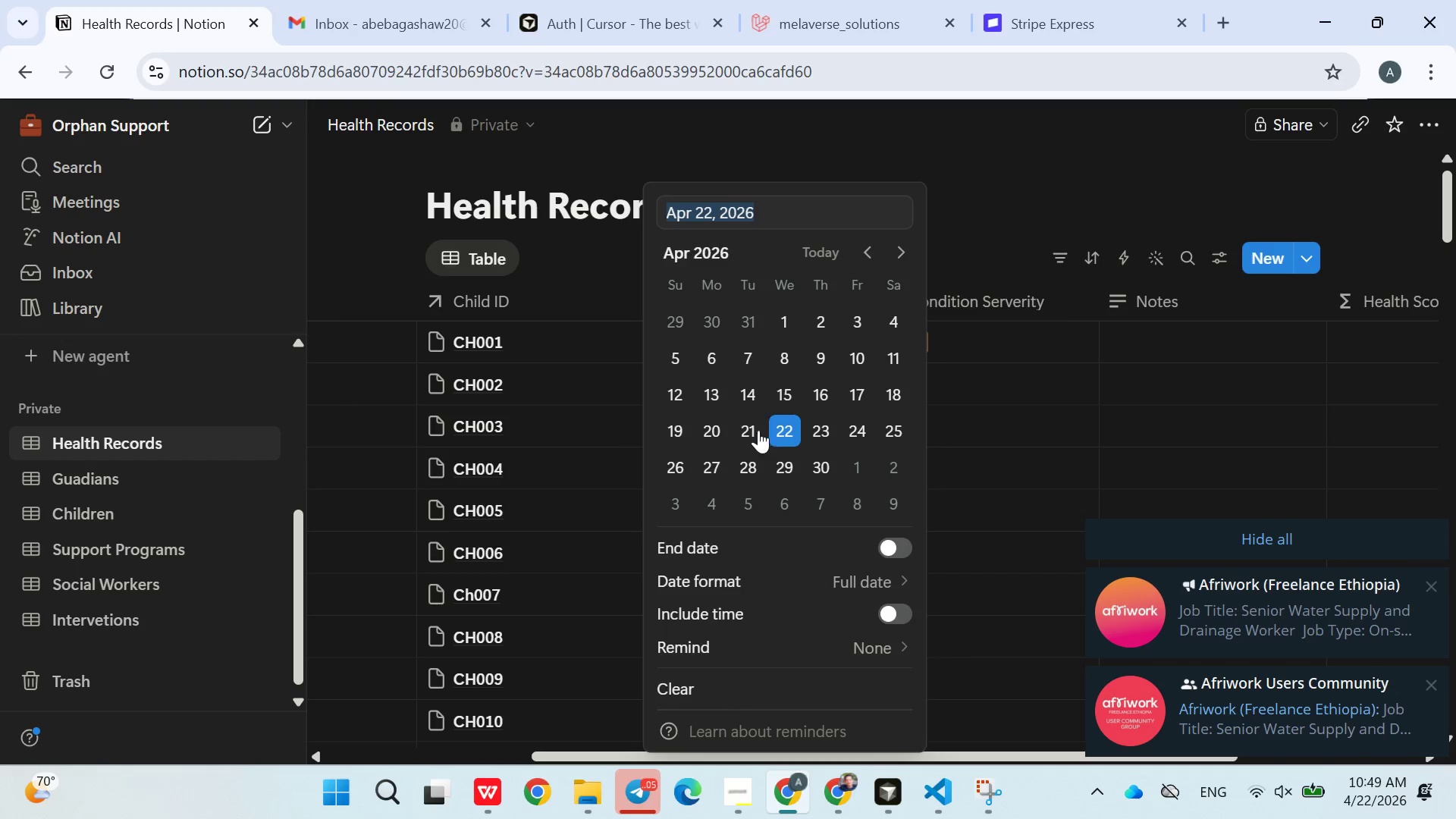 
left_click([753, 430])
 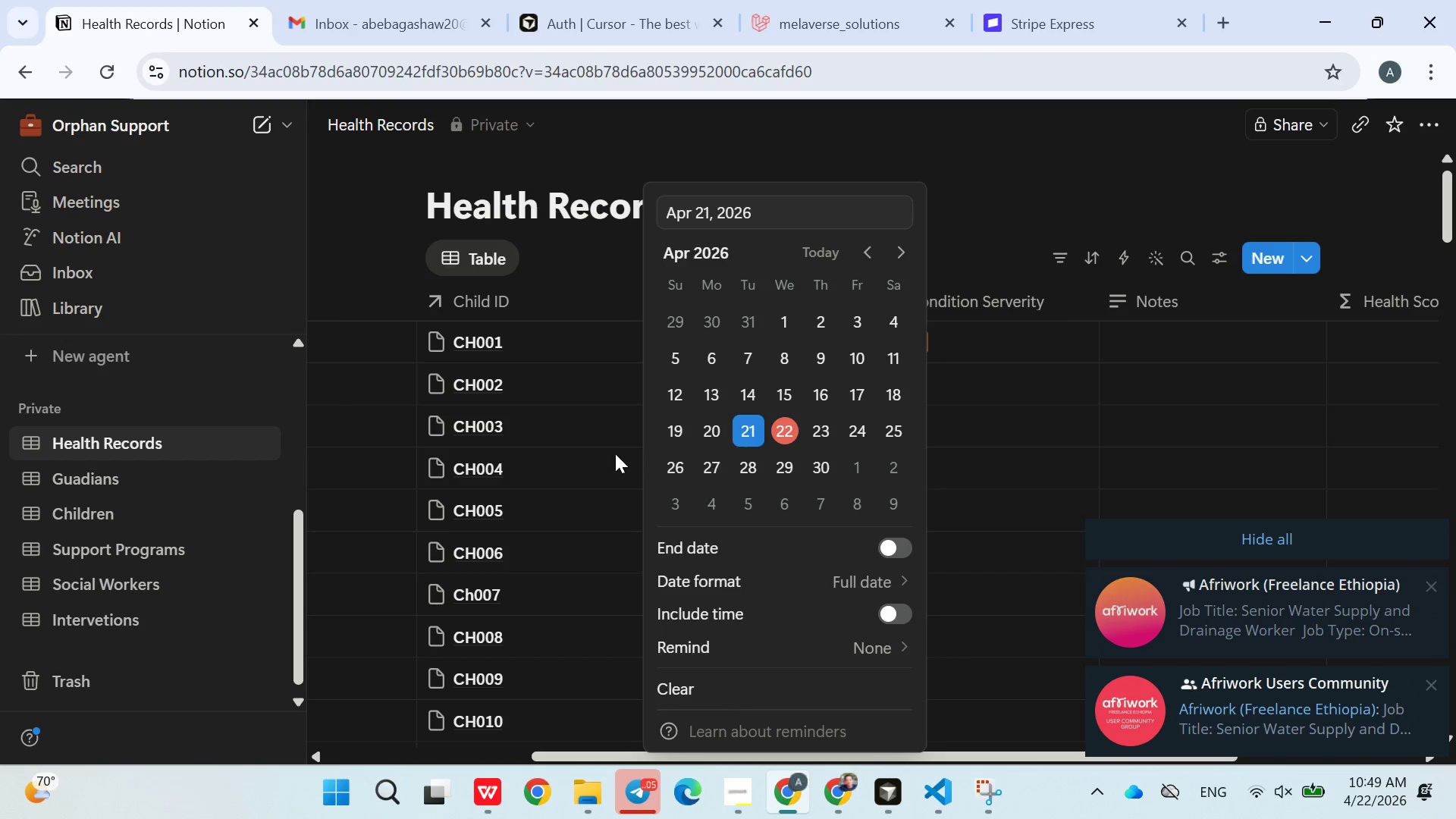 
left_click([615, 453])
 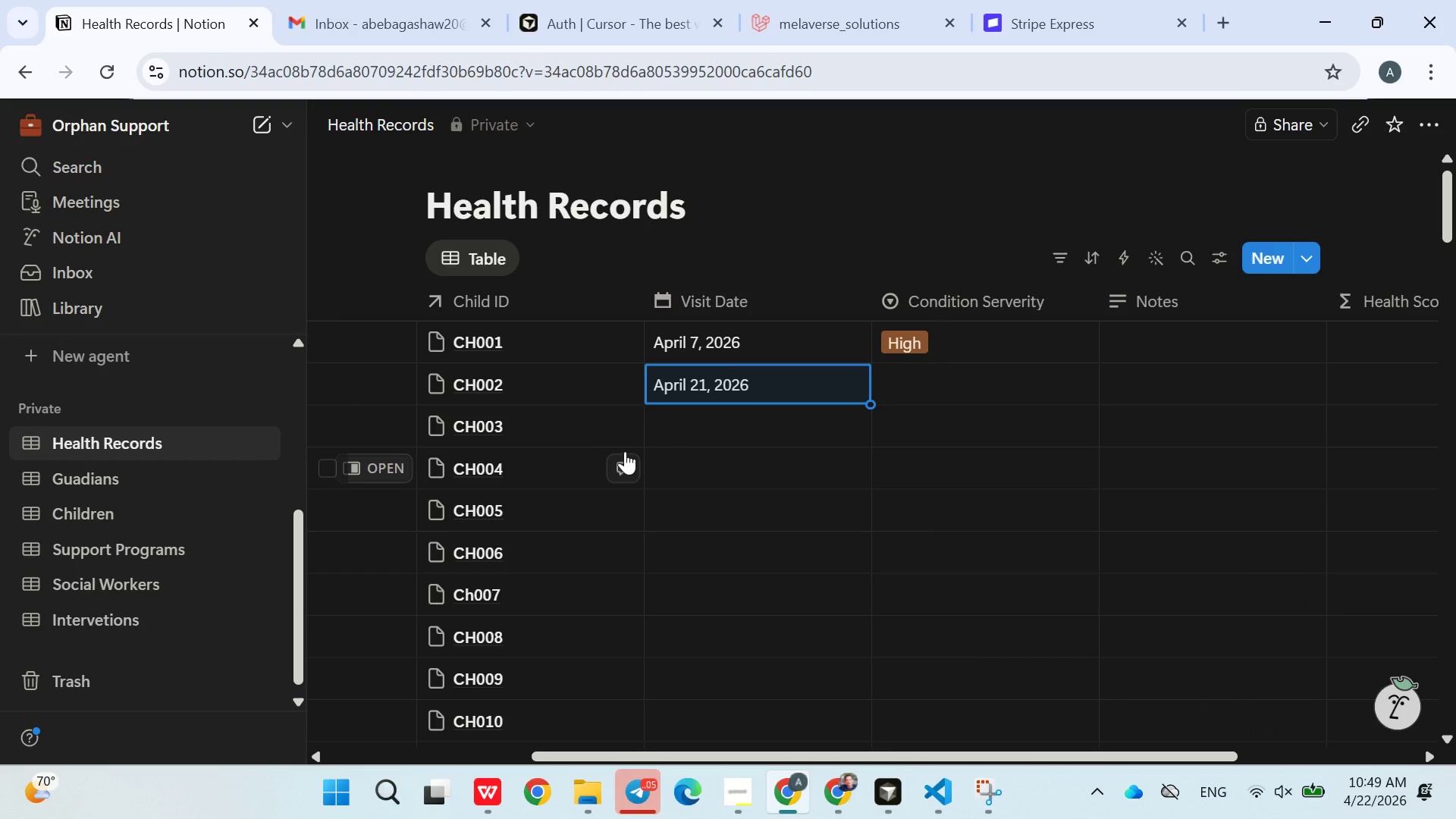 
wait(6.34)
 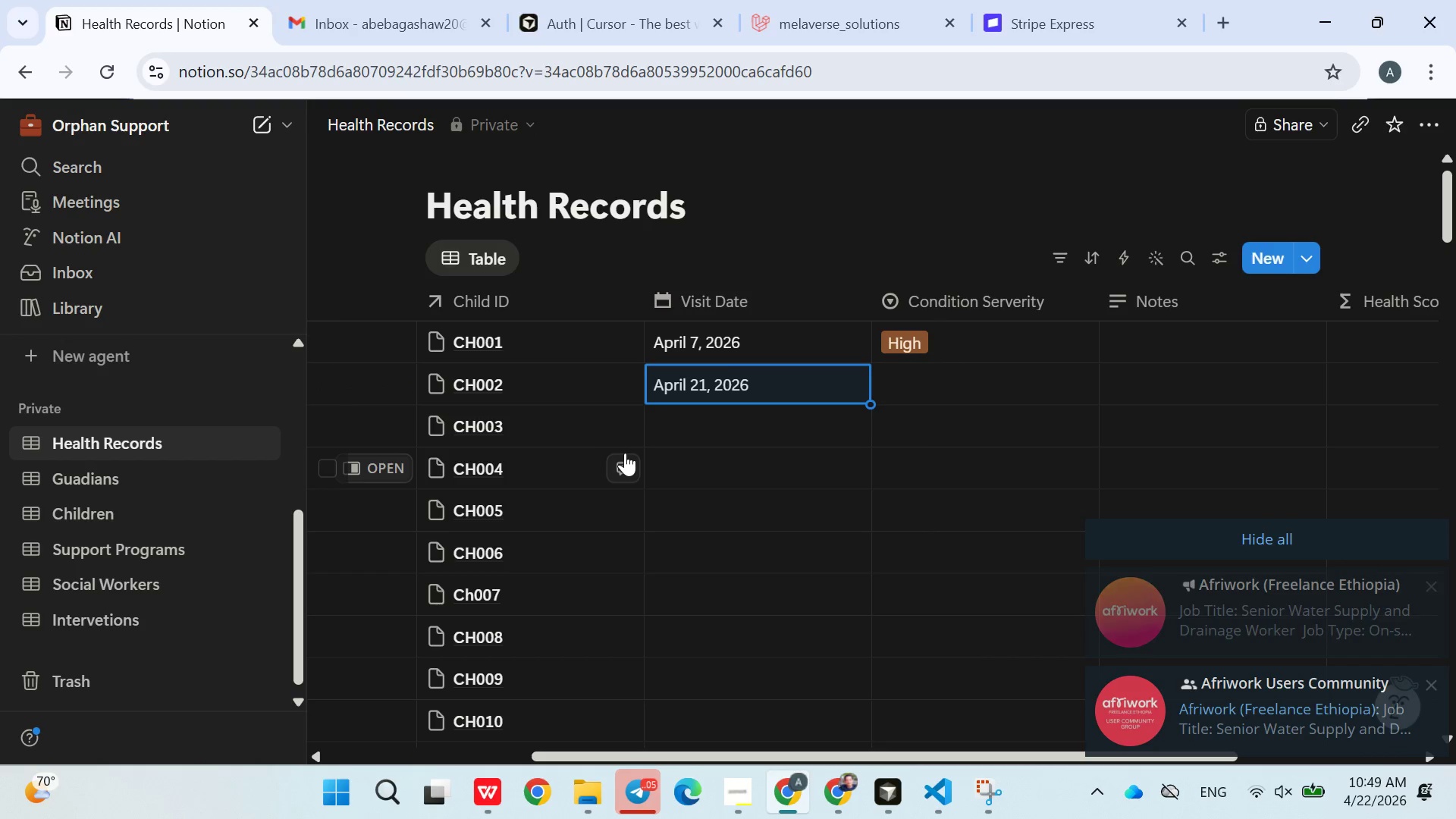 
left_click([723, 436])
 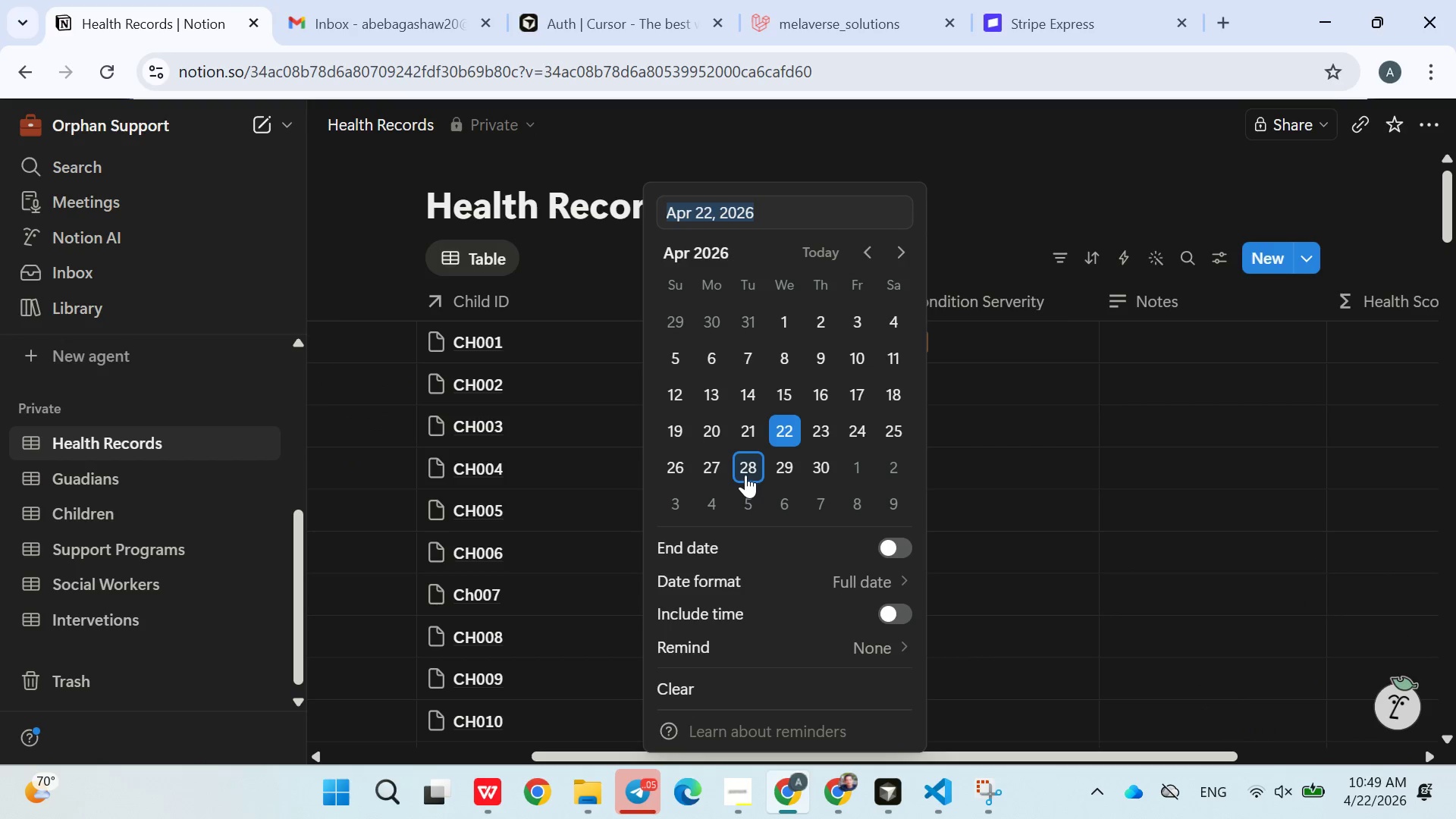 
left_click([743, 472])
 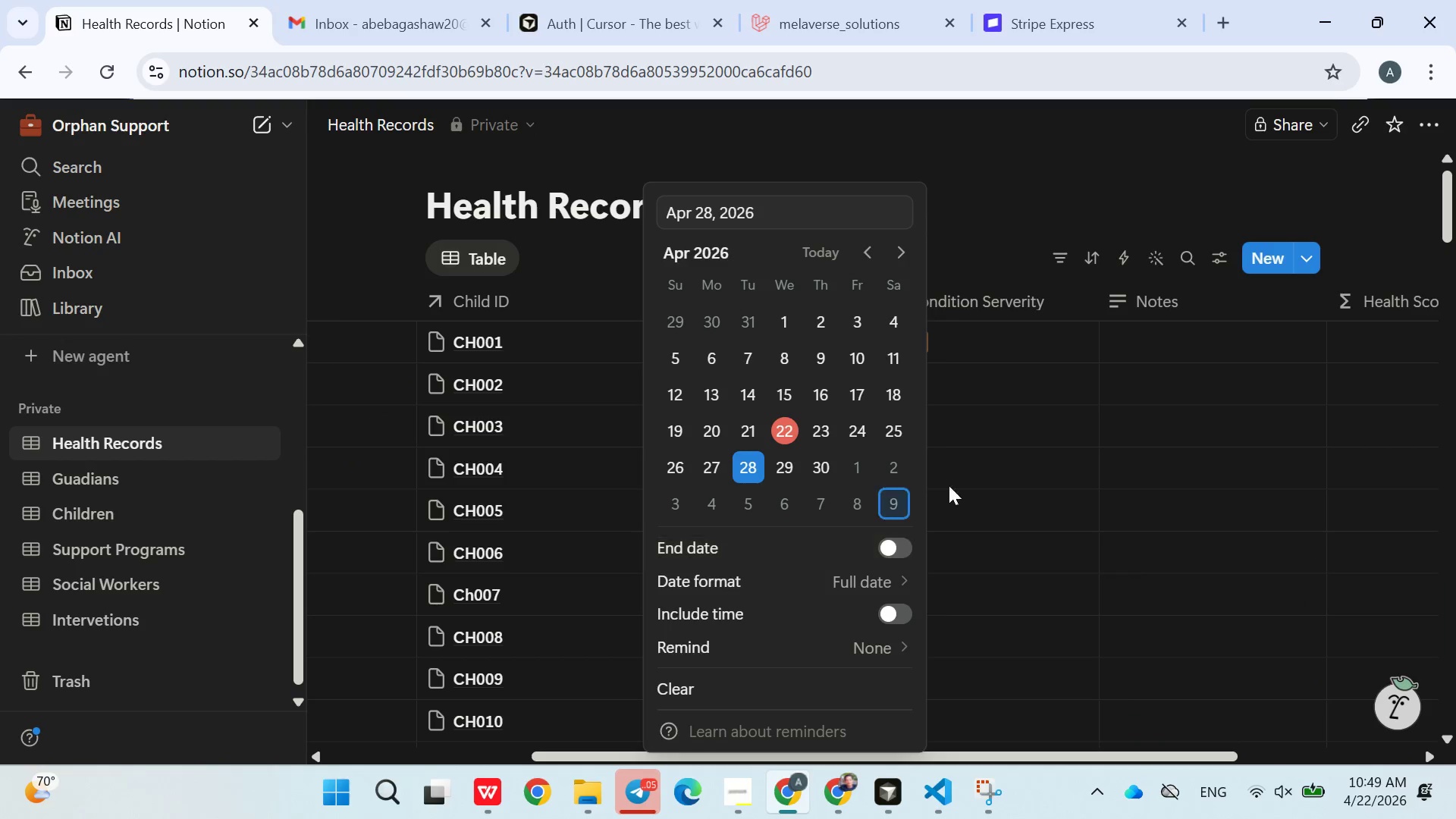 
left_click([988, 473])
 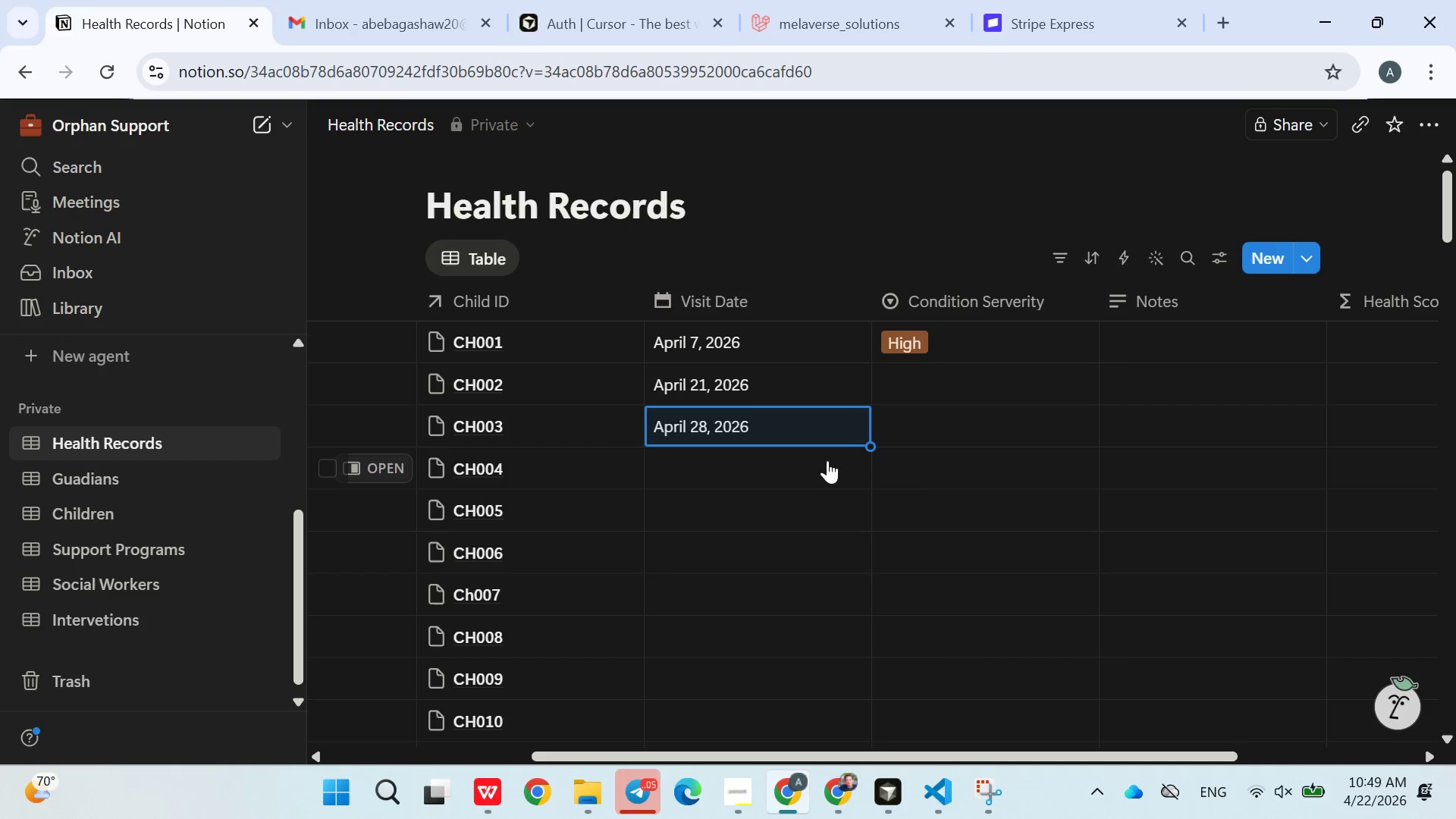 
left_click([797, 480])
 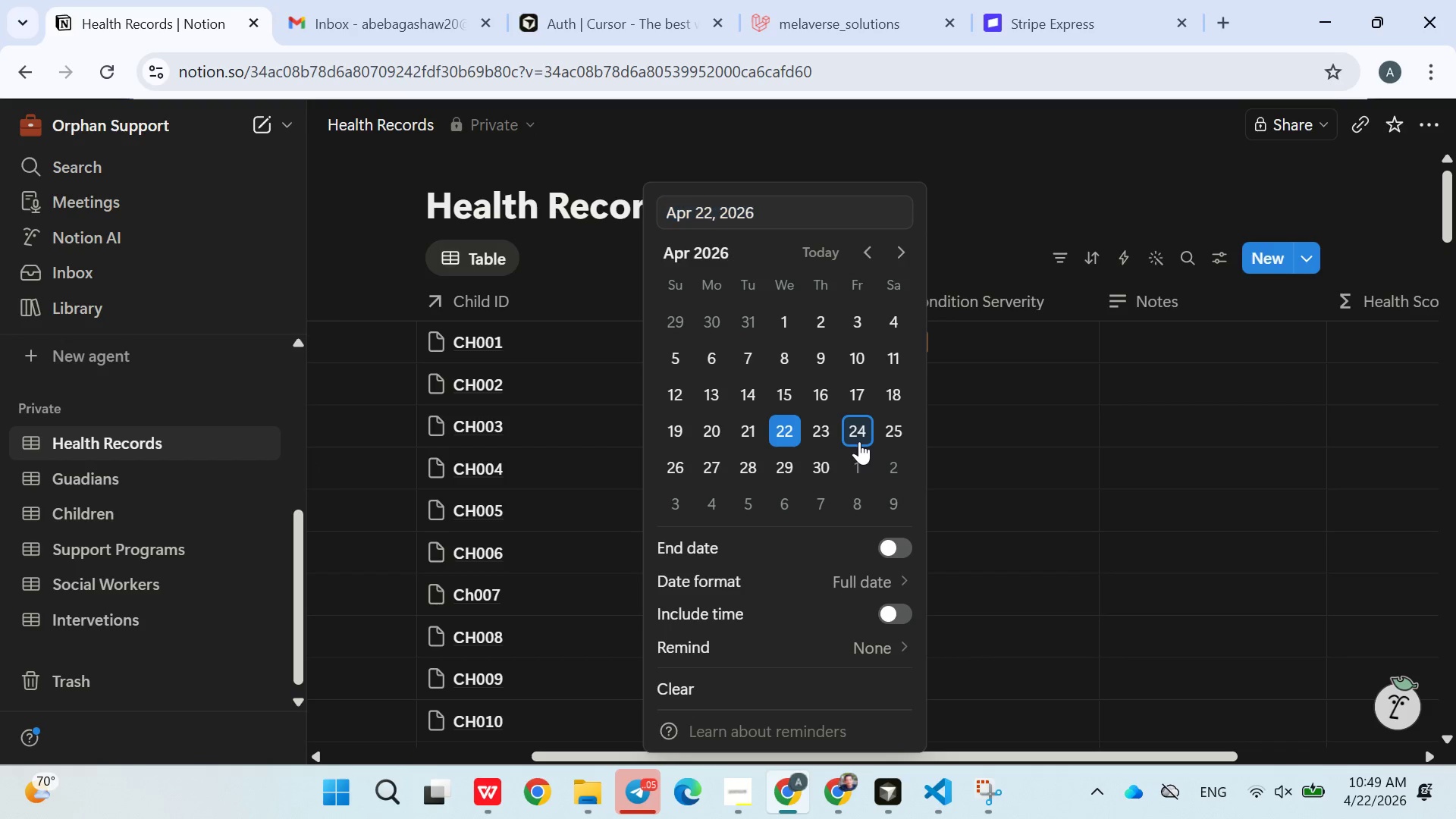 
double_click([994, 506])
 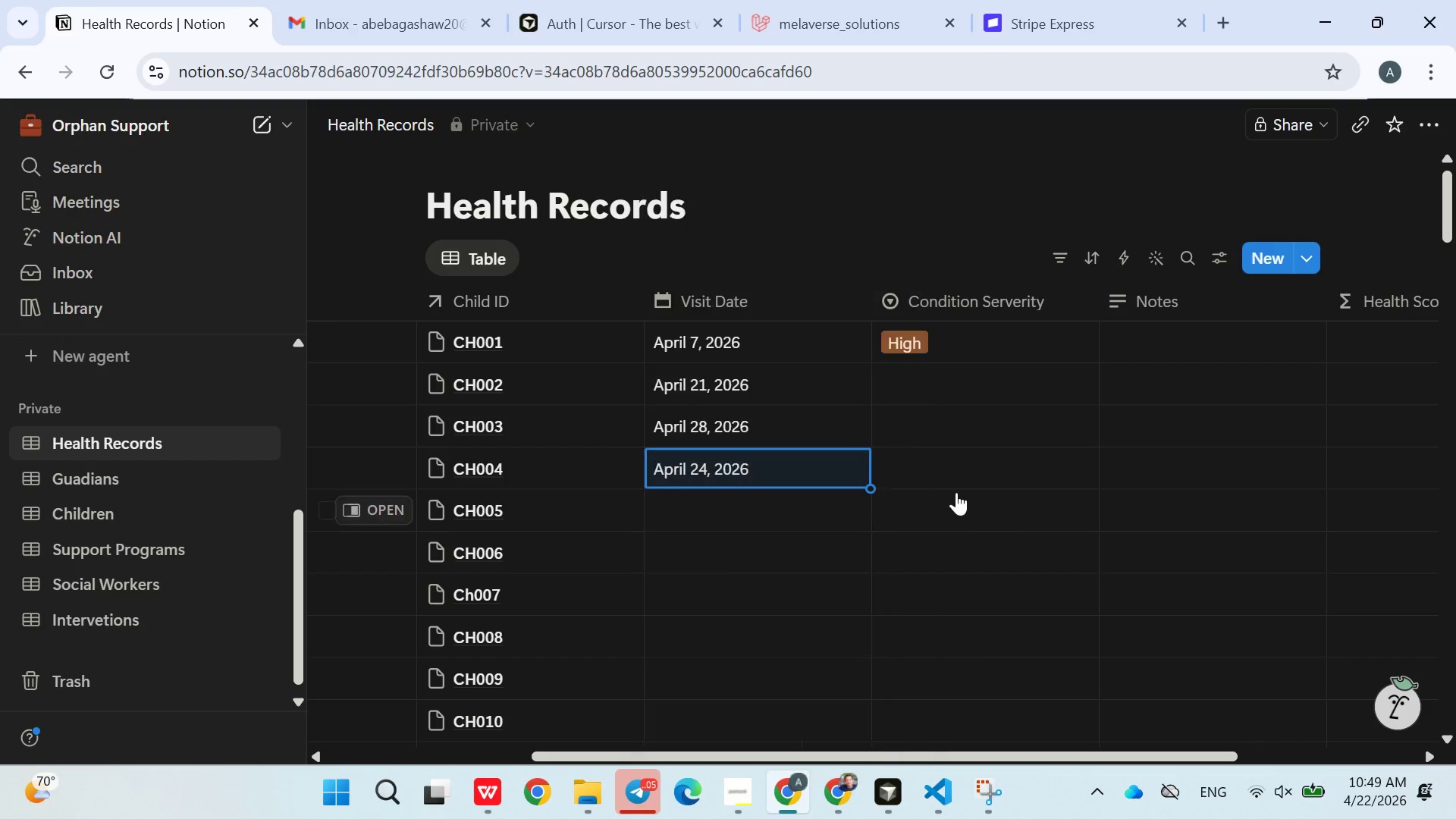 
scroll: coordinate [943, 501], scroll_direction: down, amount: 2.0
 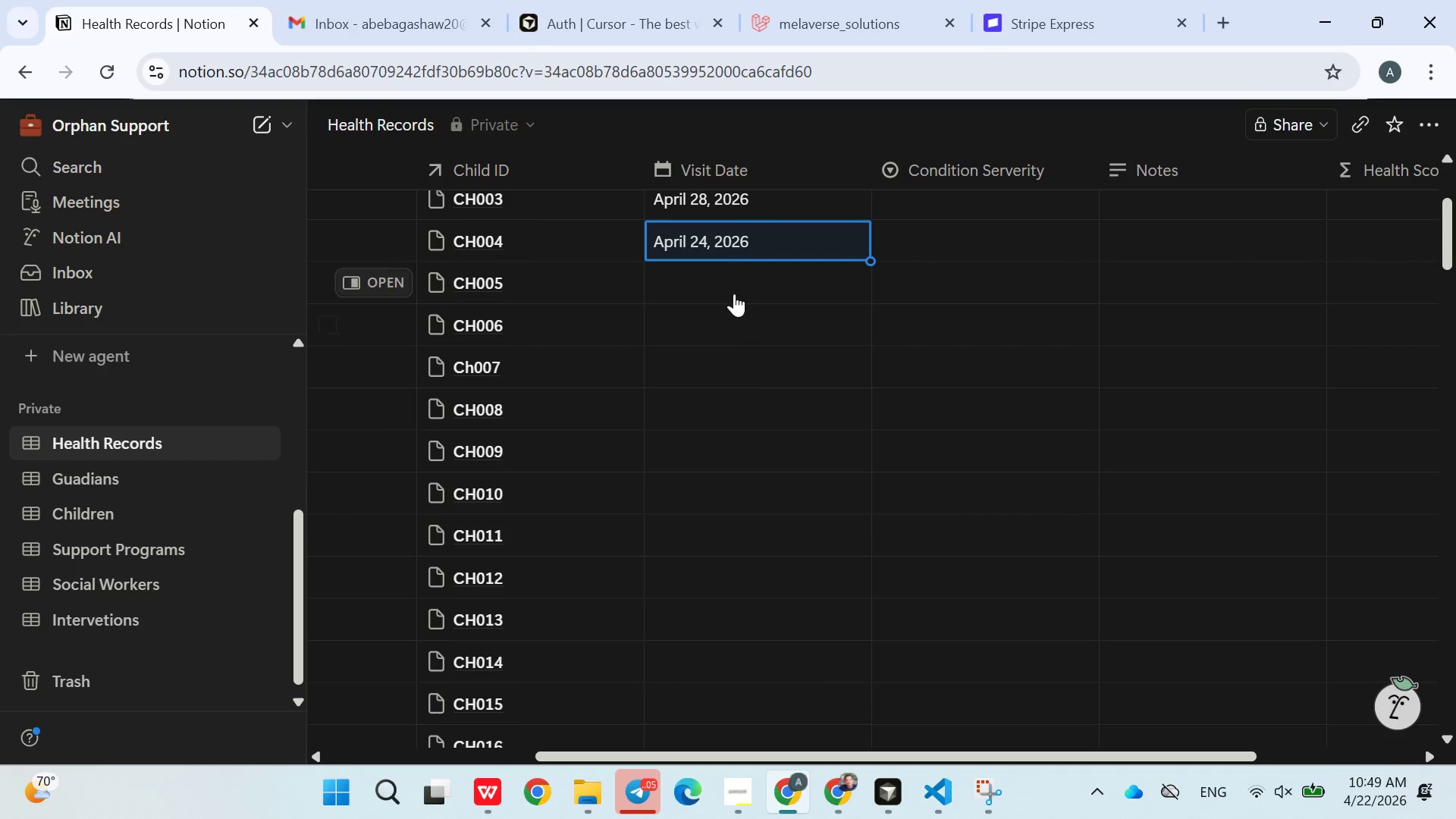 
left_click([734, 293])
 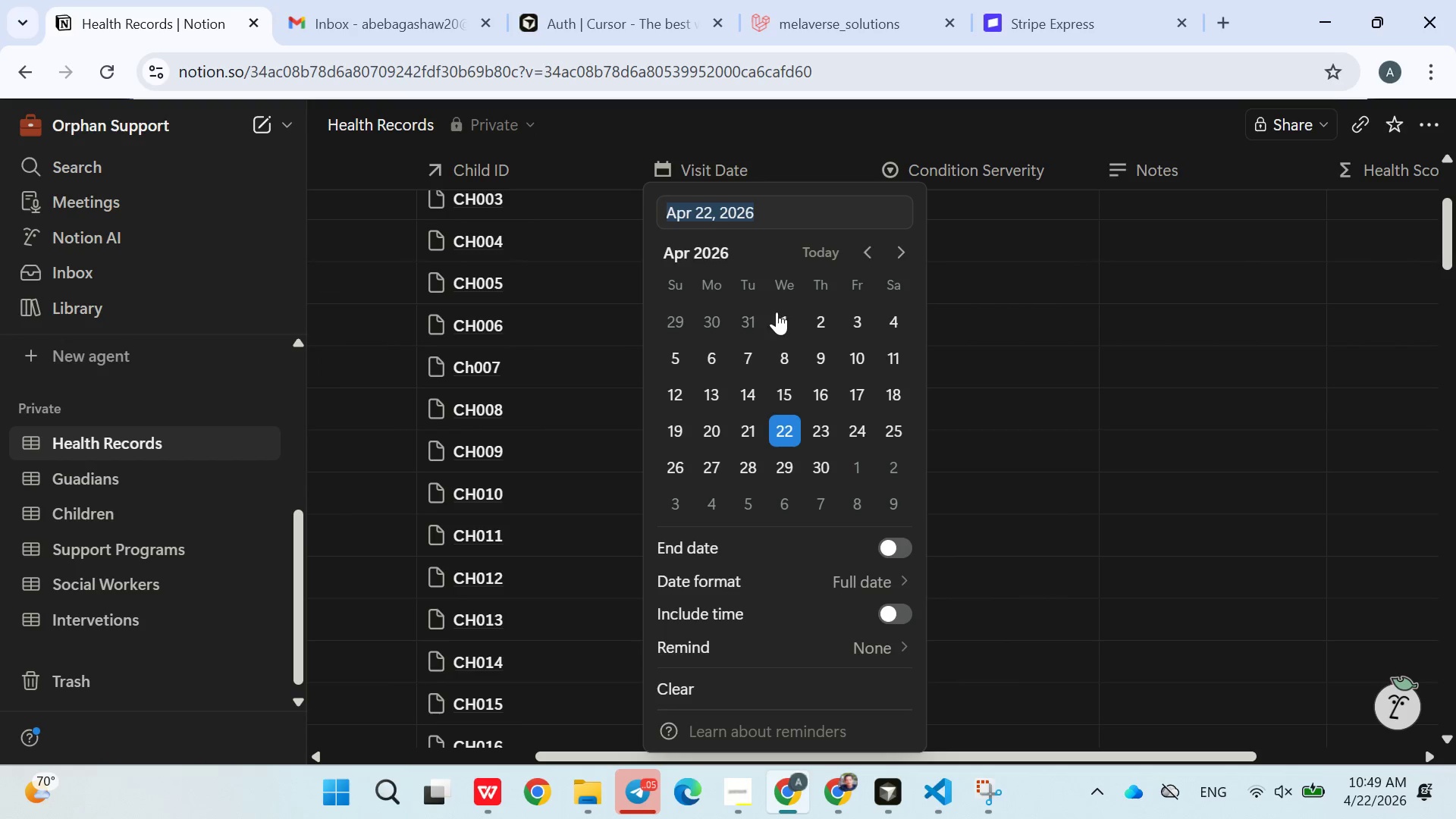 
left_click([780, 315])
 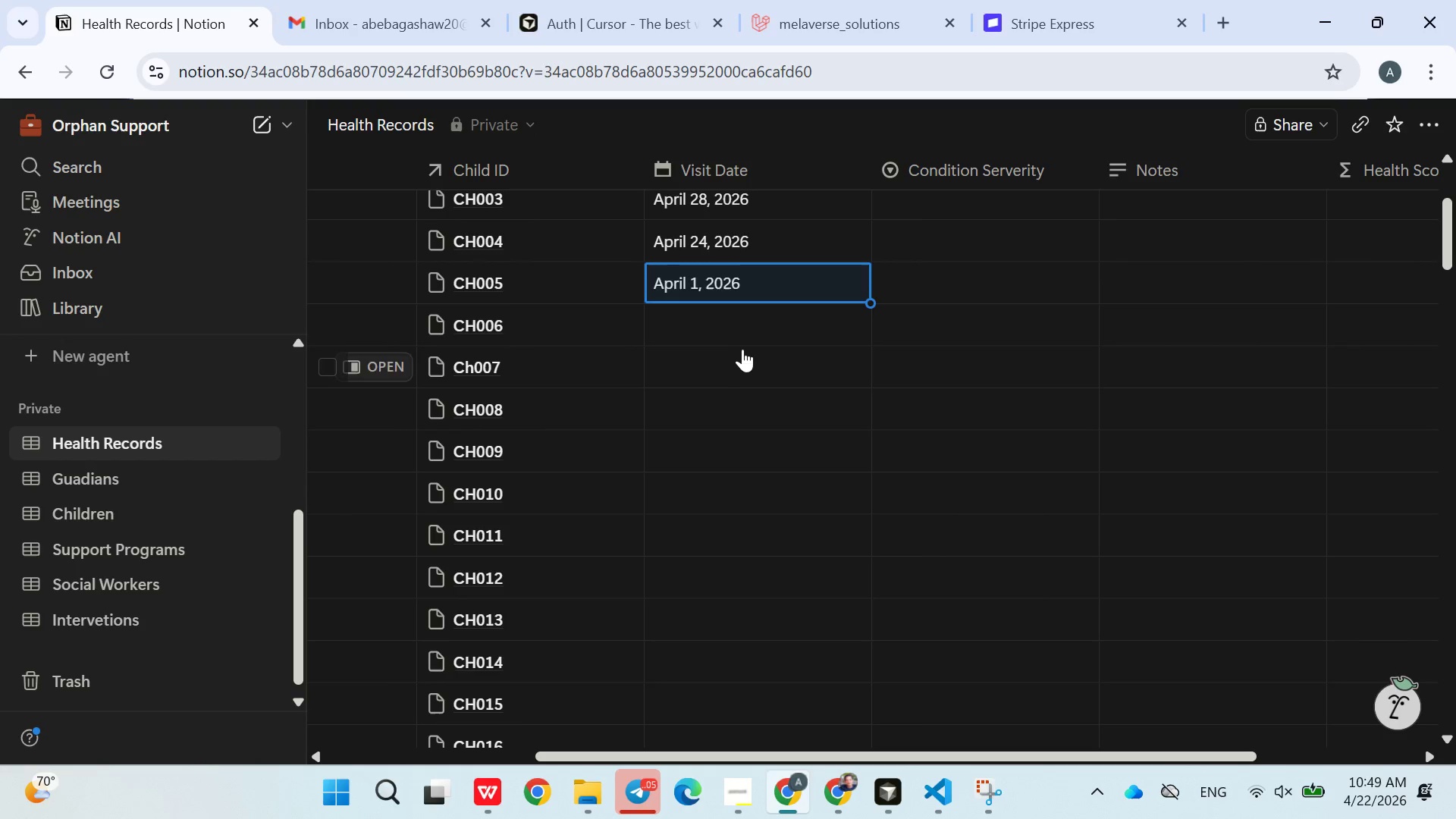 
left_click([736, 344])
 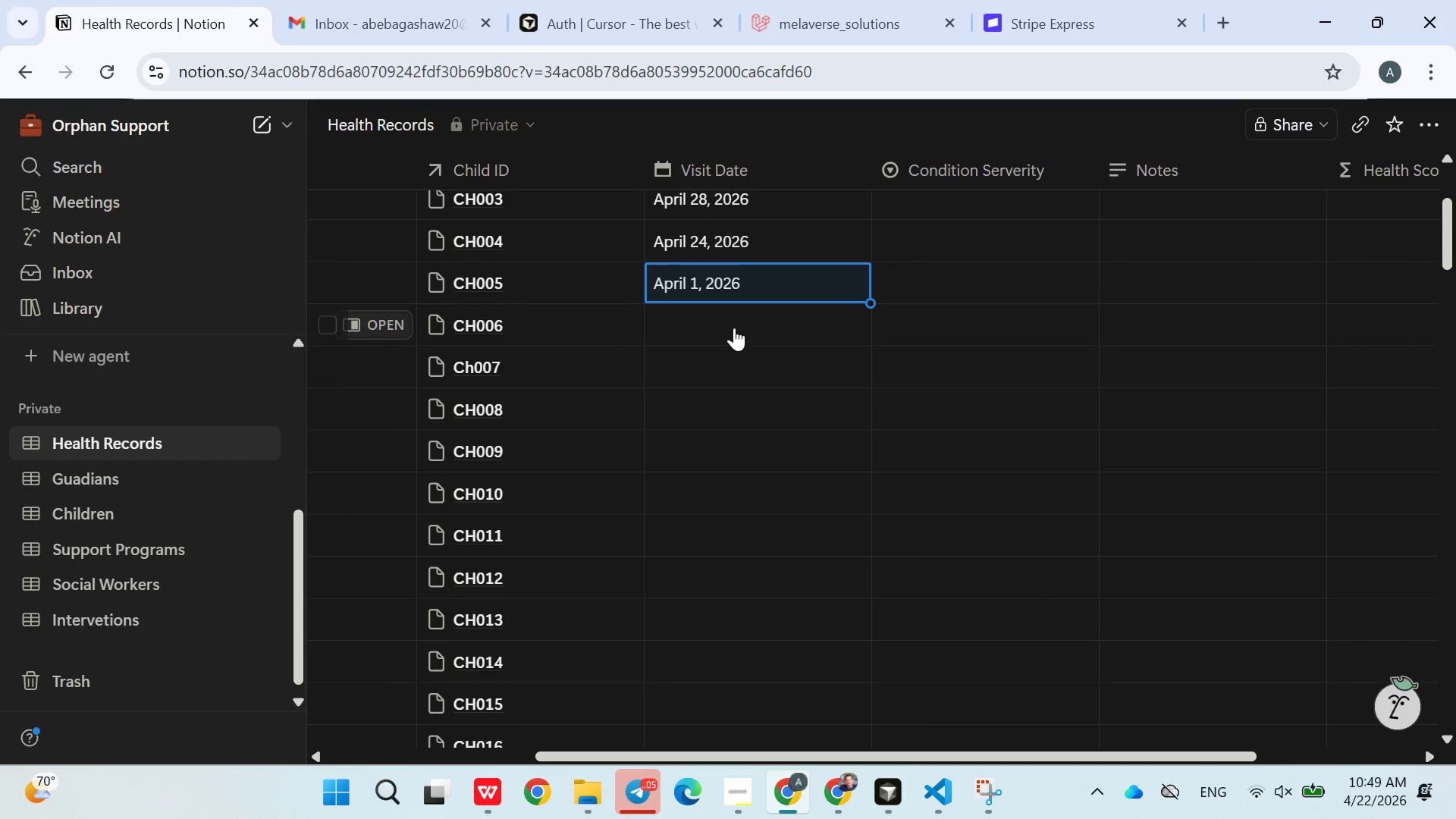 
left_click([734, 328])
 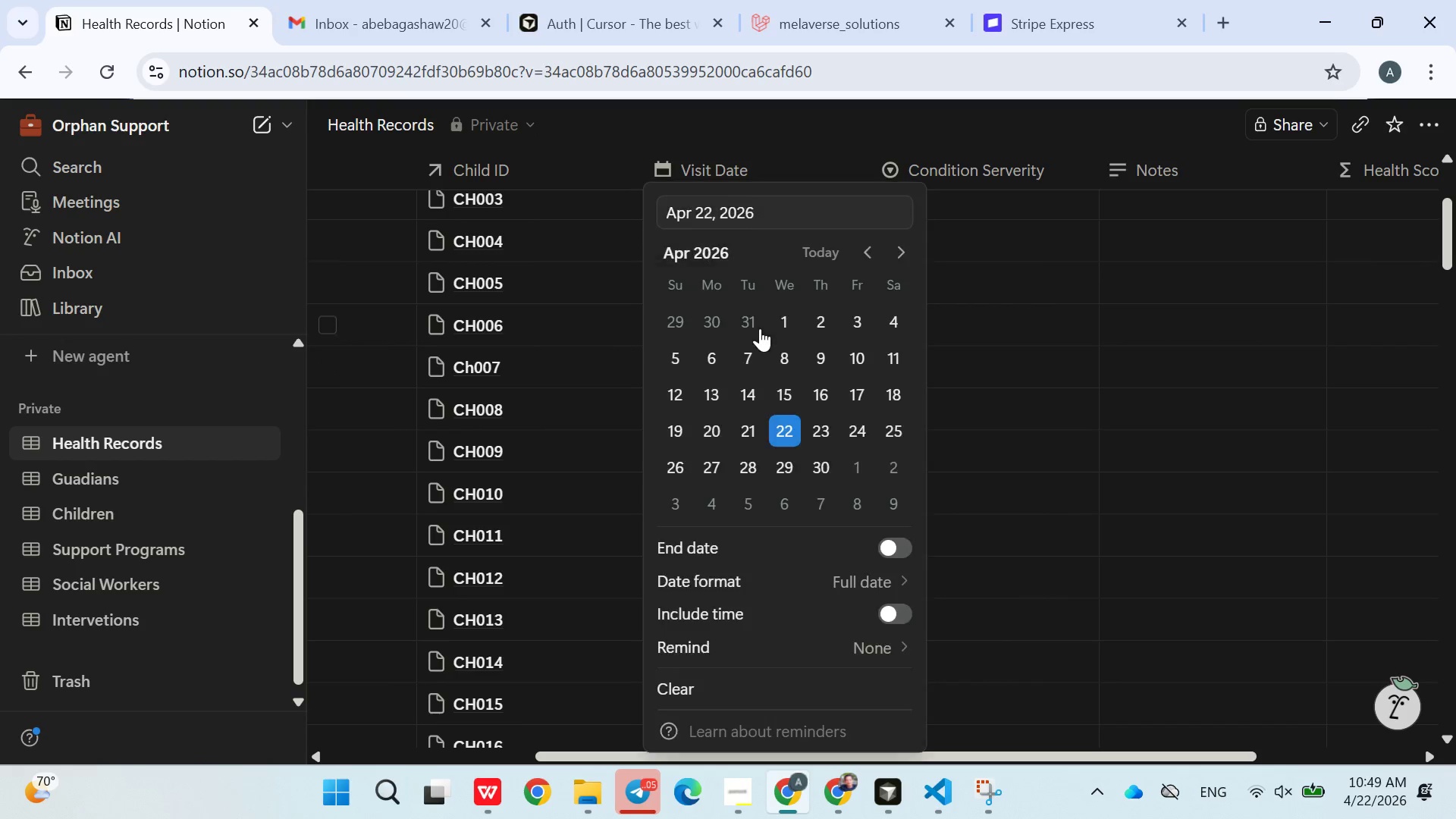 
left_click([760, 328])
 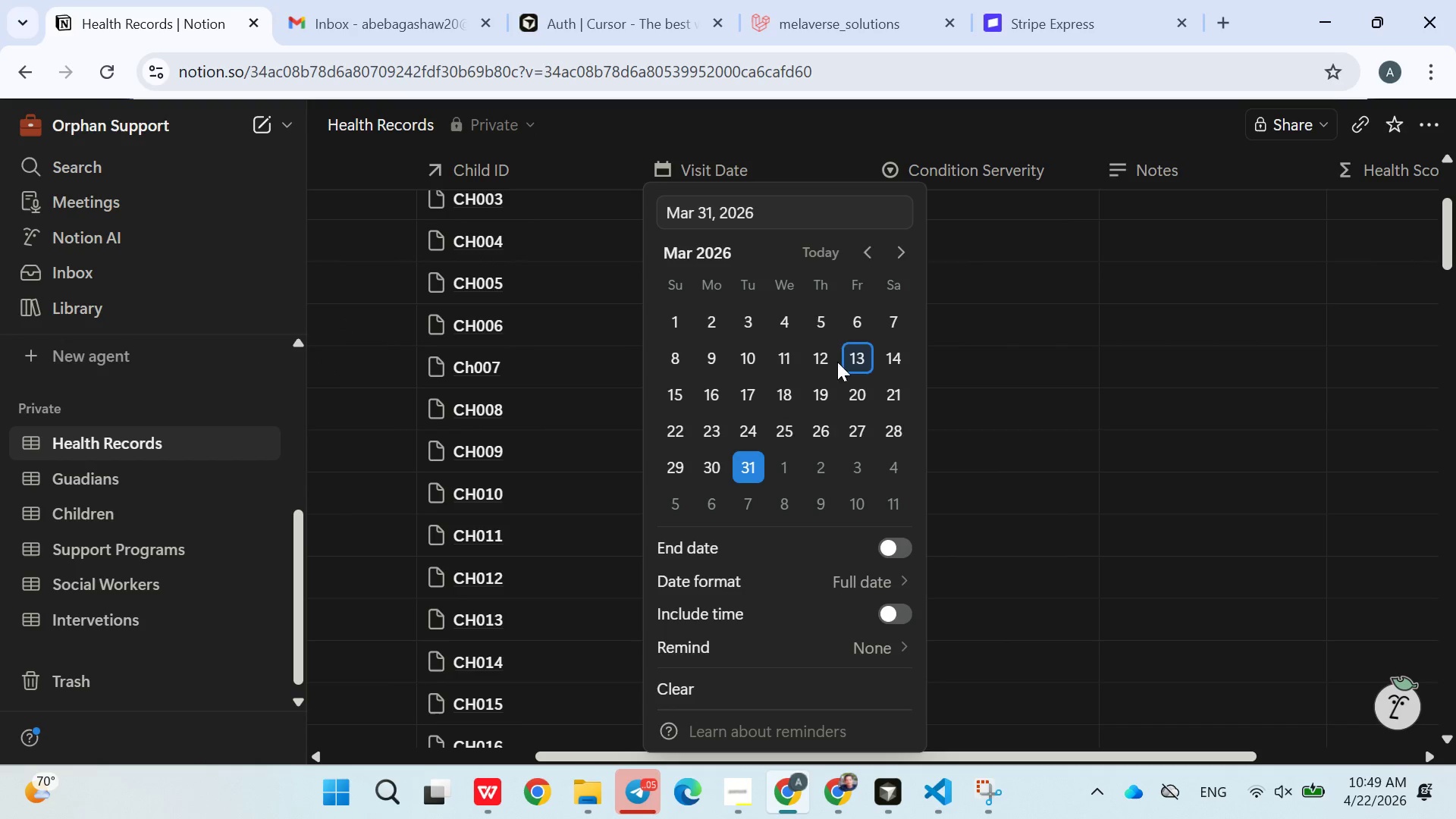 
left_click([815, 310])
 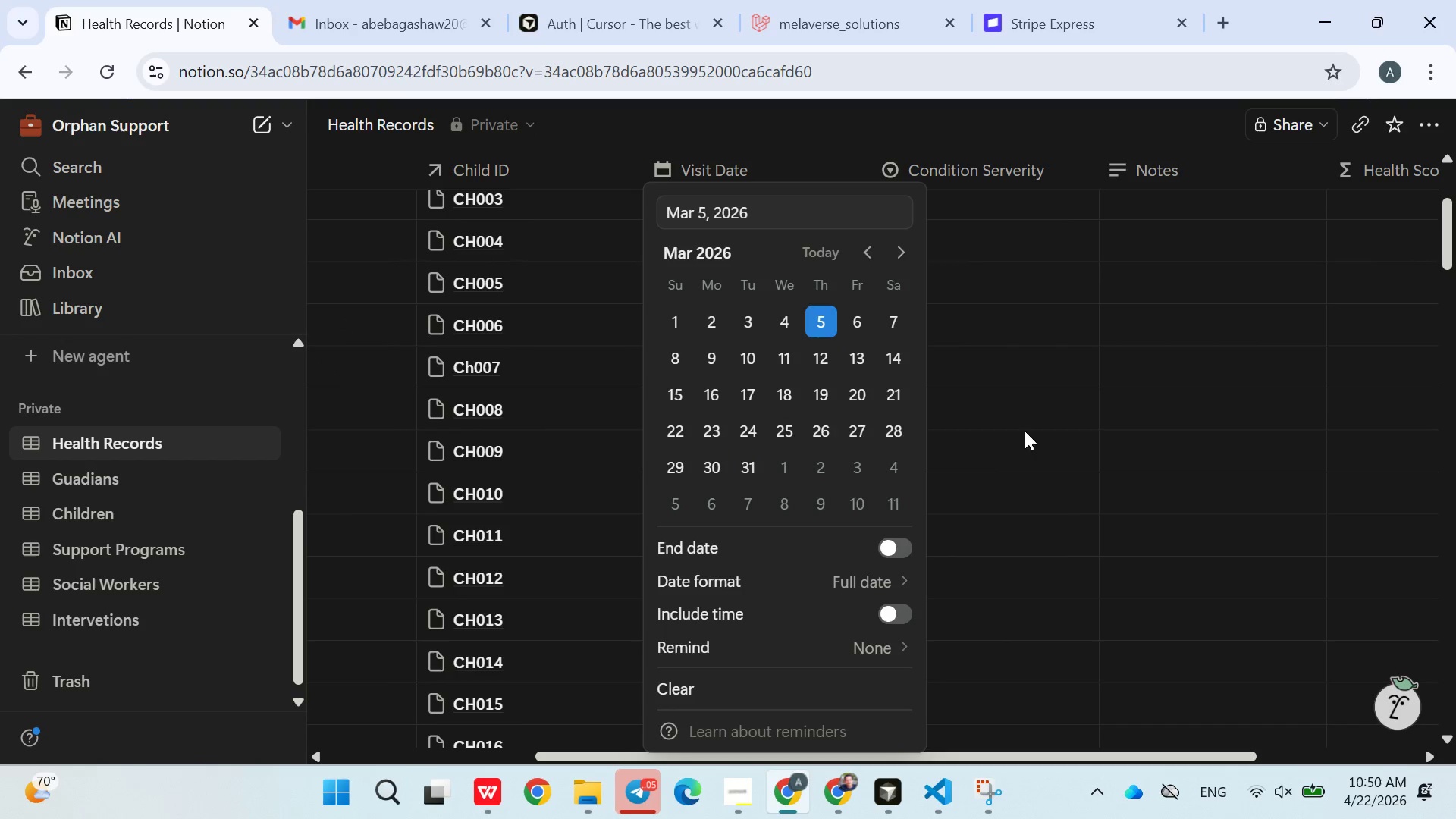 
left_click([1042, 453])
 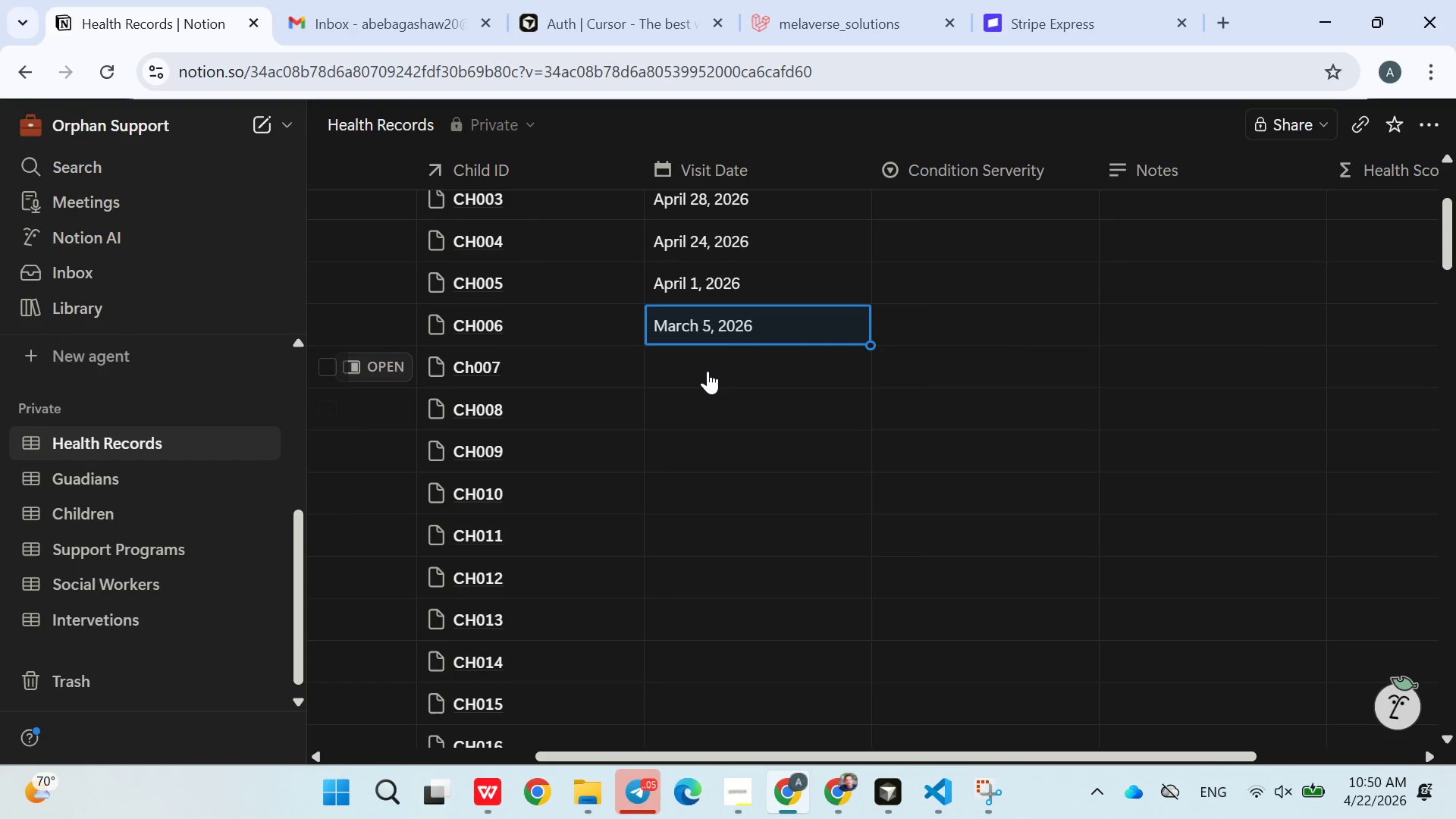 
left_click([708, 367])
 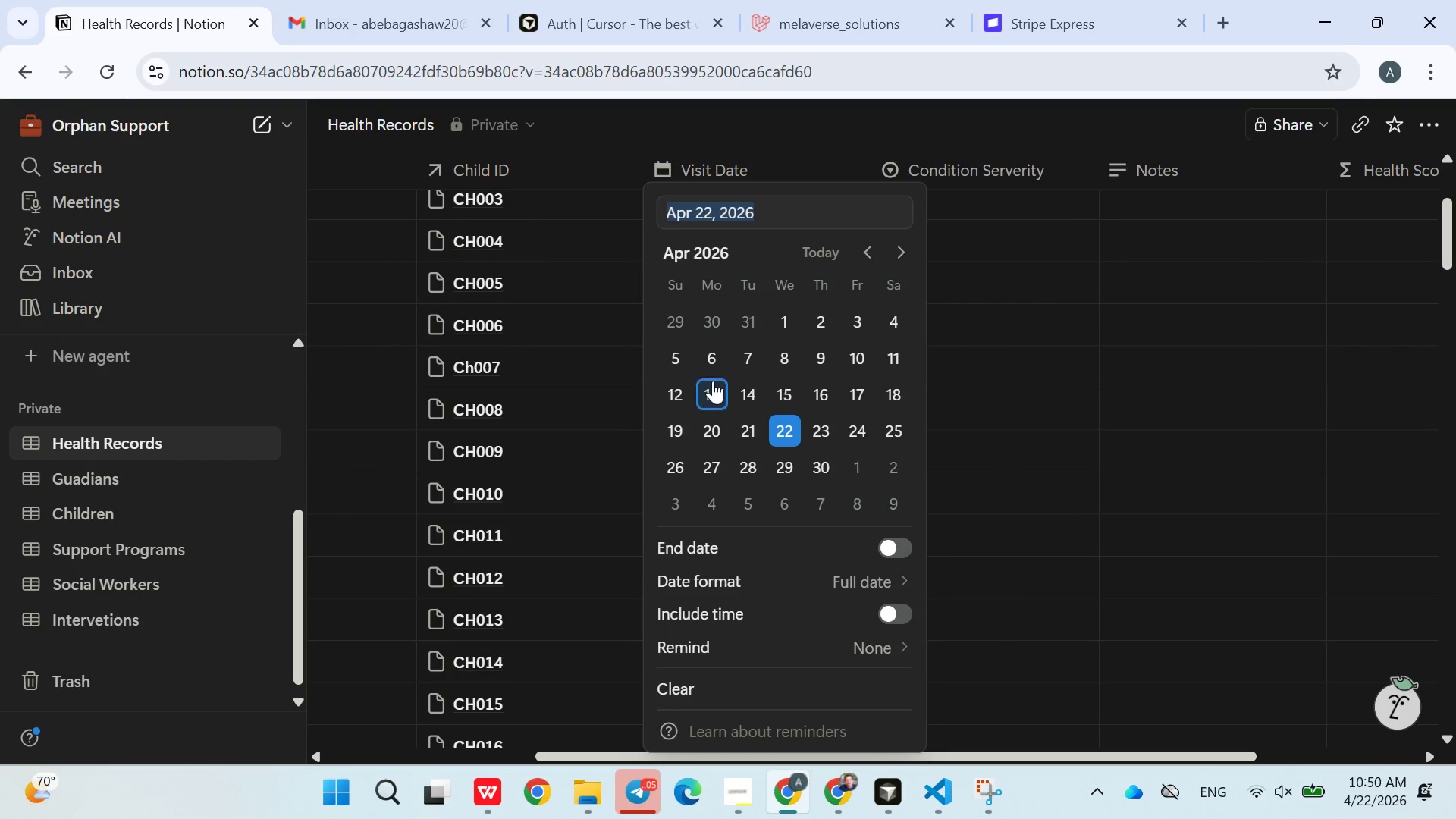 
left_click([713, 381])
 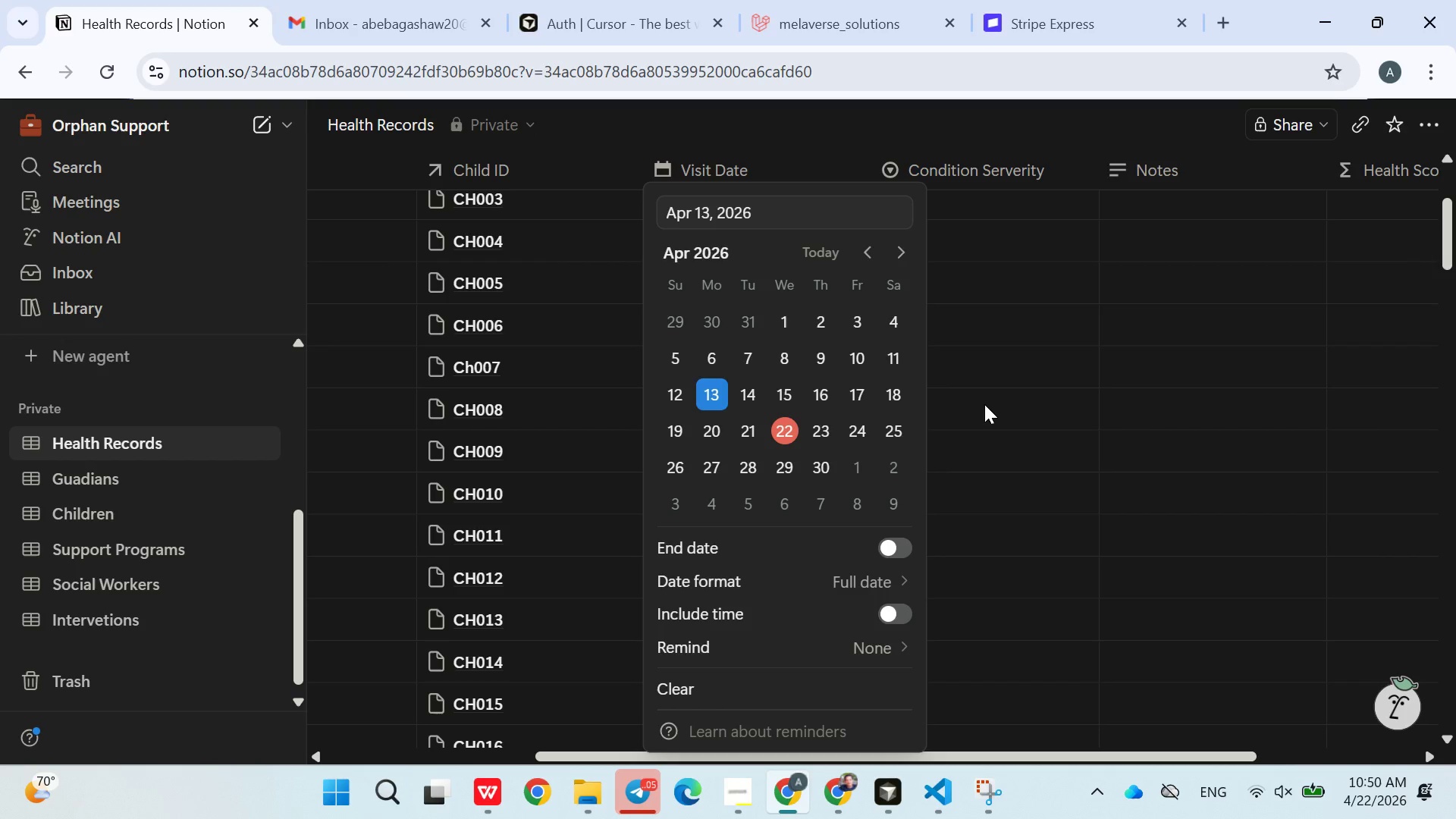 
left_click([984, 404])
 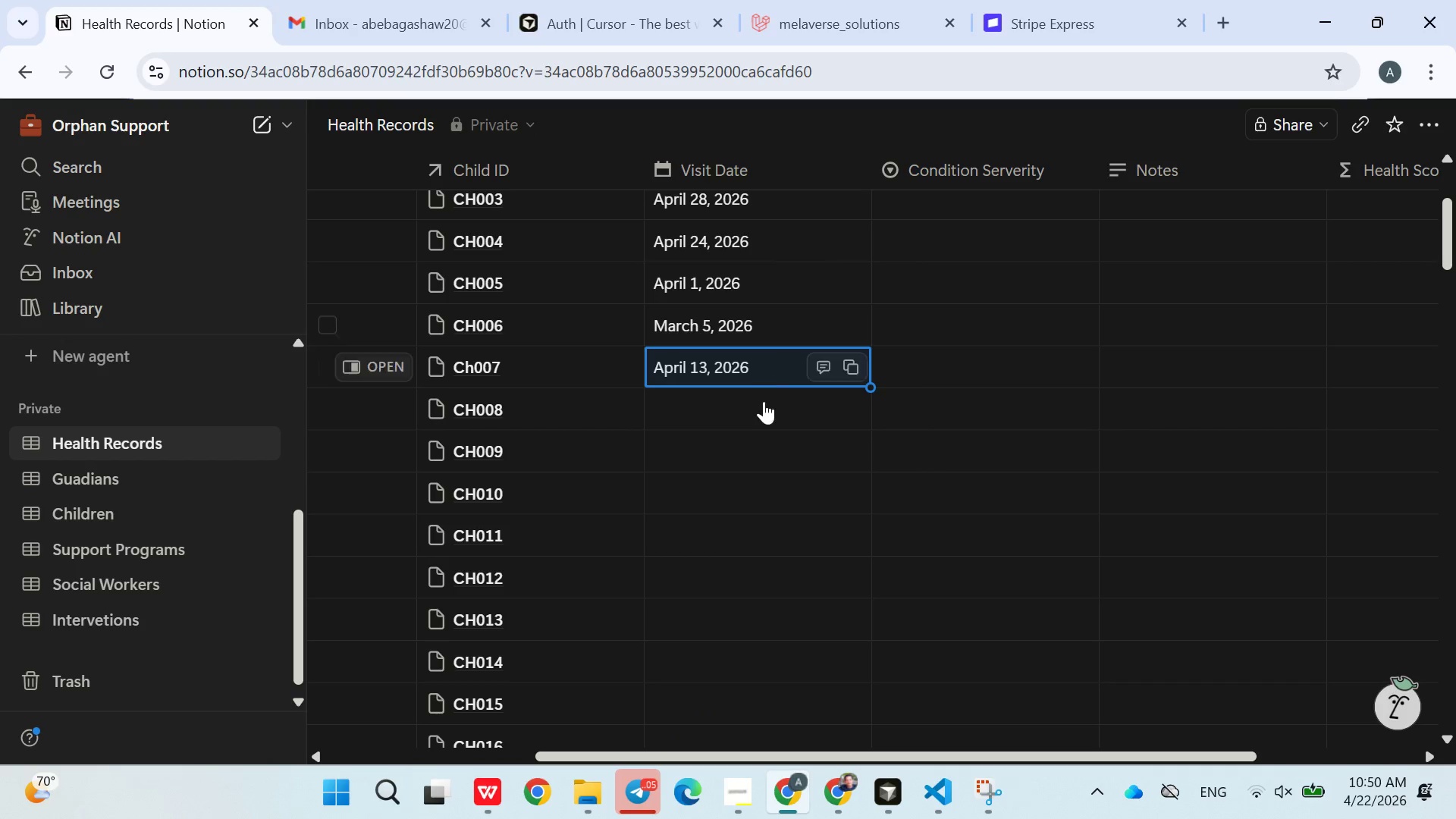 
left_click([759, 406])
 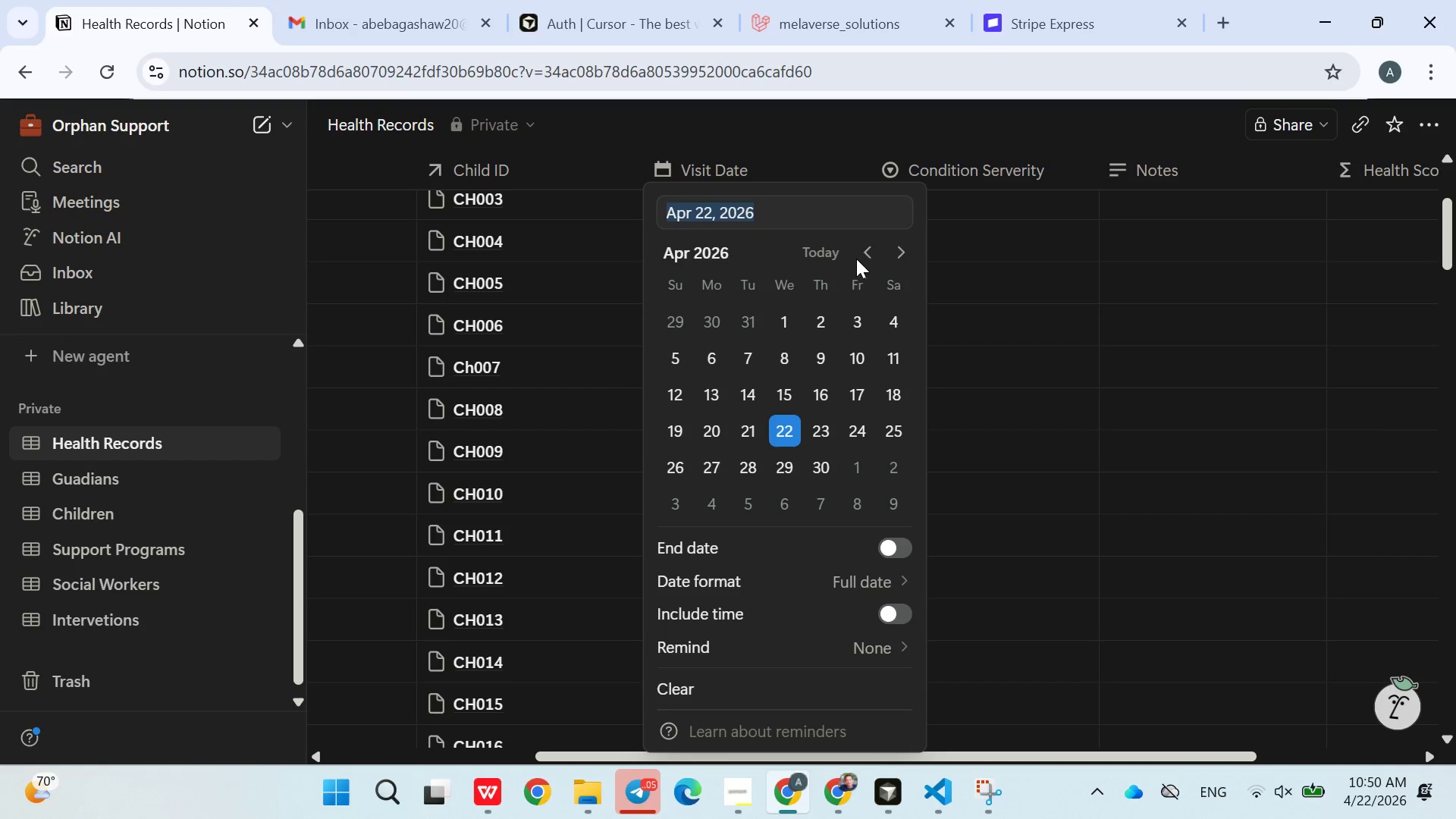 
left_click([867, 253])
 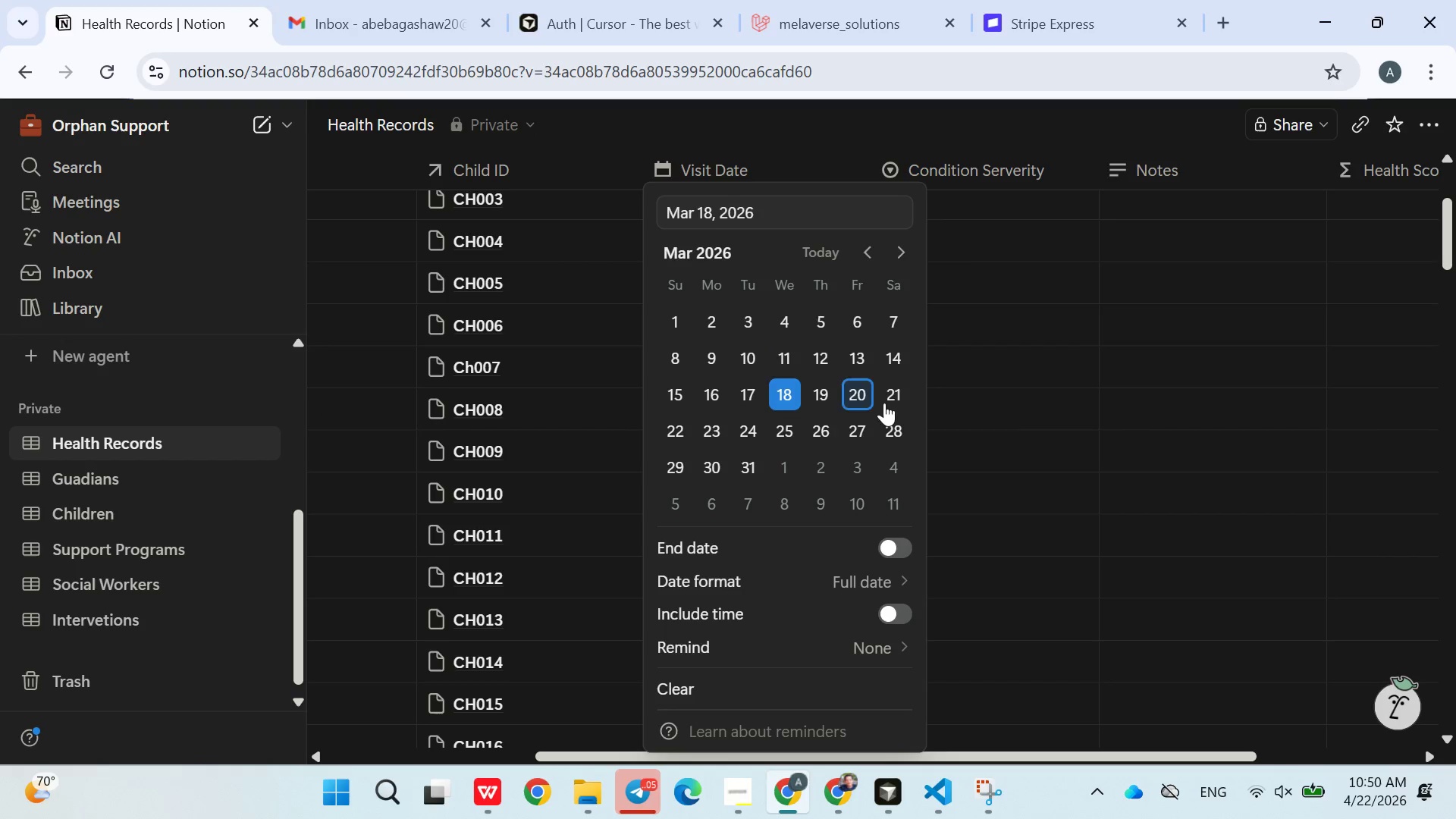 
triple_click([1026, 435])
 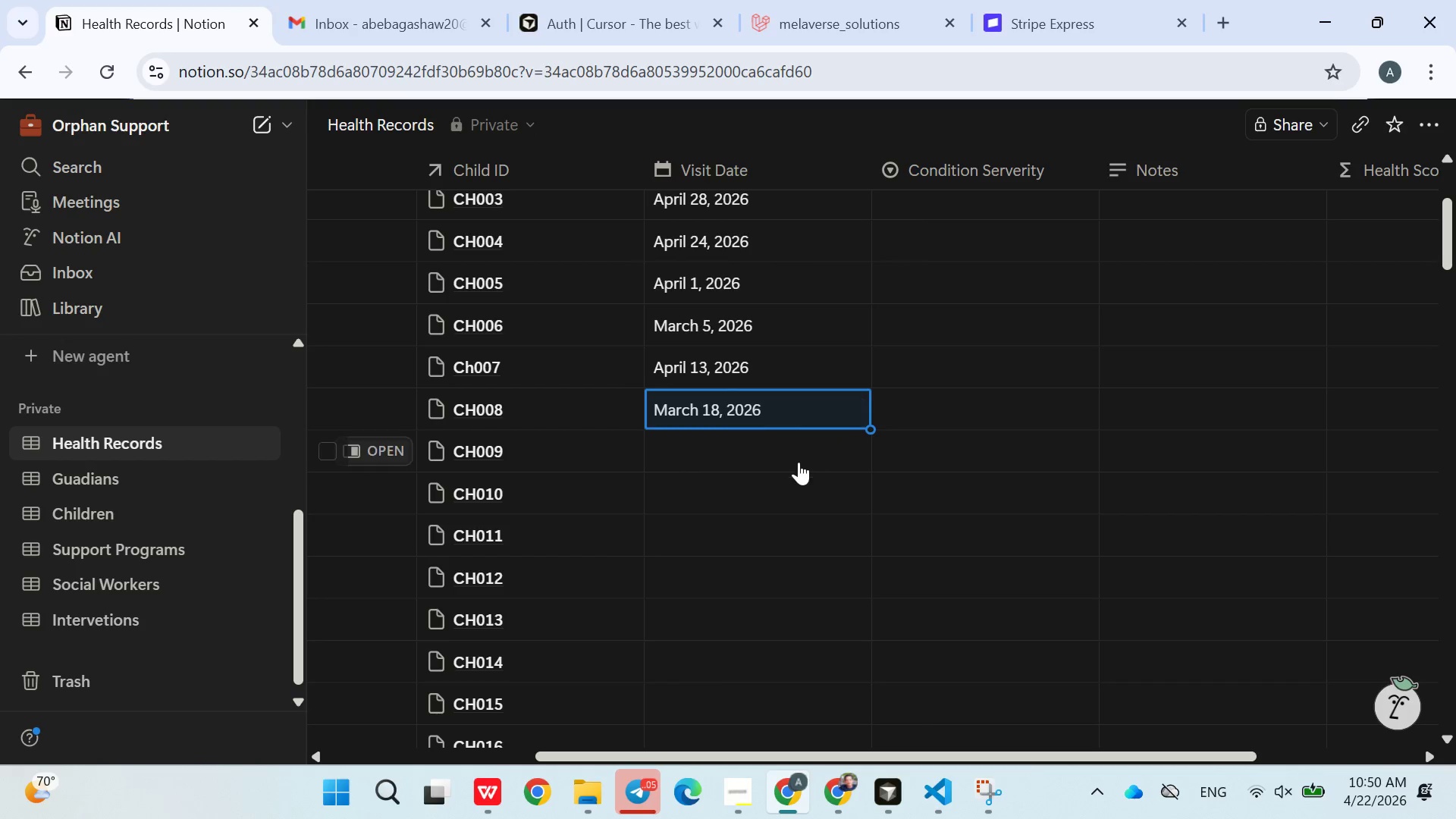 
left_click([788, 453])
 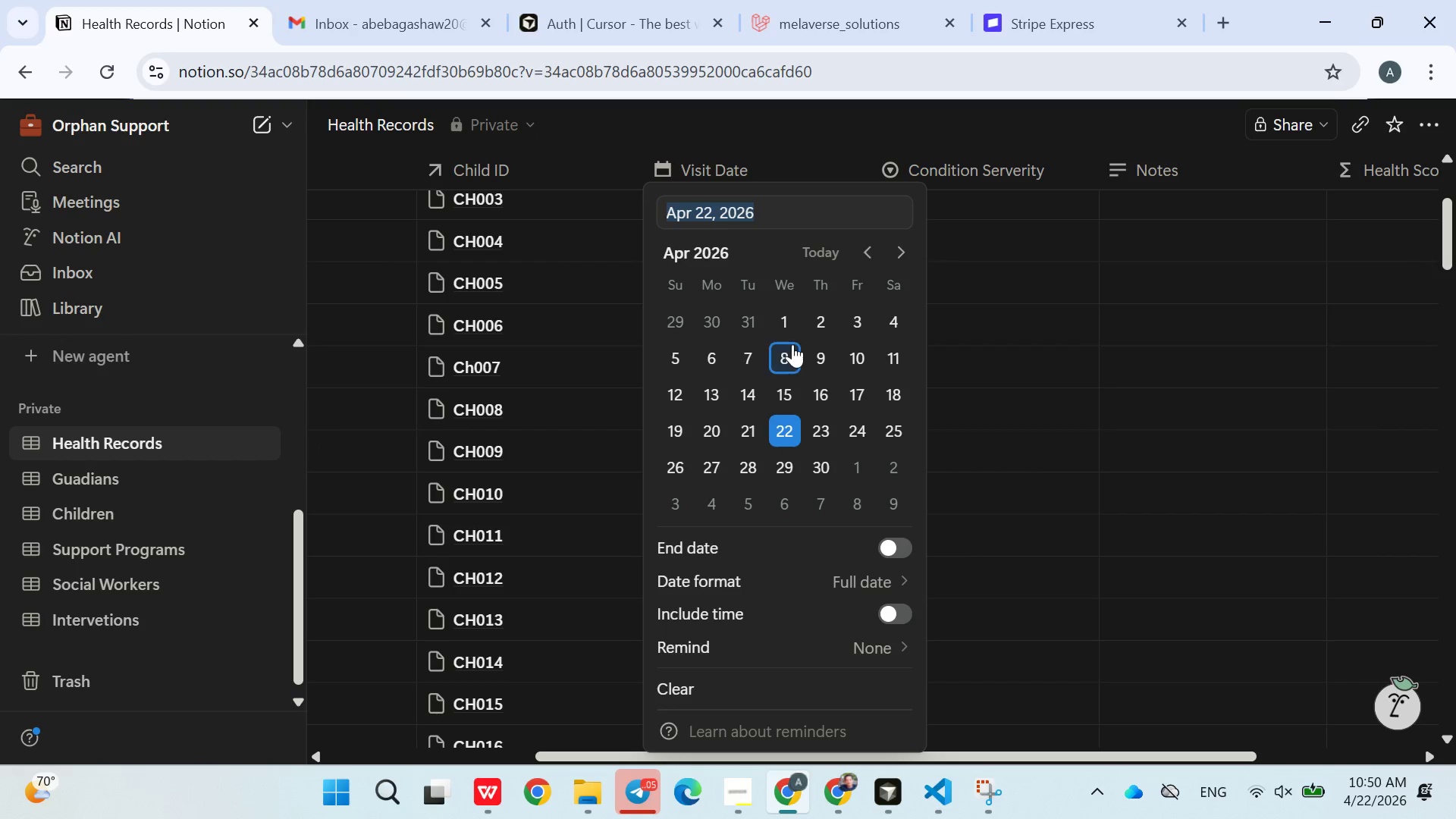 
left_click([792, 344])
 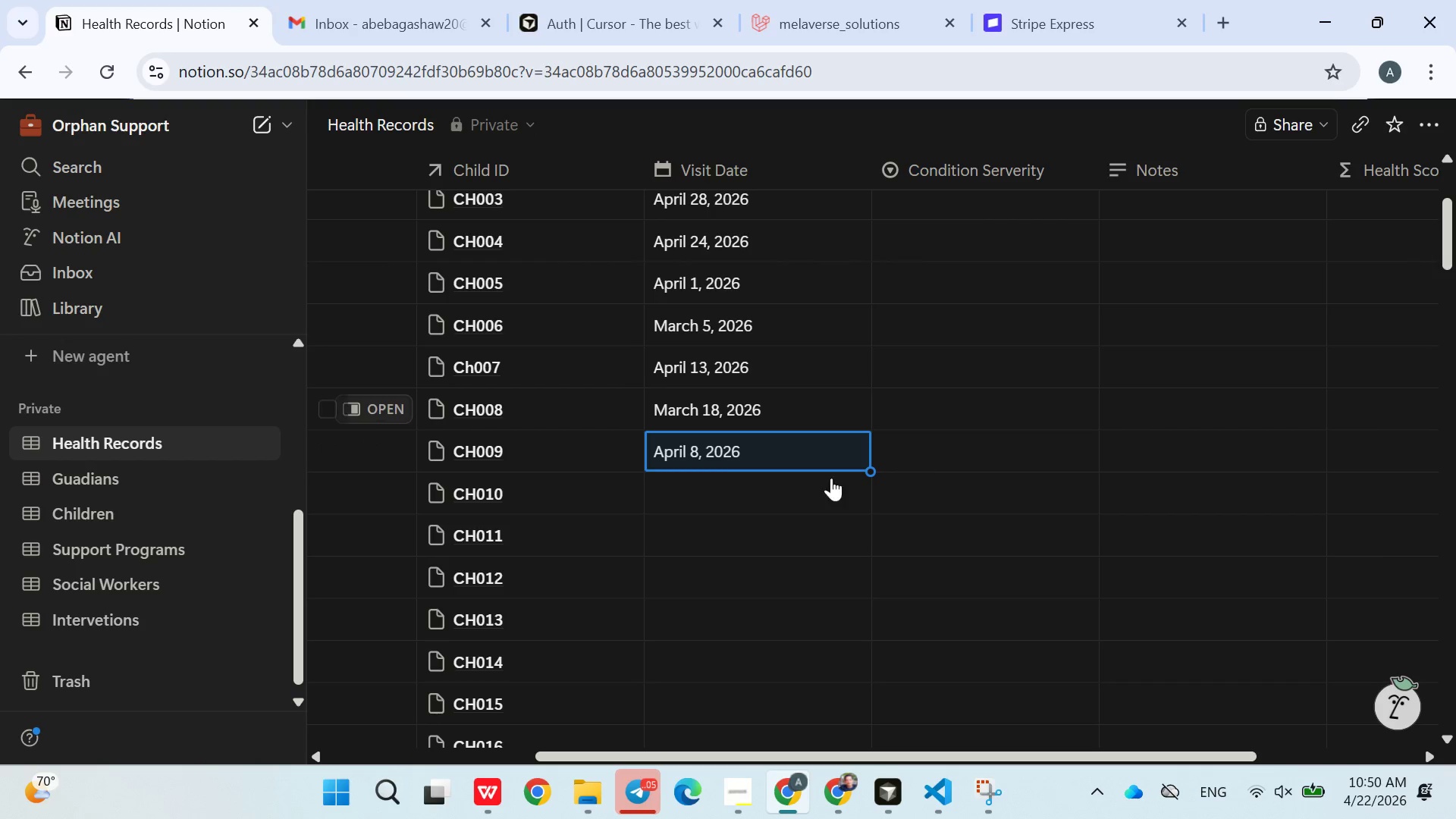 
left_click([752, 488])
 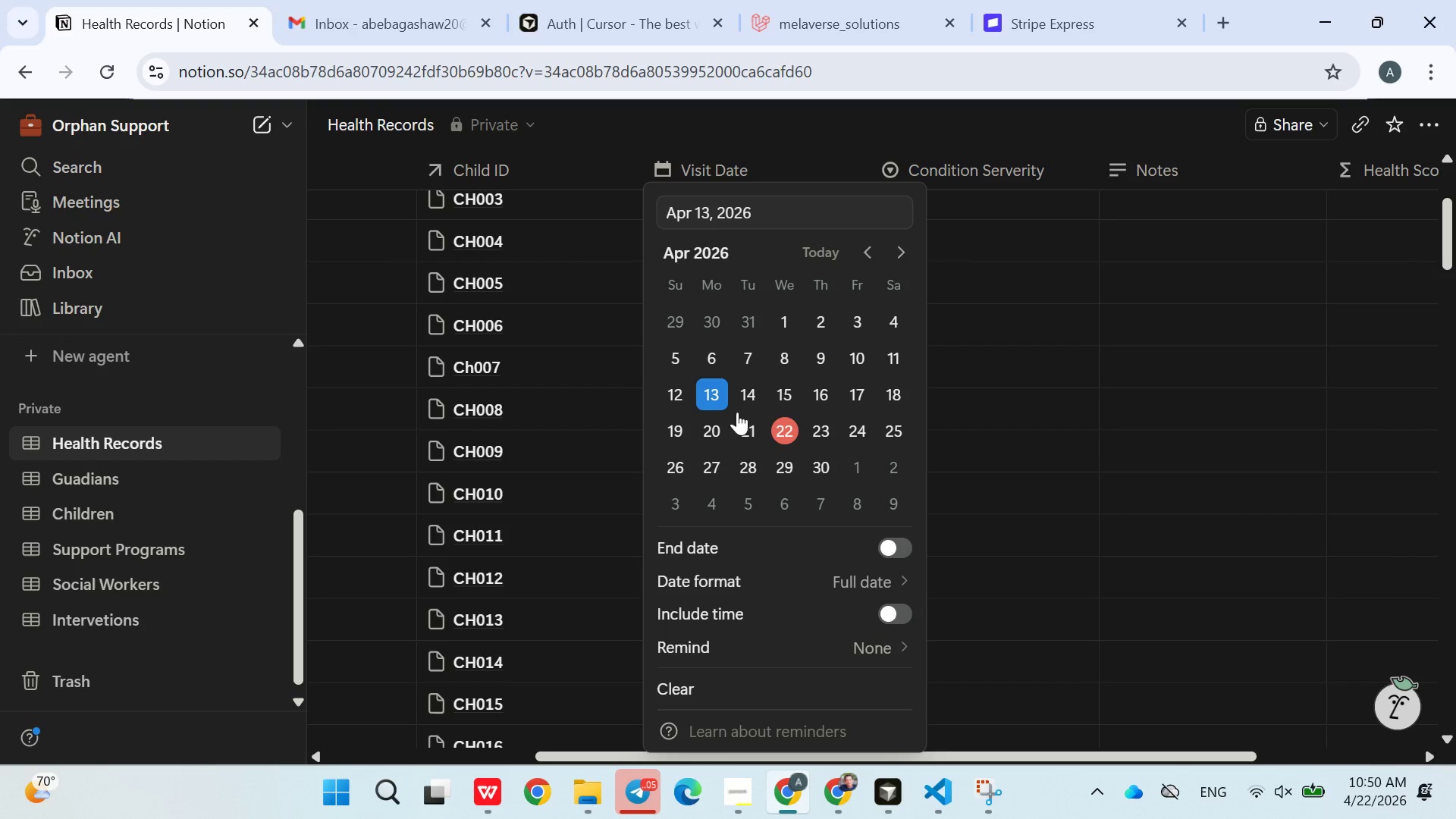 
double_click([1158, 547])
 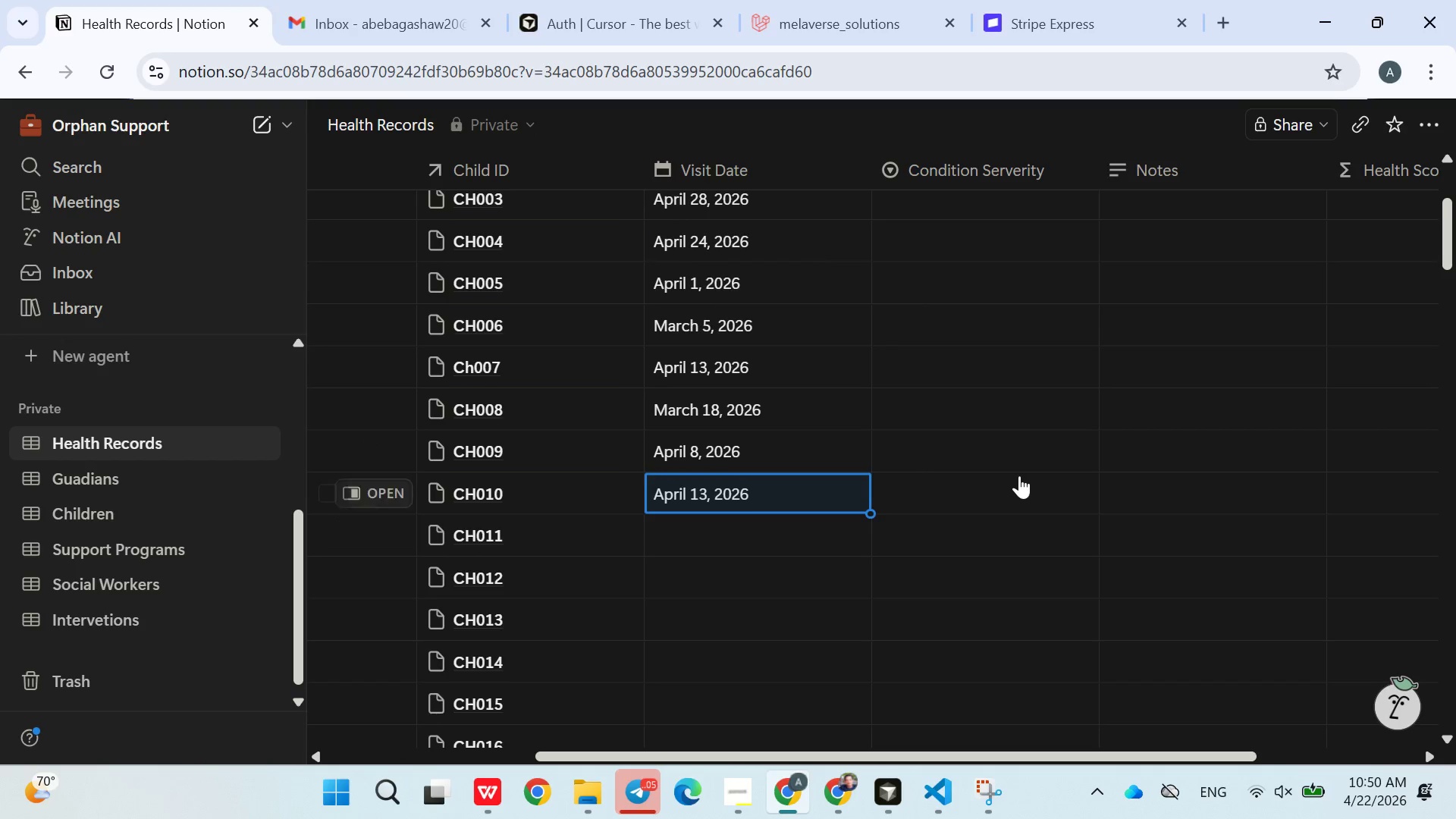 
scroll: coordinate [1019, 475], scroll_direction: down, amount: 3.0
 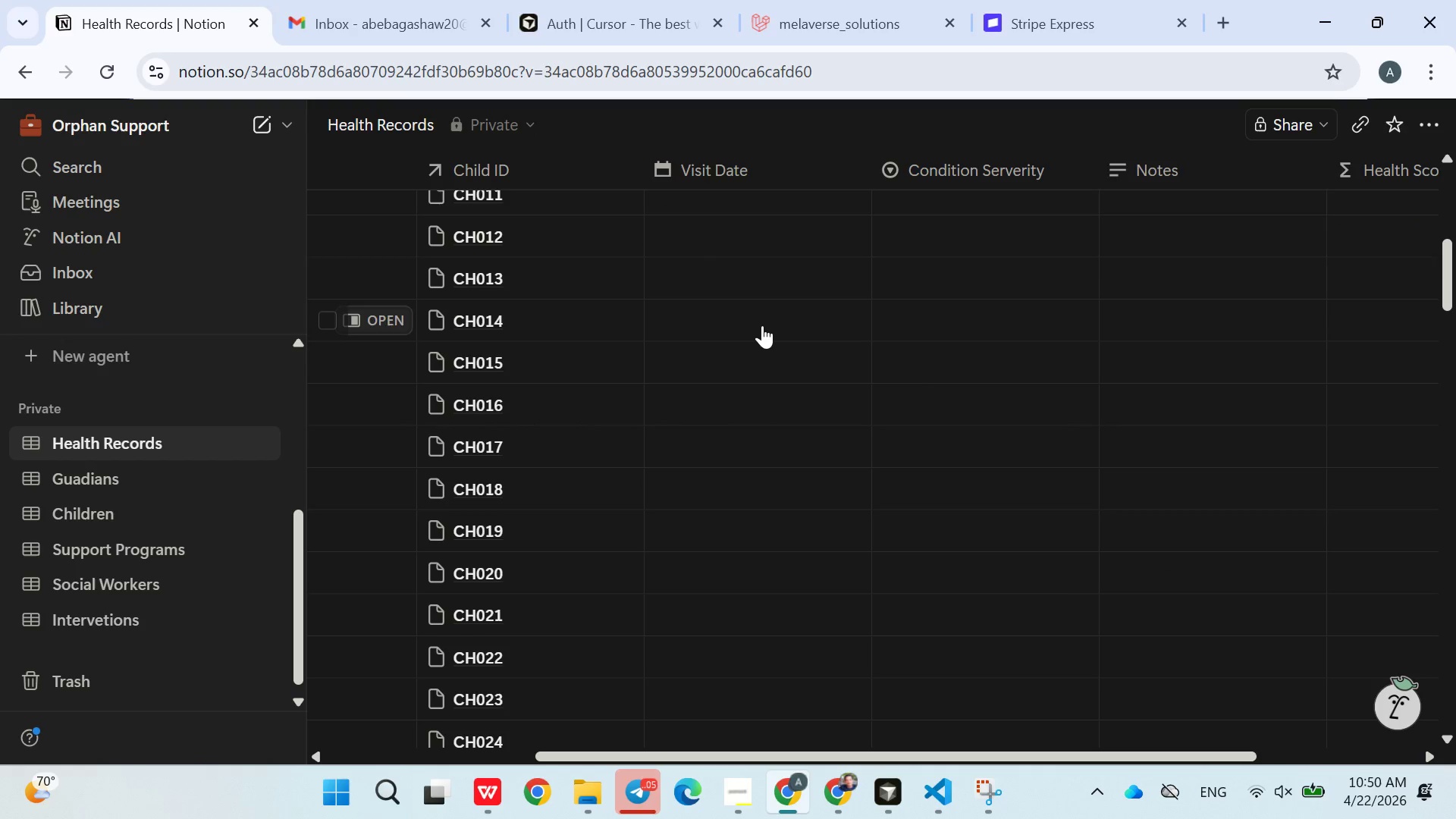 
scroll: coordinate [763, 325], scroll_direction: up, amount: 1.0
 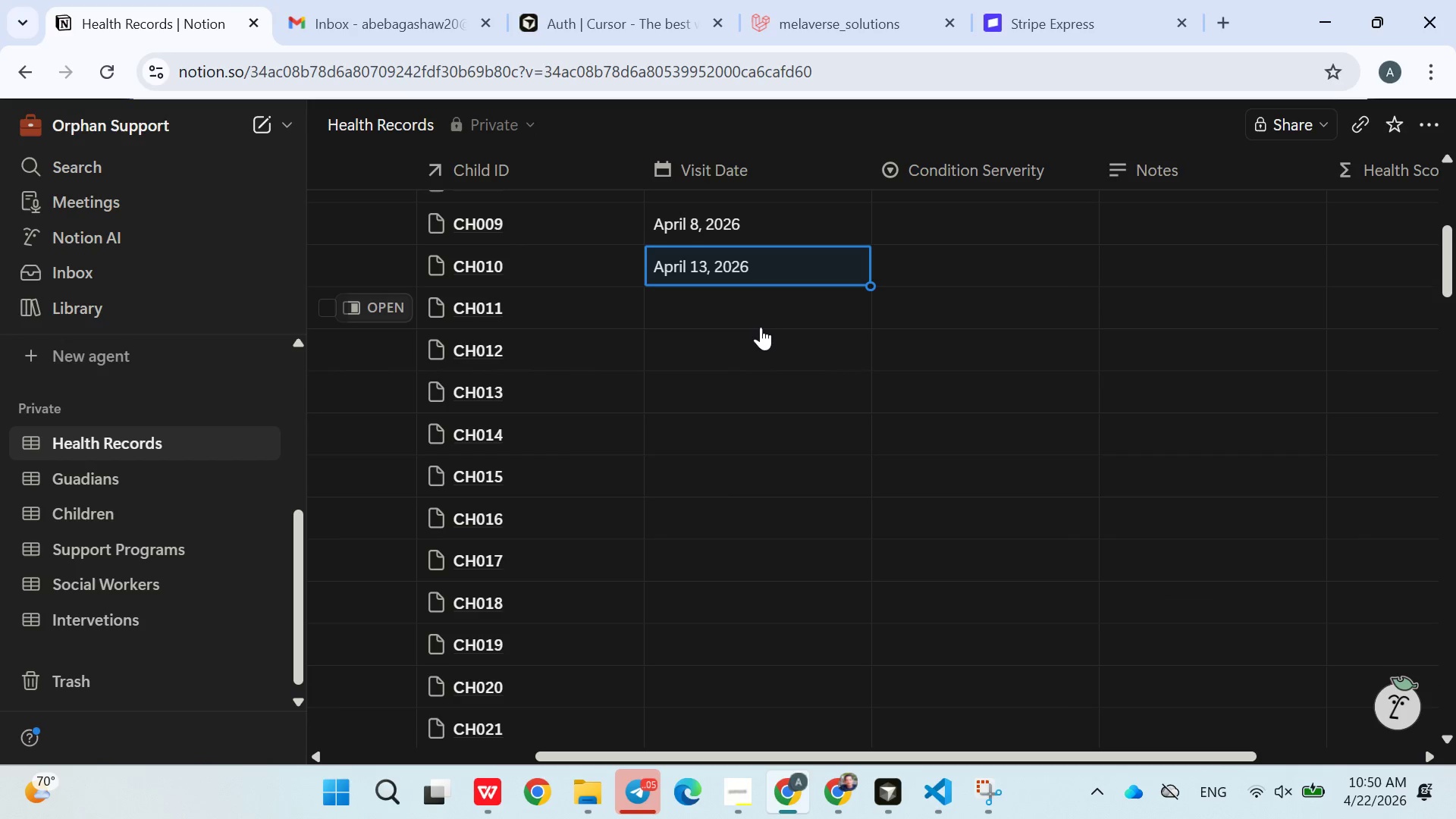 
left_click([760, 327])
 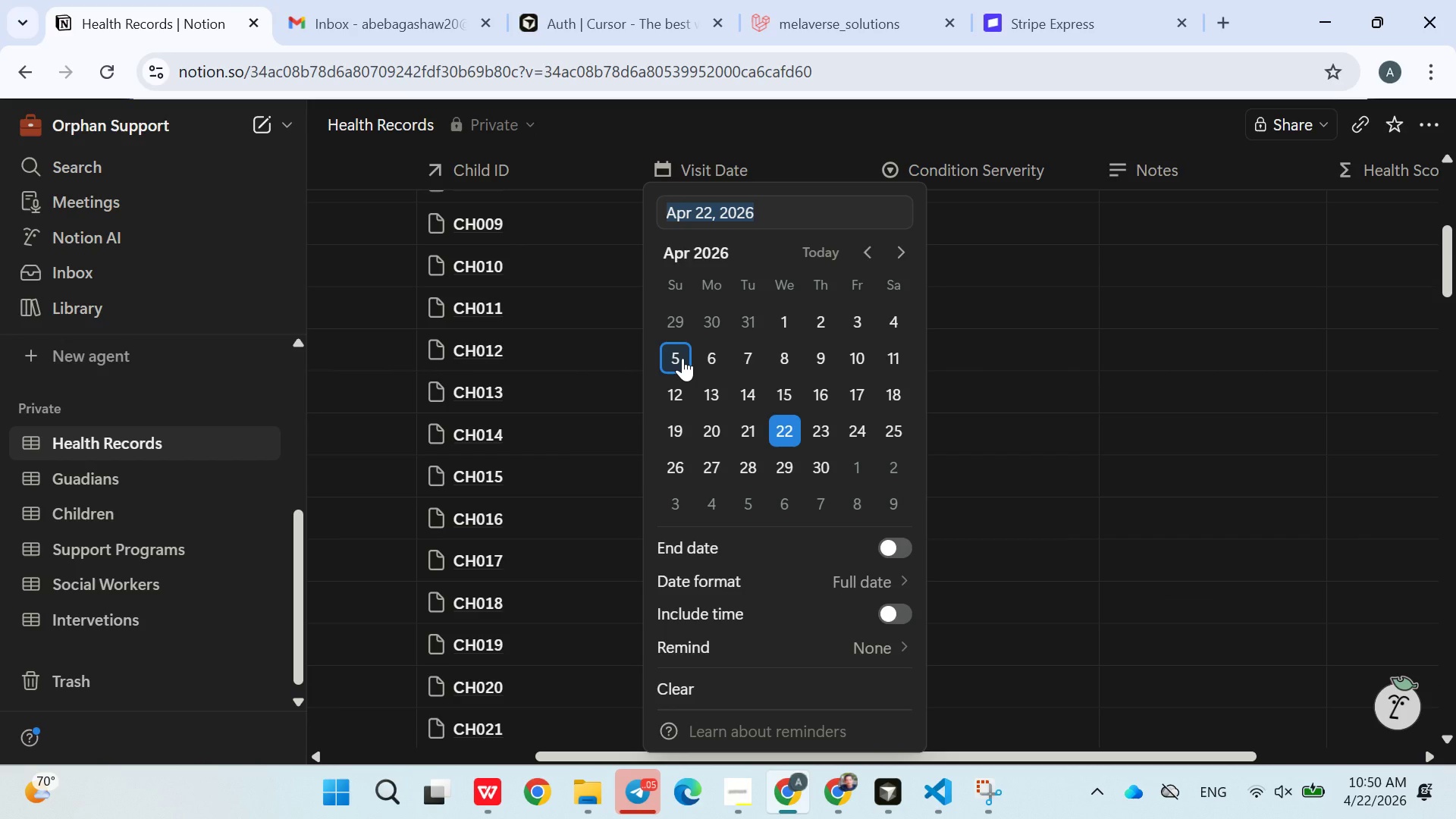 
left_click([682, 358])
 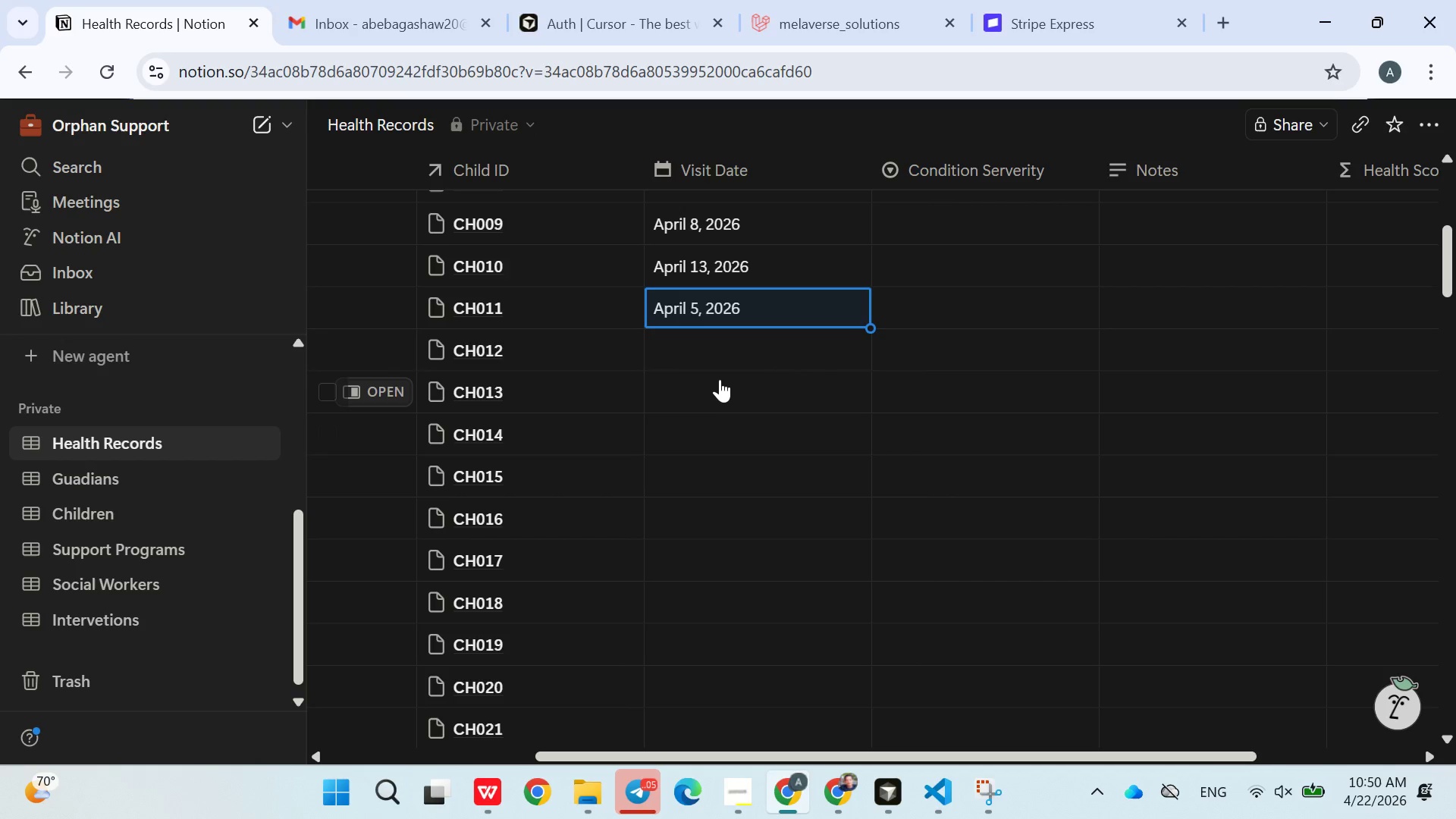 
left_click([711, 355])
 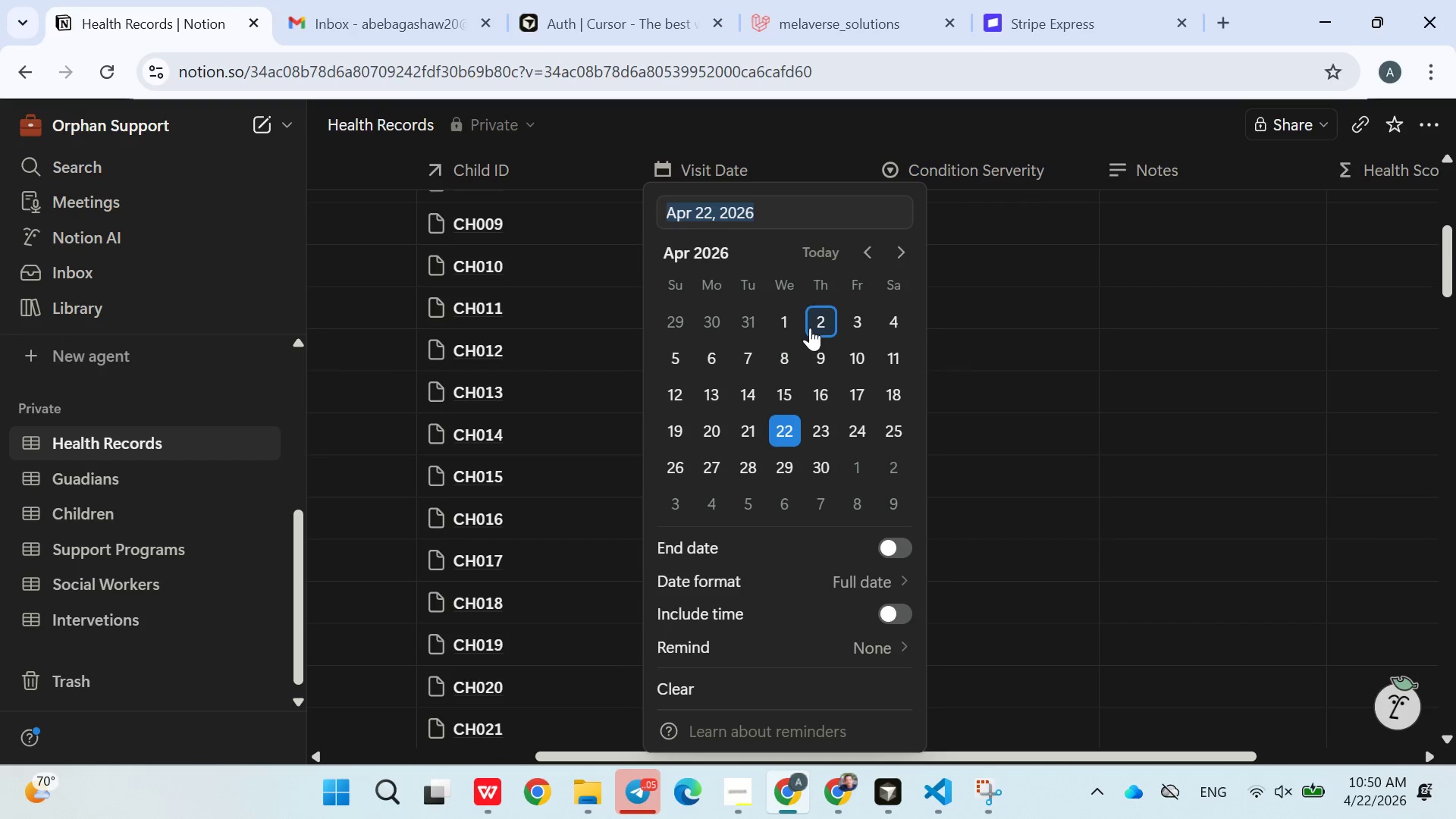 
left_click([810, 326])
 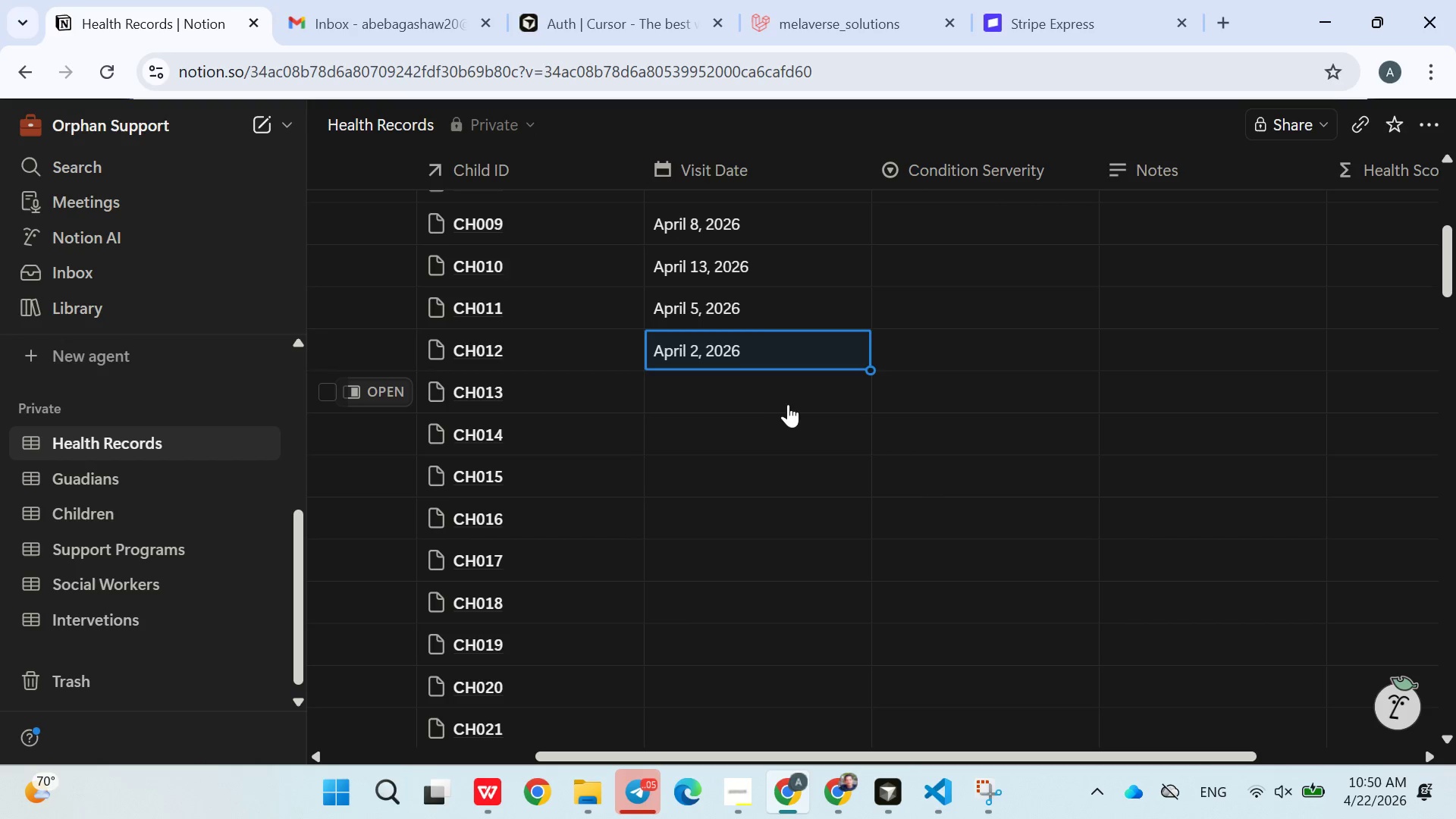 
left_click([782, 400])
 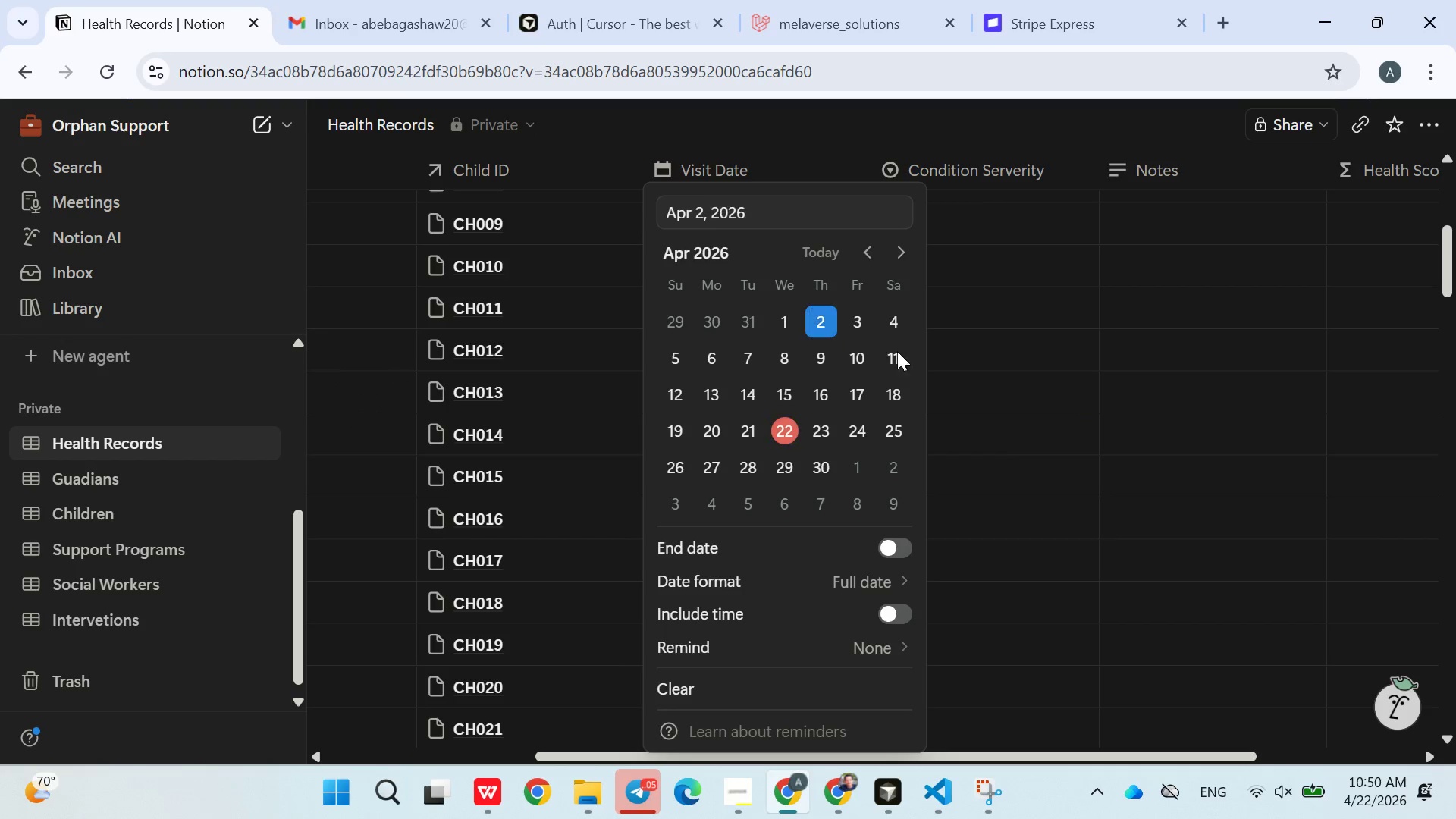 
double_click([1078, 403])
 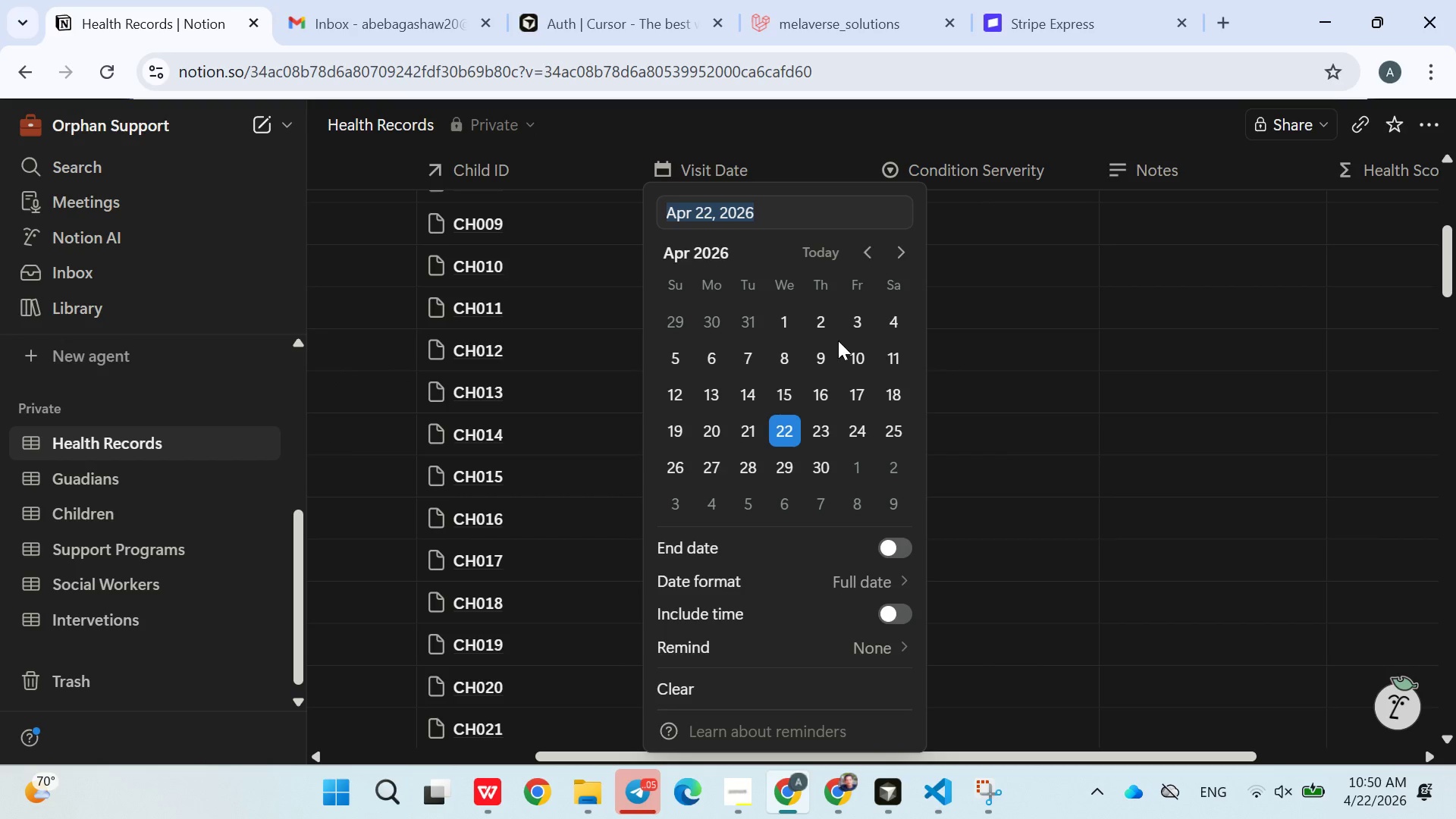 
left_click([887, 309])
 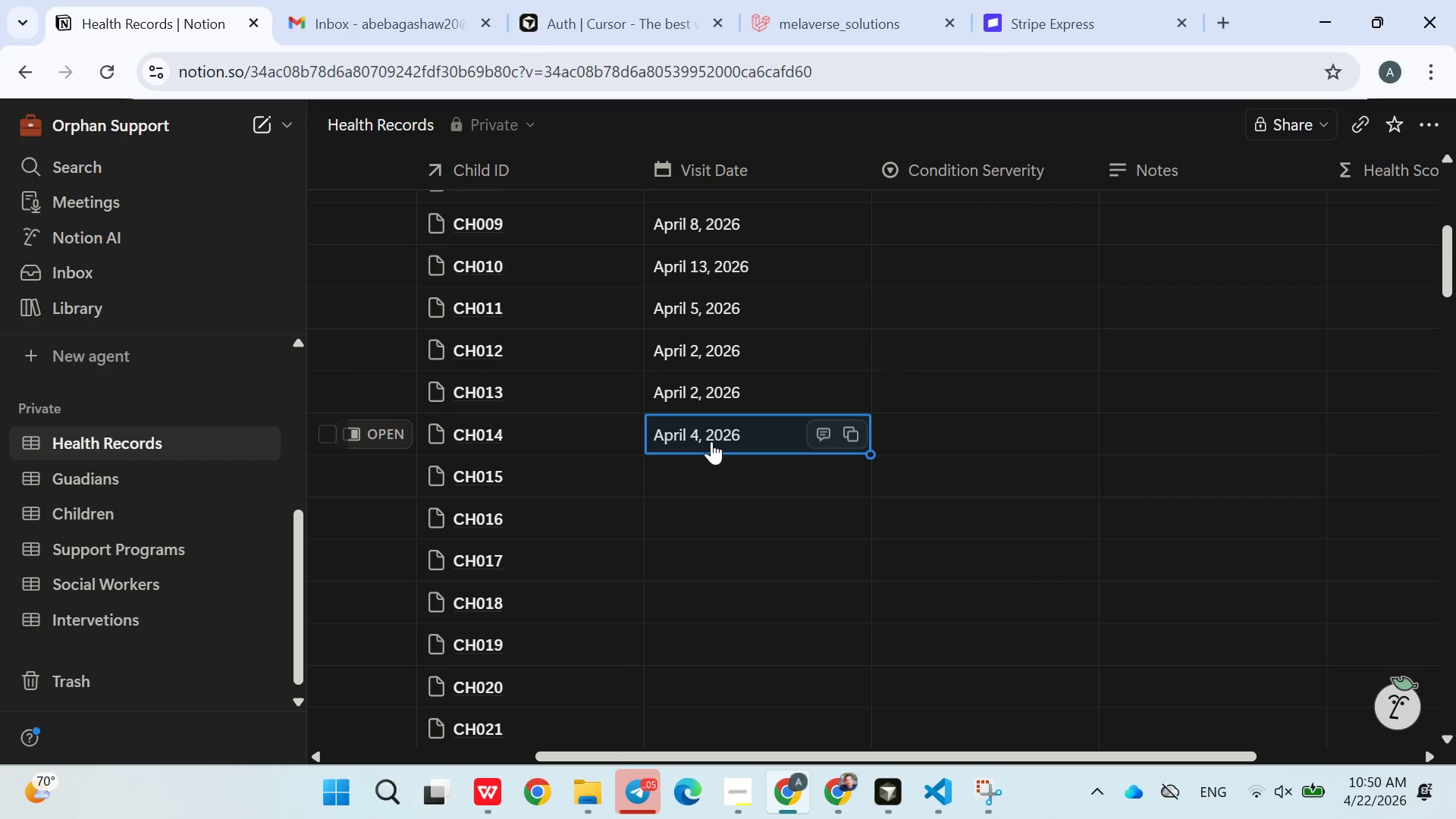 
left_click([719, 472])
 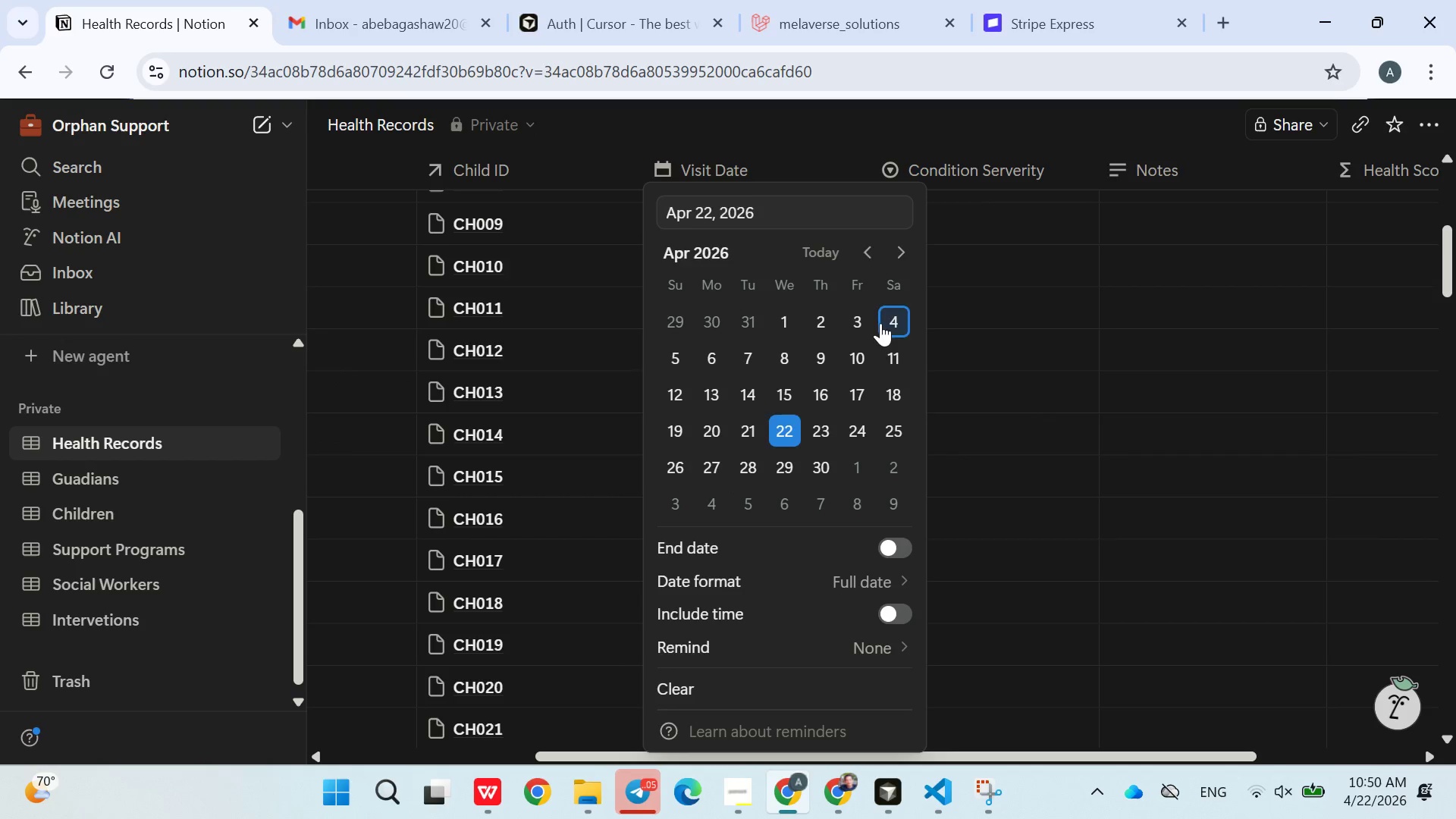 
double_click([1045, 383])
 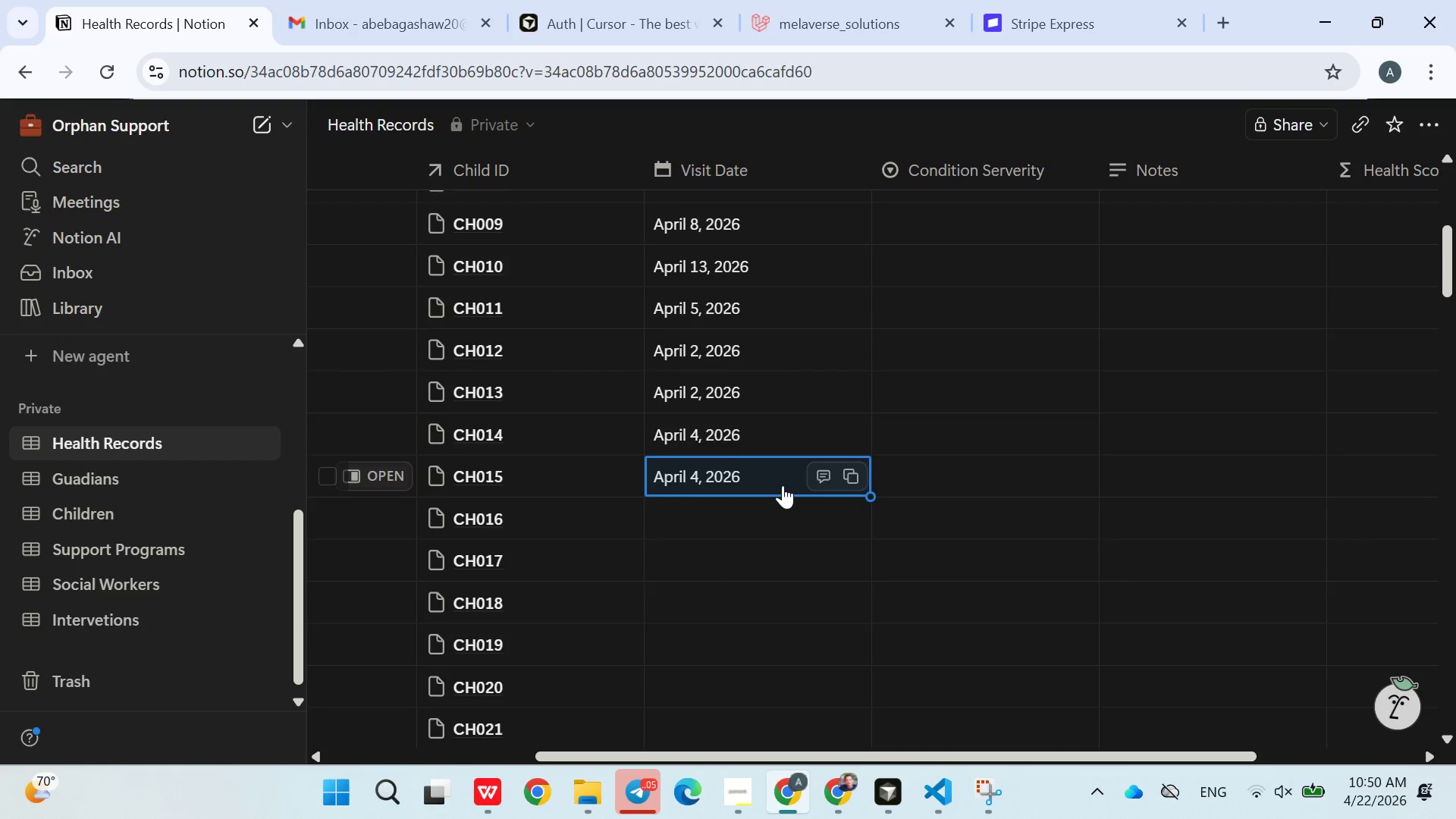 
scroll: coordinate [783, 485], scroll_direction: down, amount: 1.0
 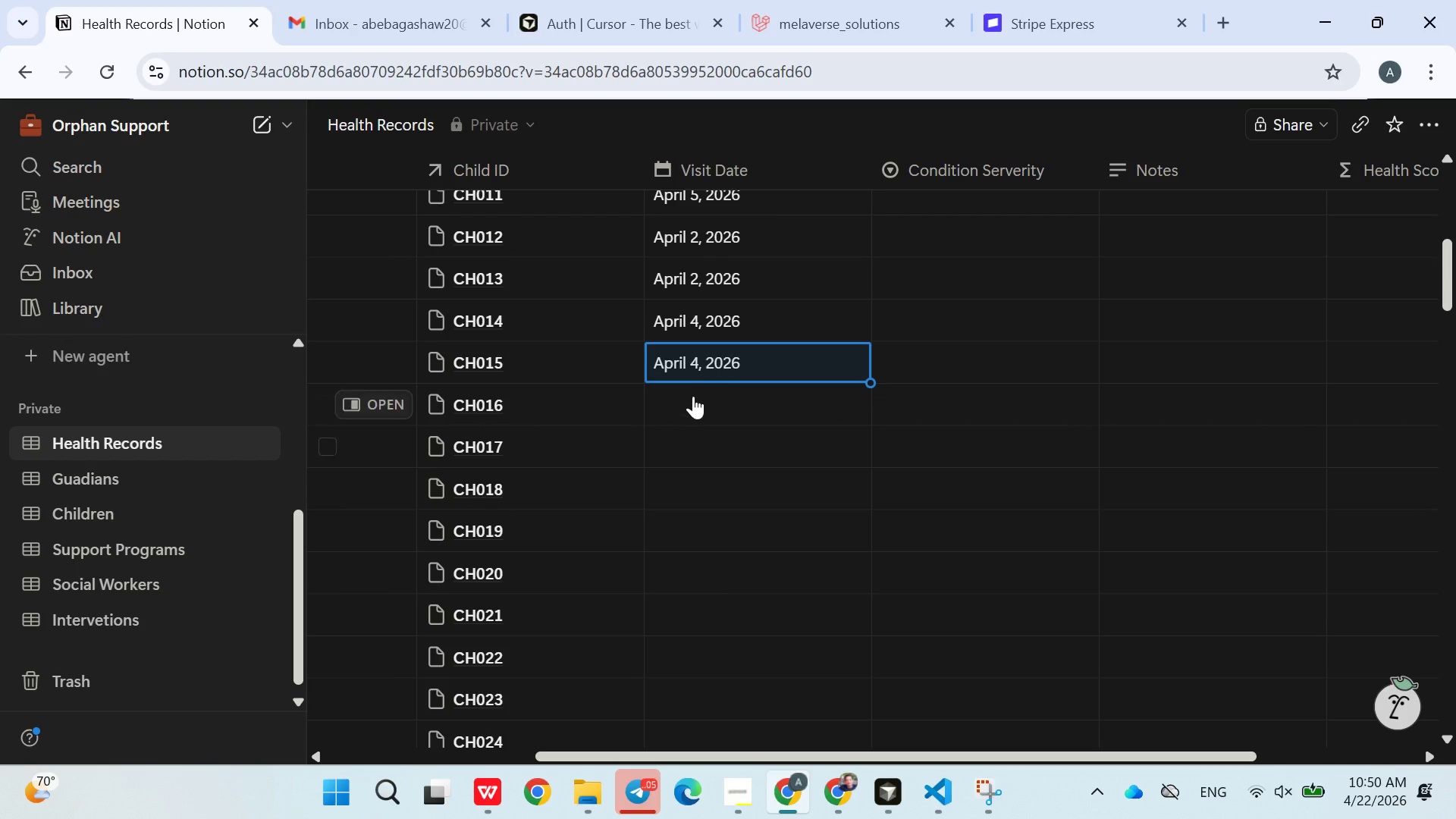 
left_click([695, 396])
 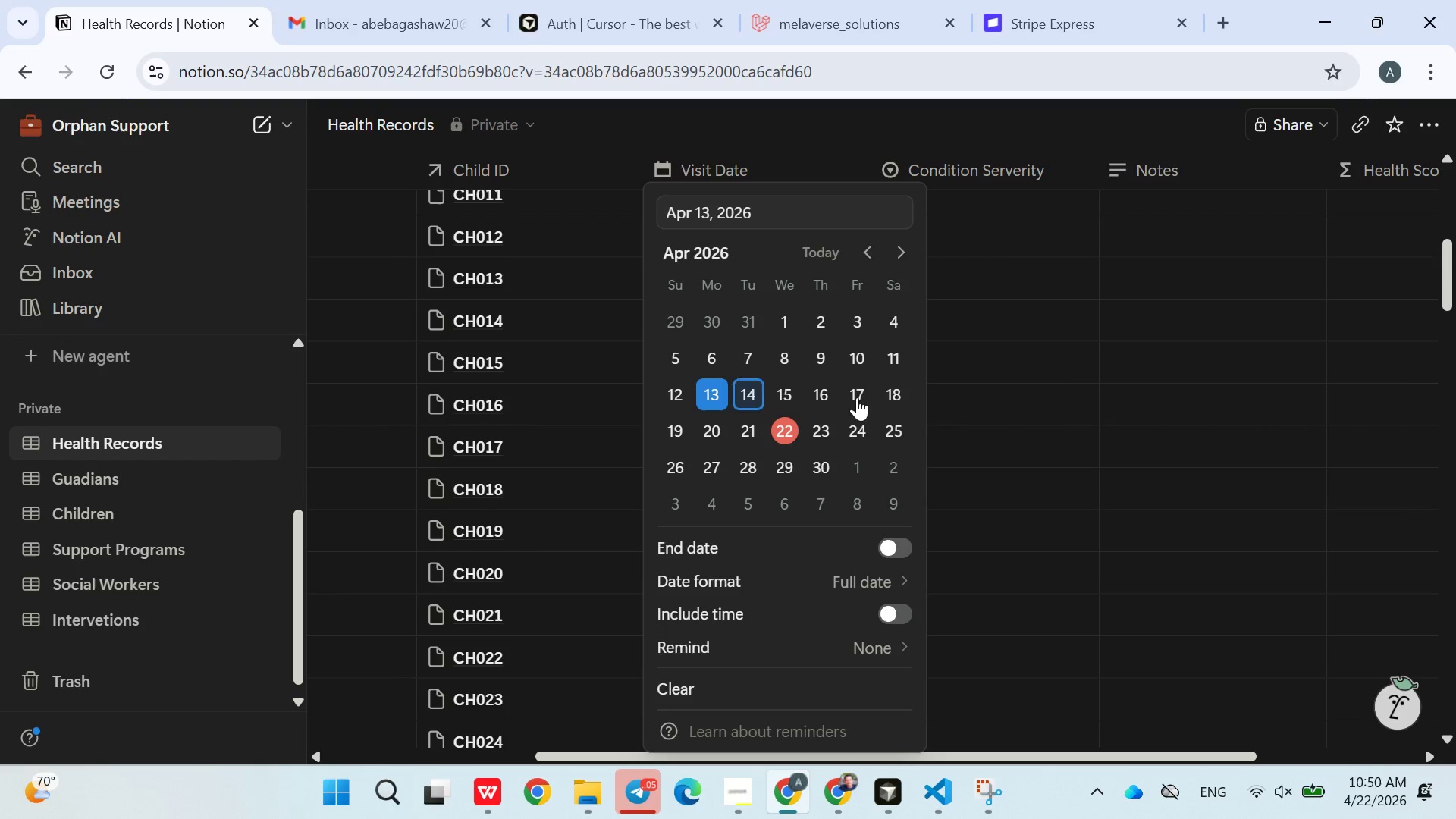 
double_click([1024, 408])
 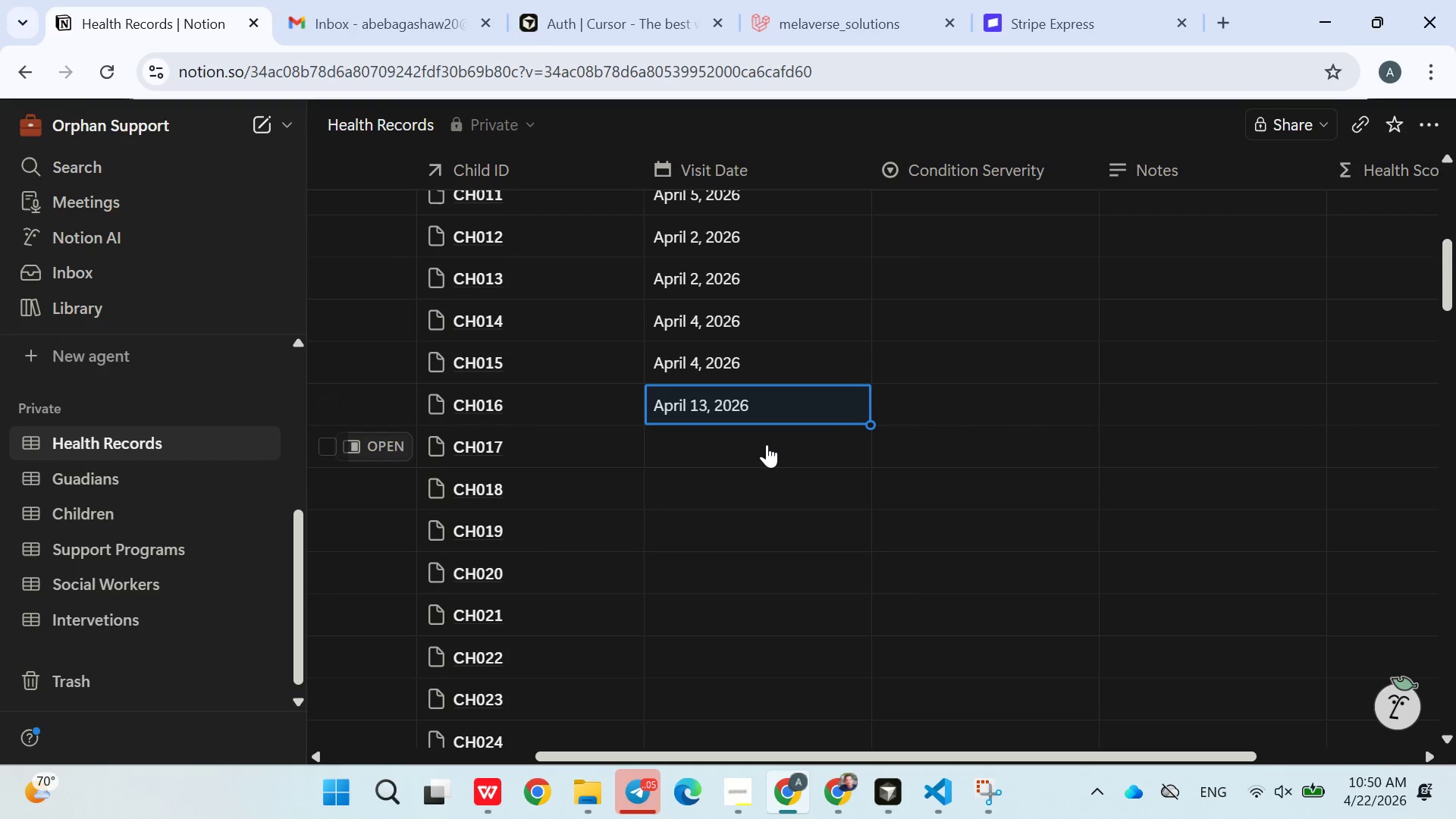 
left_click([767, 444])
 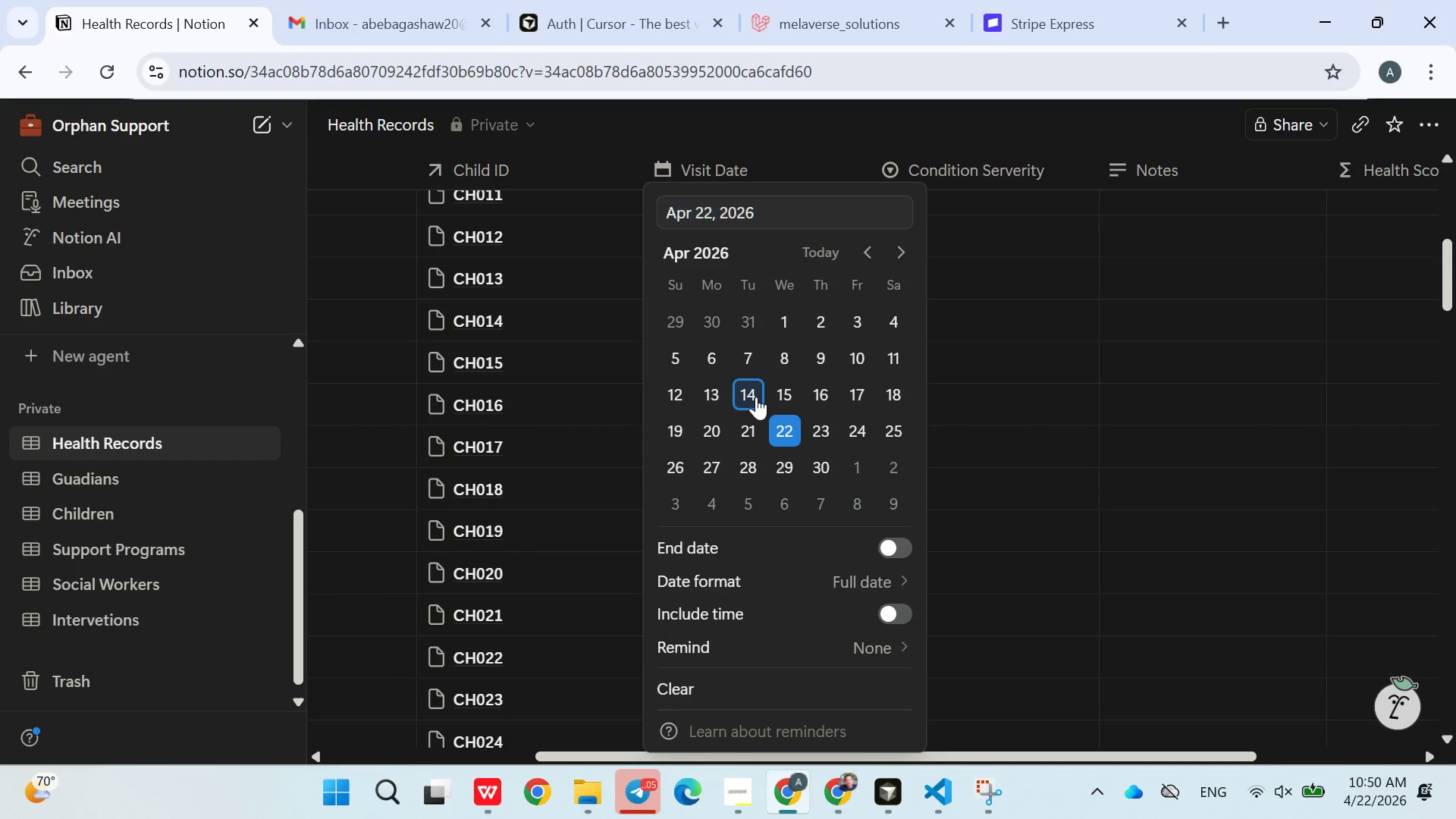 
double_click([1119, 492])
 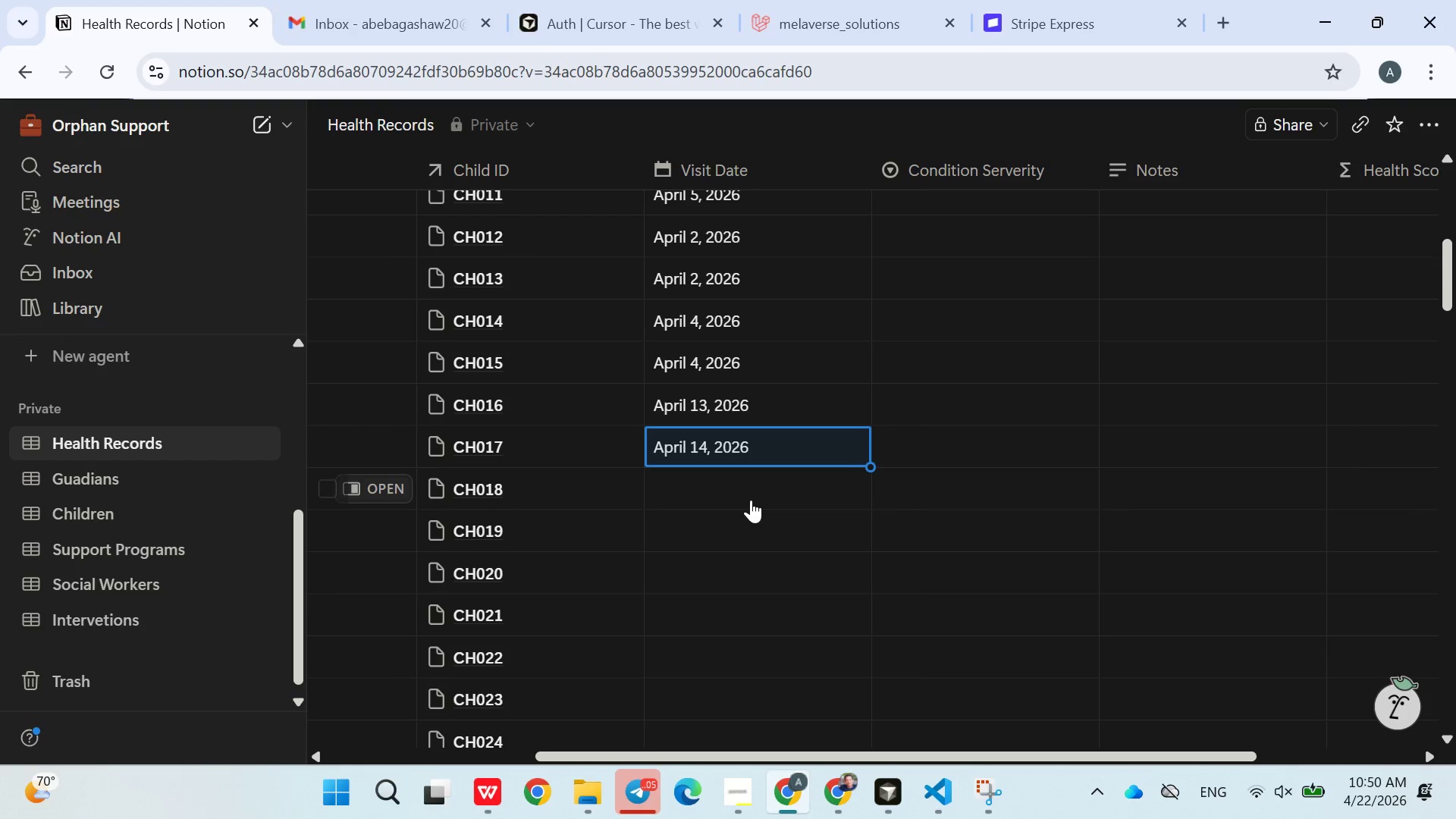 
left_click([743, 497])
 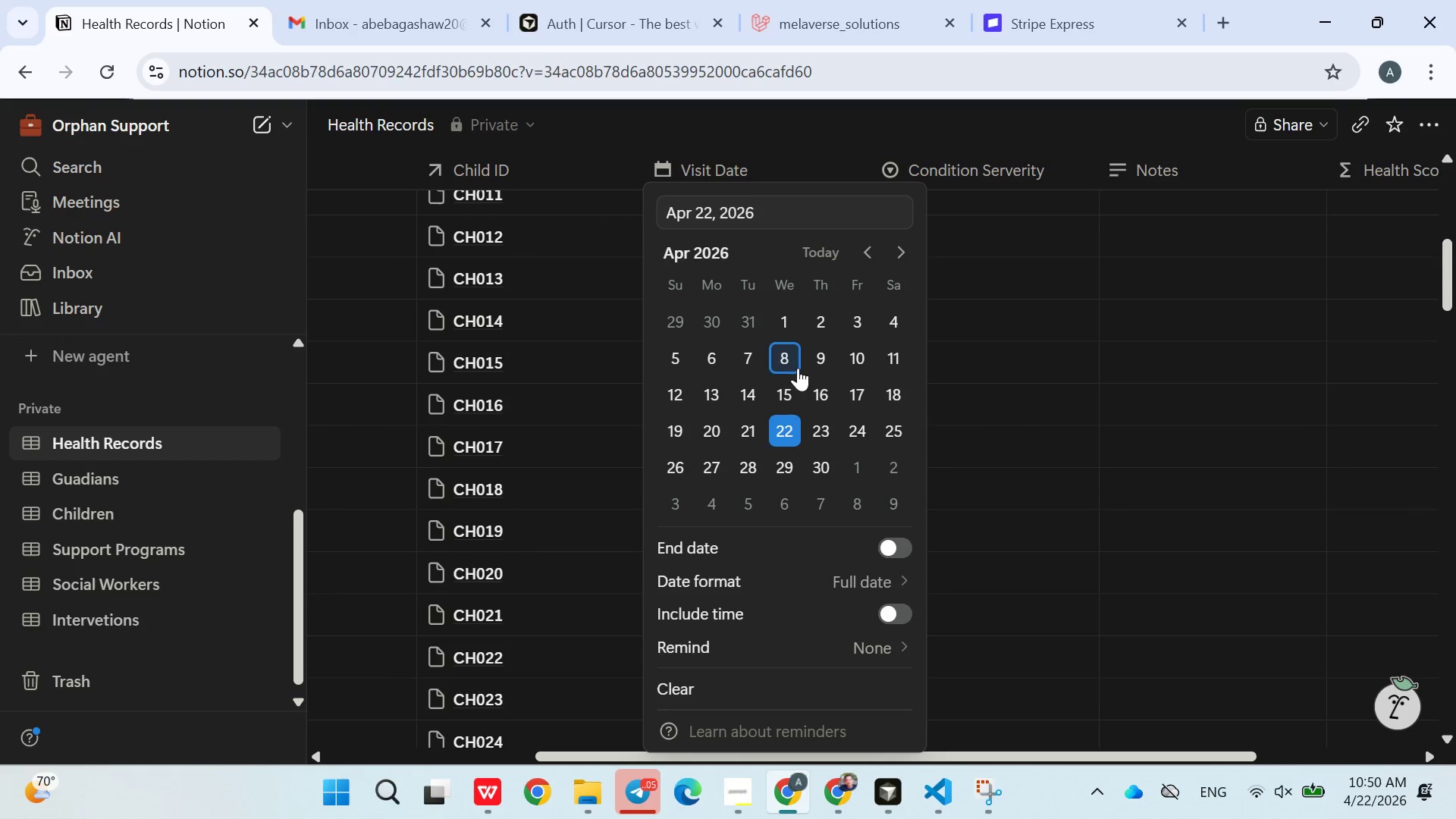 
double_click([1203, 482])
 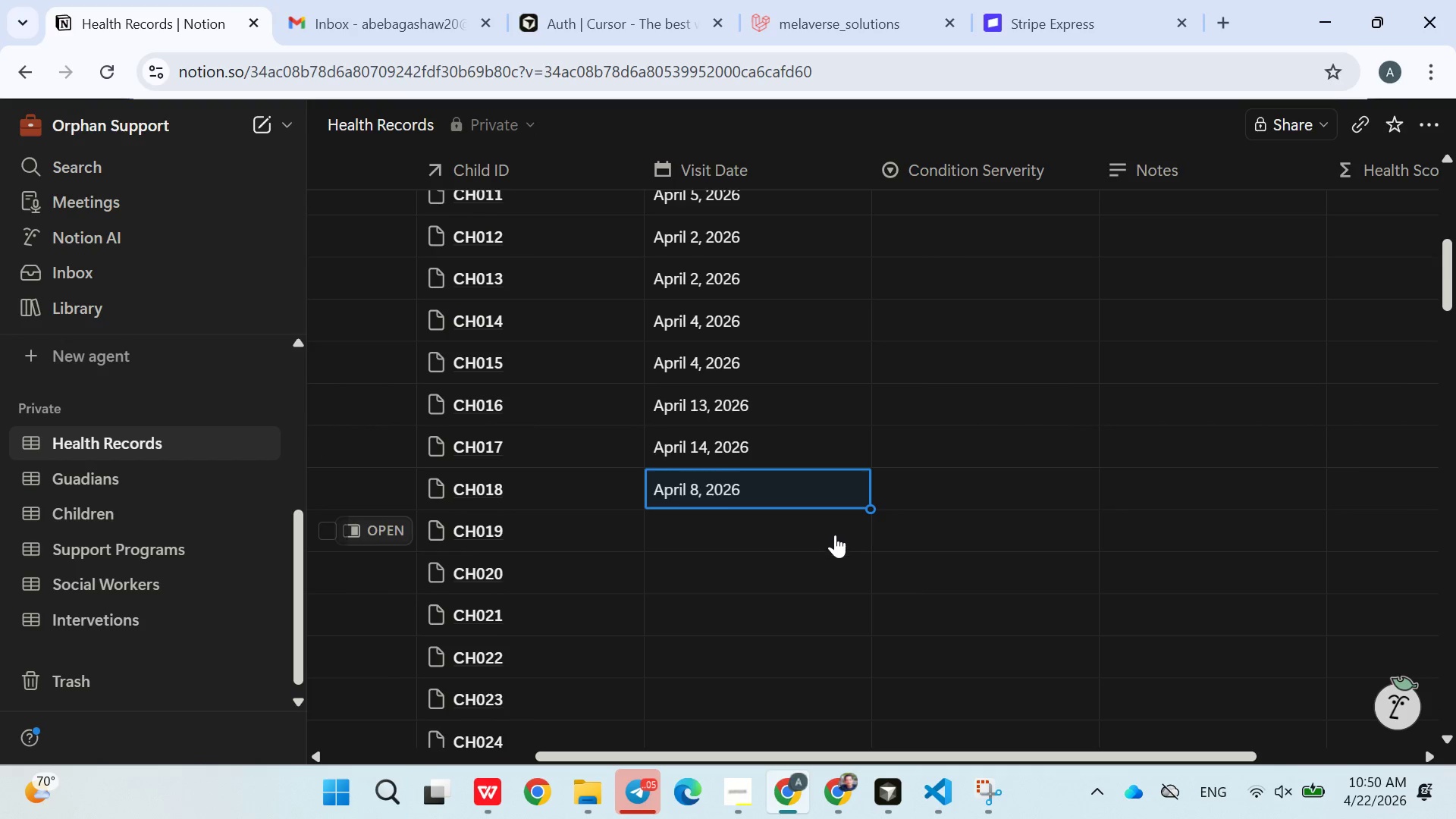 
scroll: coordinate [835, 535], scroll_direction: down, amount: 3.0
 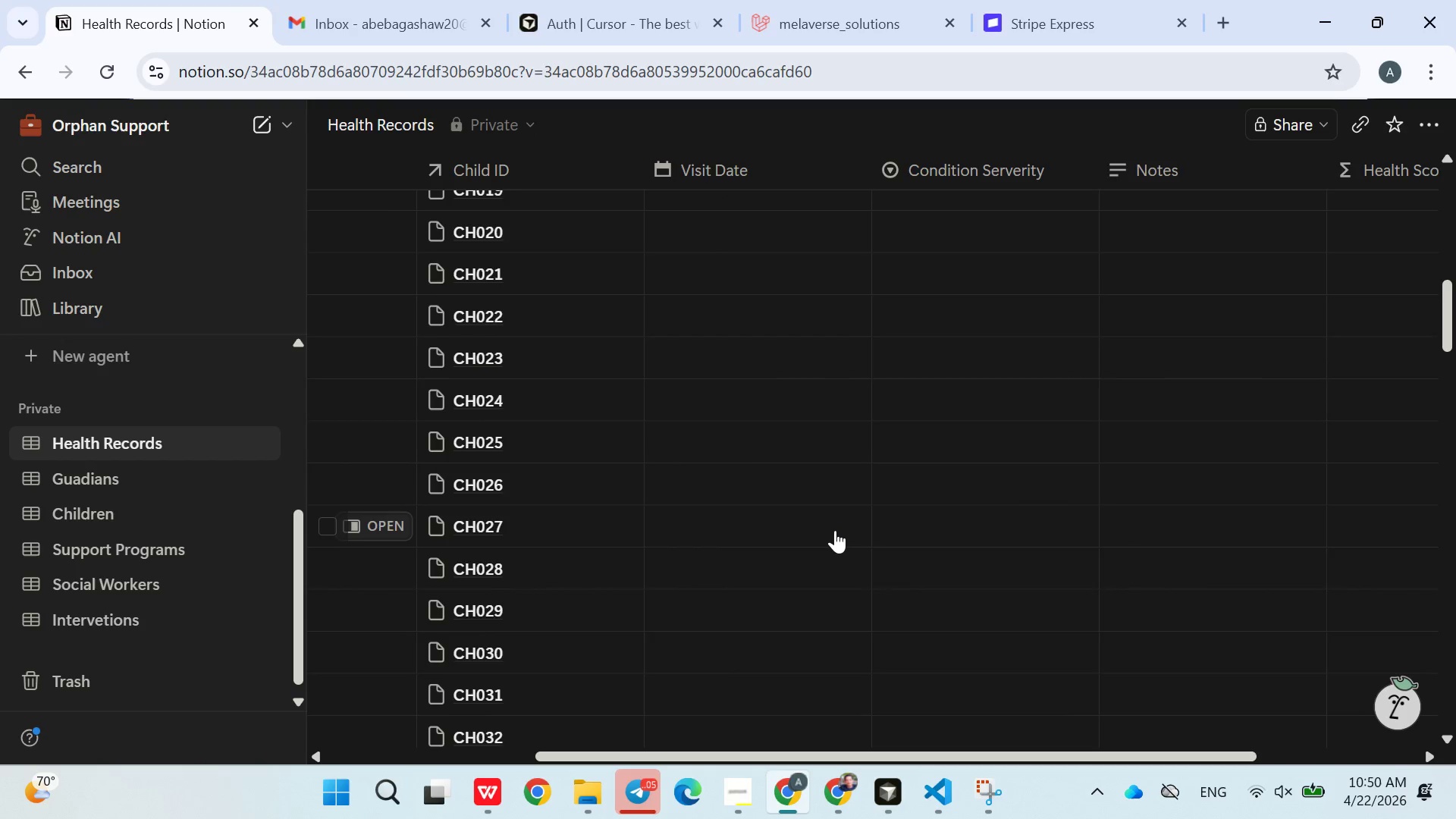 
scroll: coordinate [835, 530], scroll_direction: up, amount: 1.0
 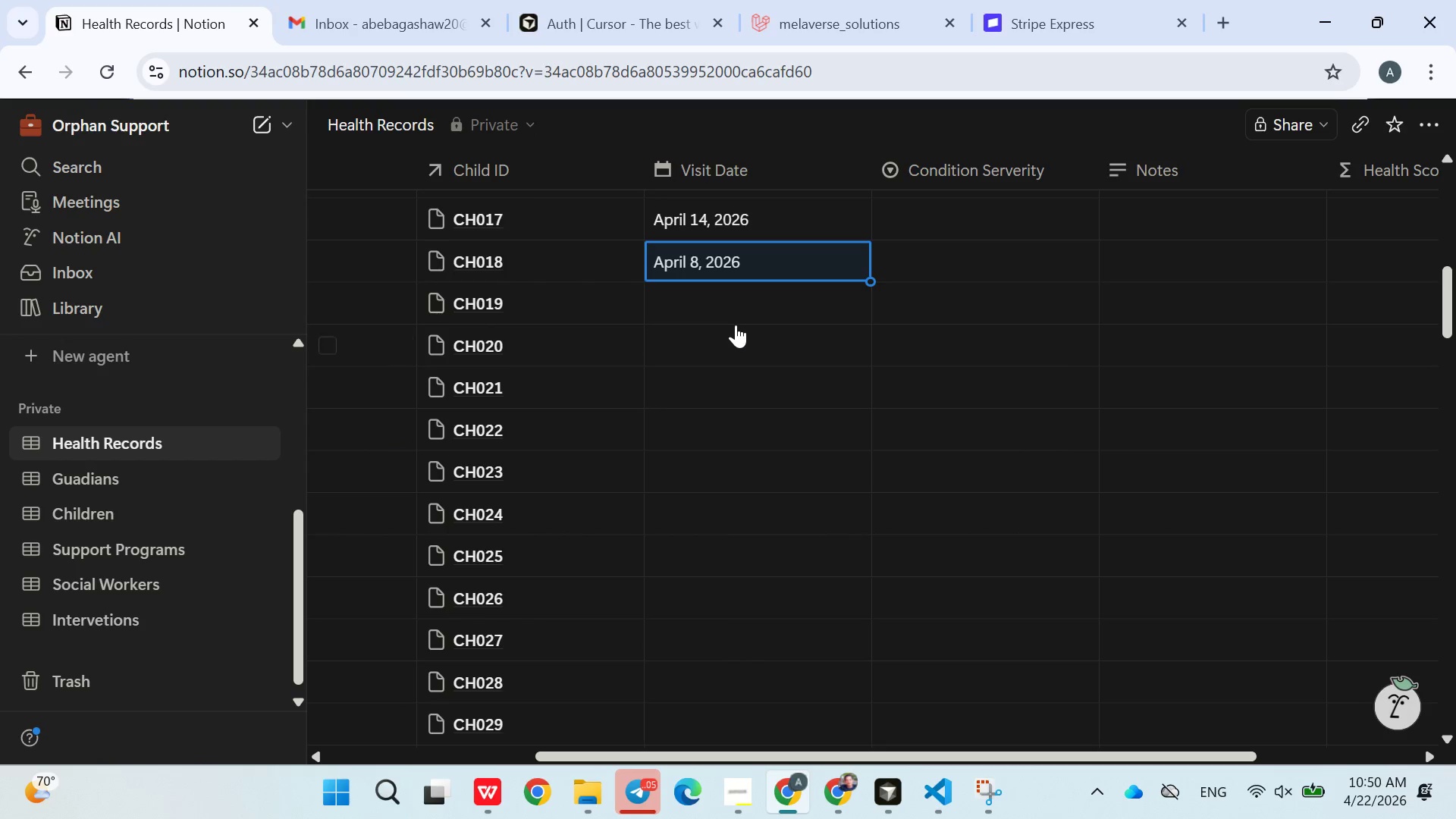 
left_click([728, 312])
 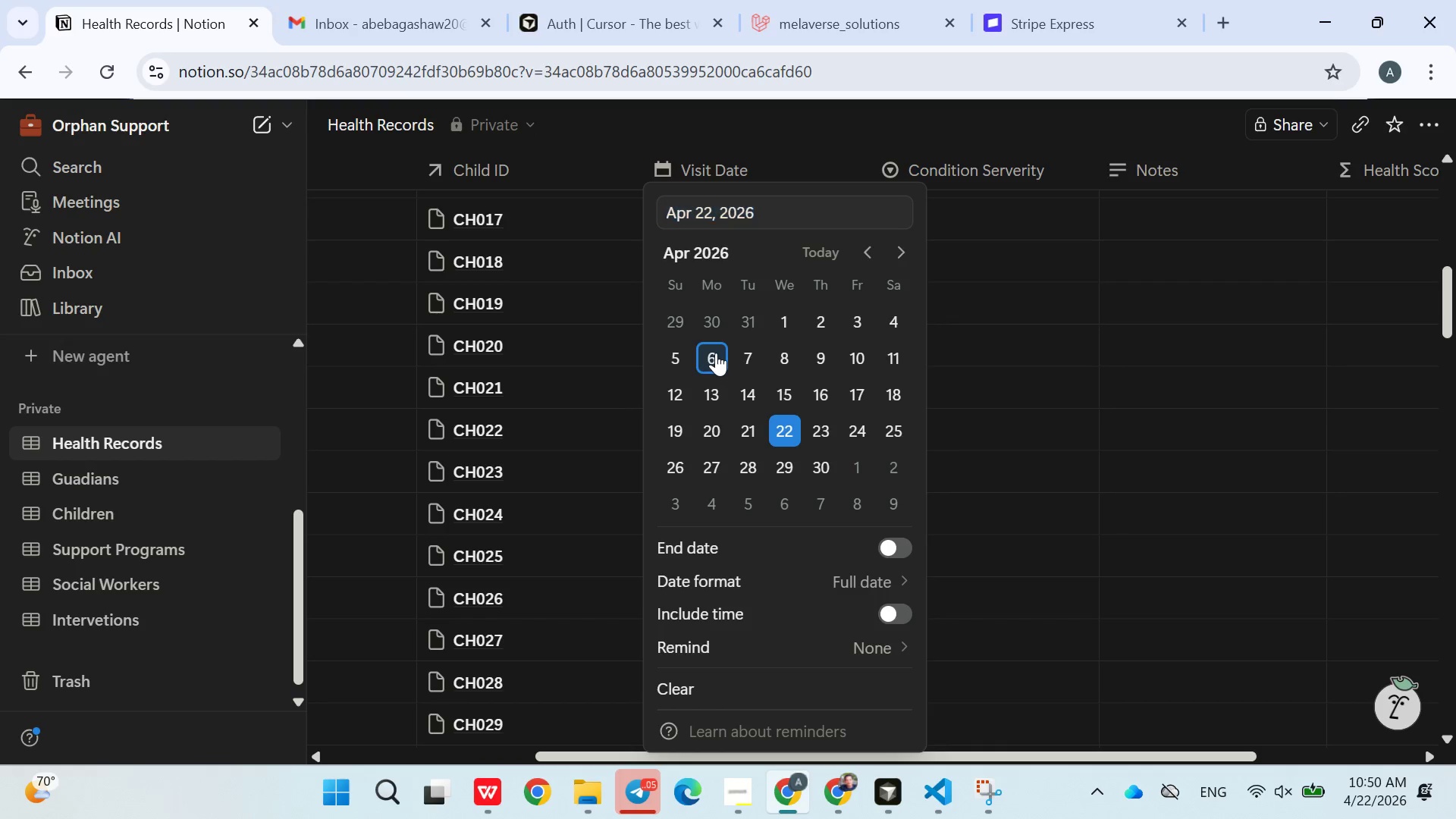 
double_click([1097, 422])
 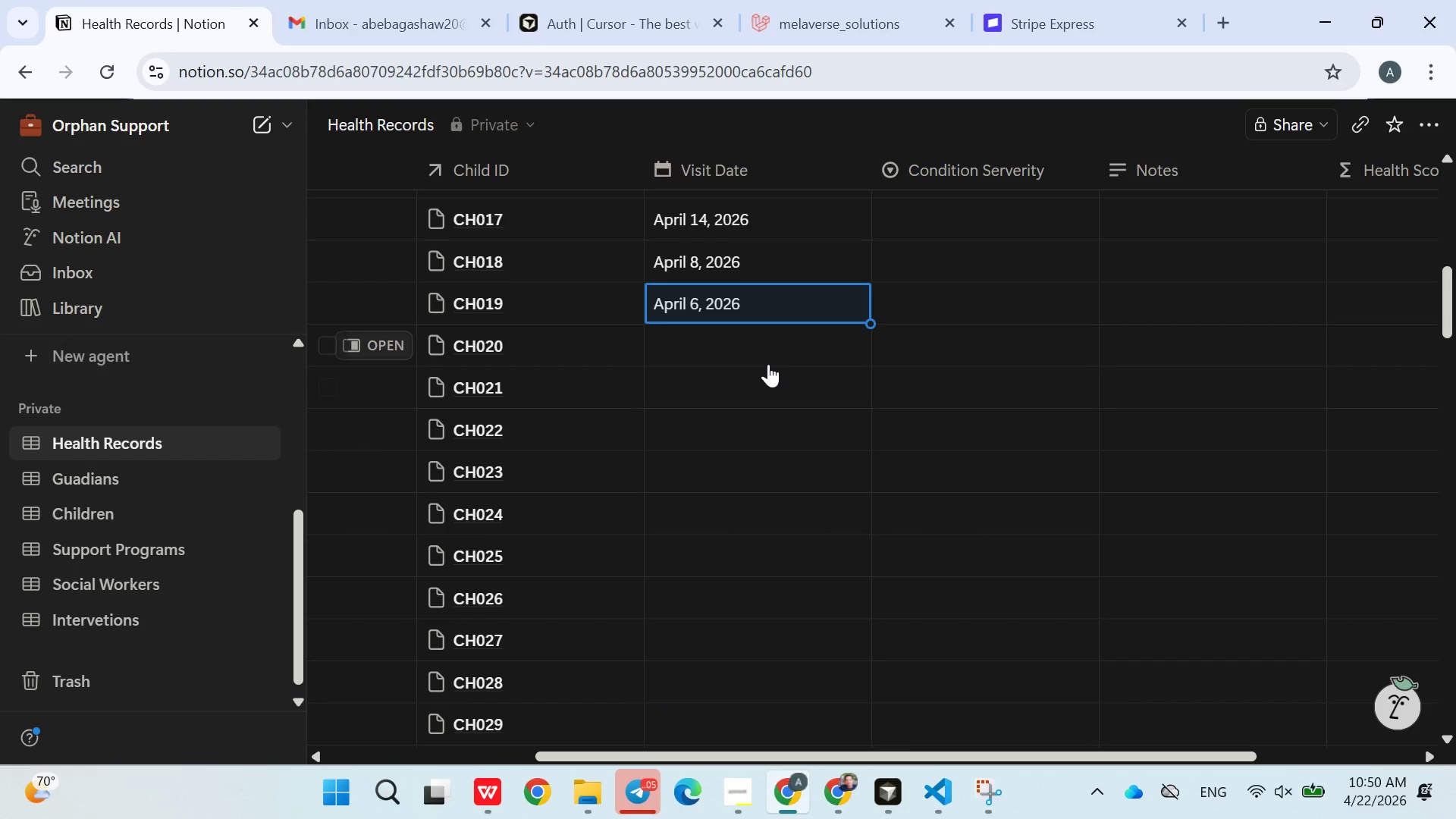 
left_click([748, 348])
 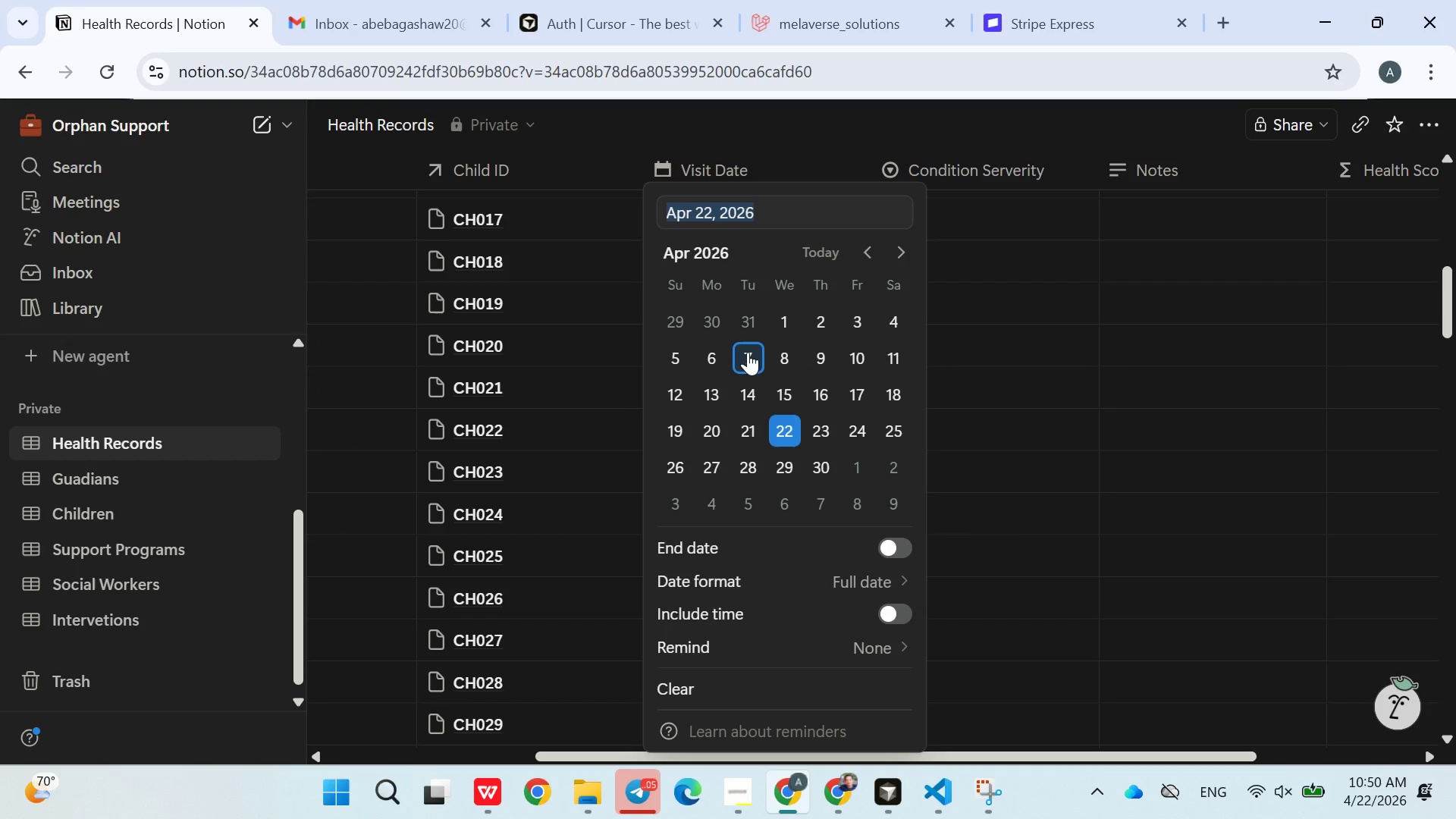 
left_click([734, 356])
 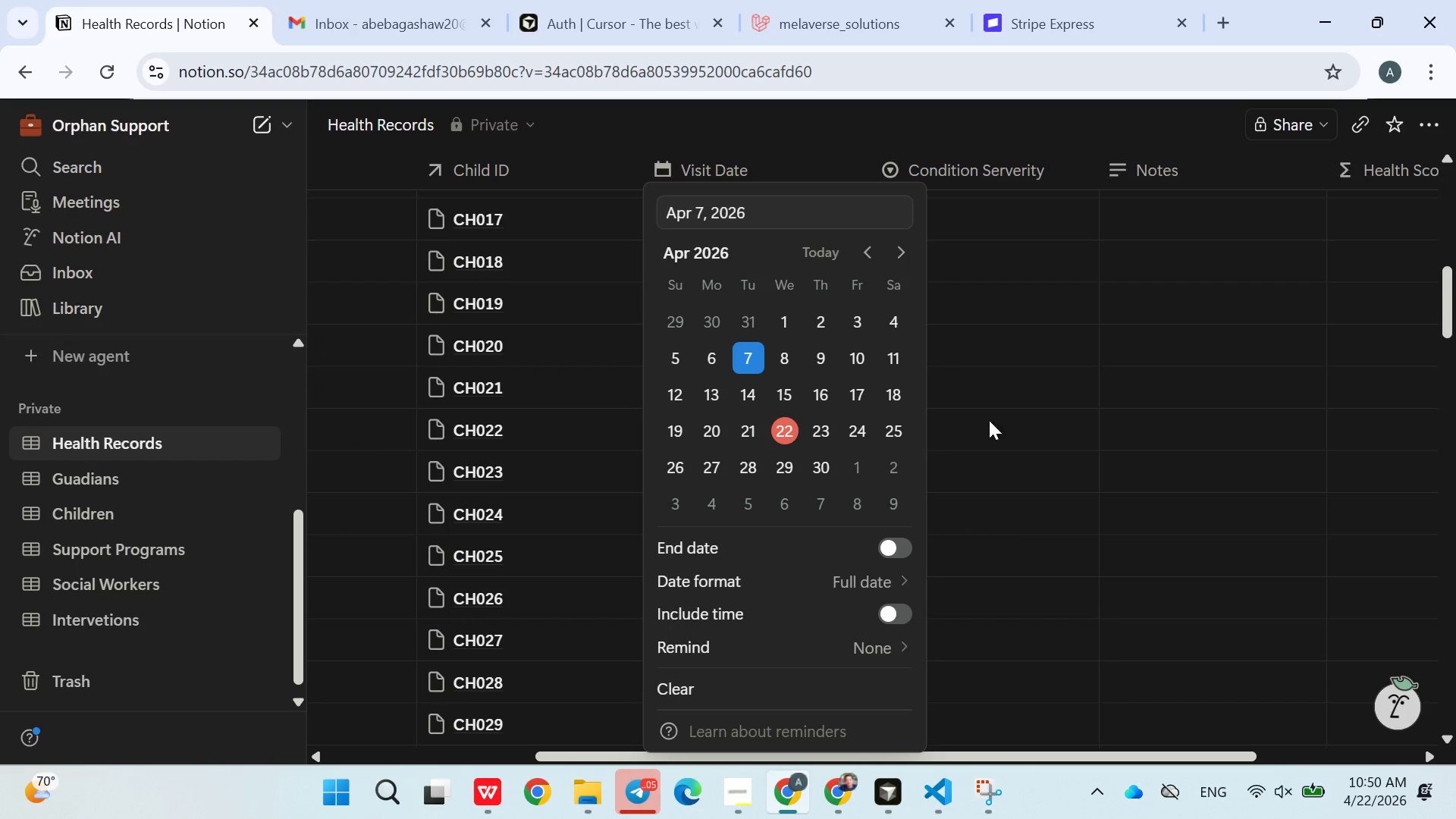 
left_click([1055, 430])
 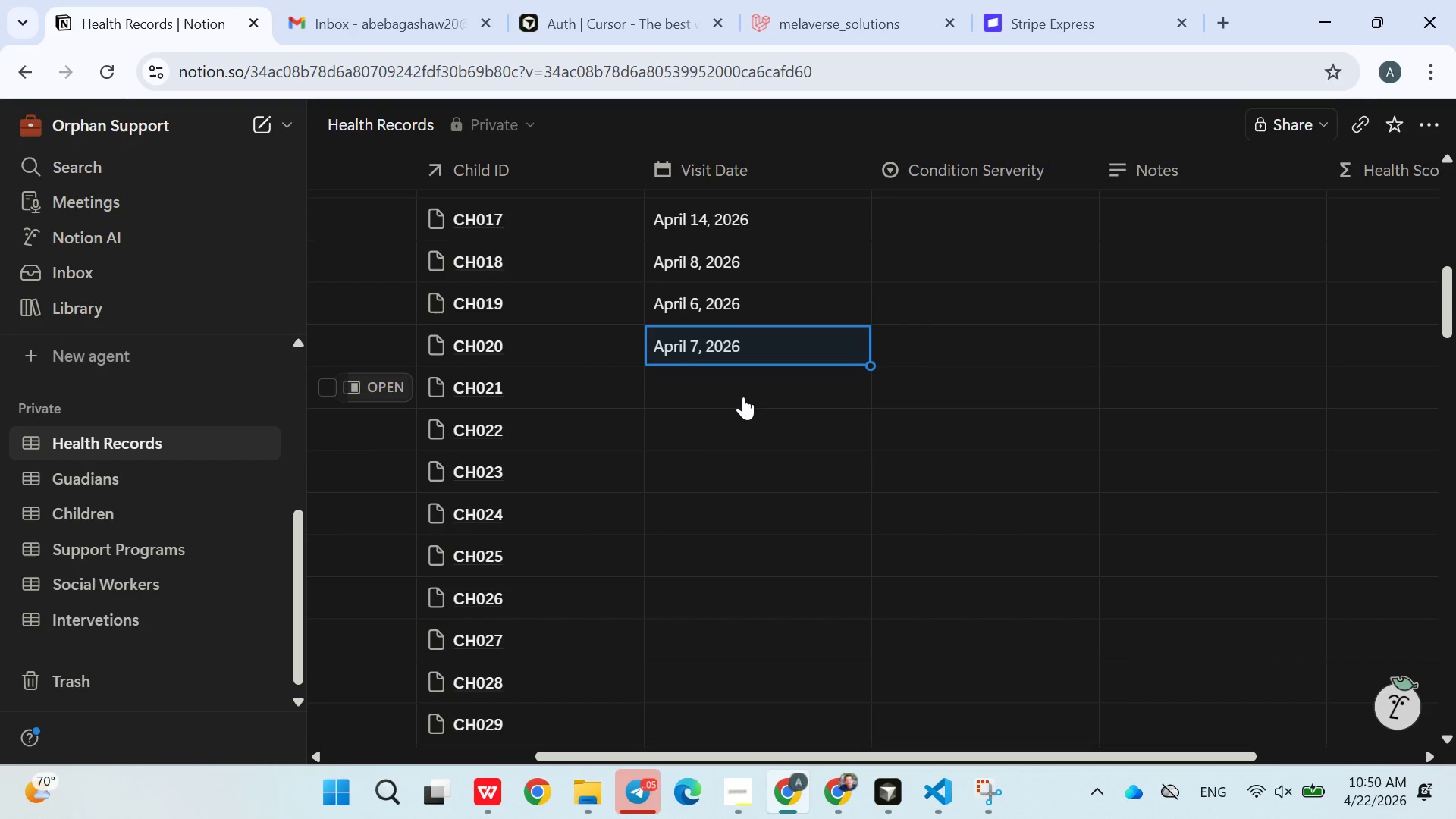 
left_click([742, 394])
 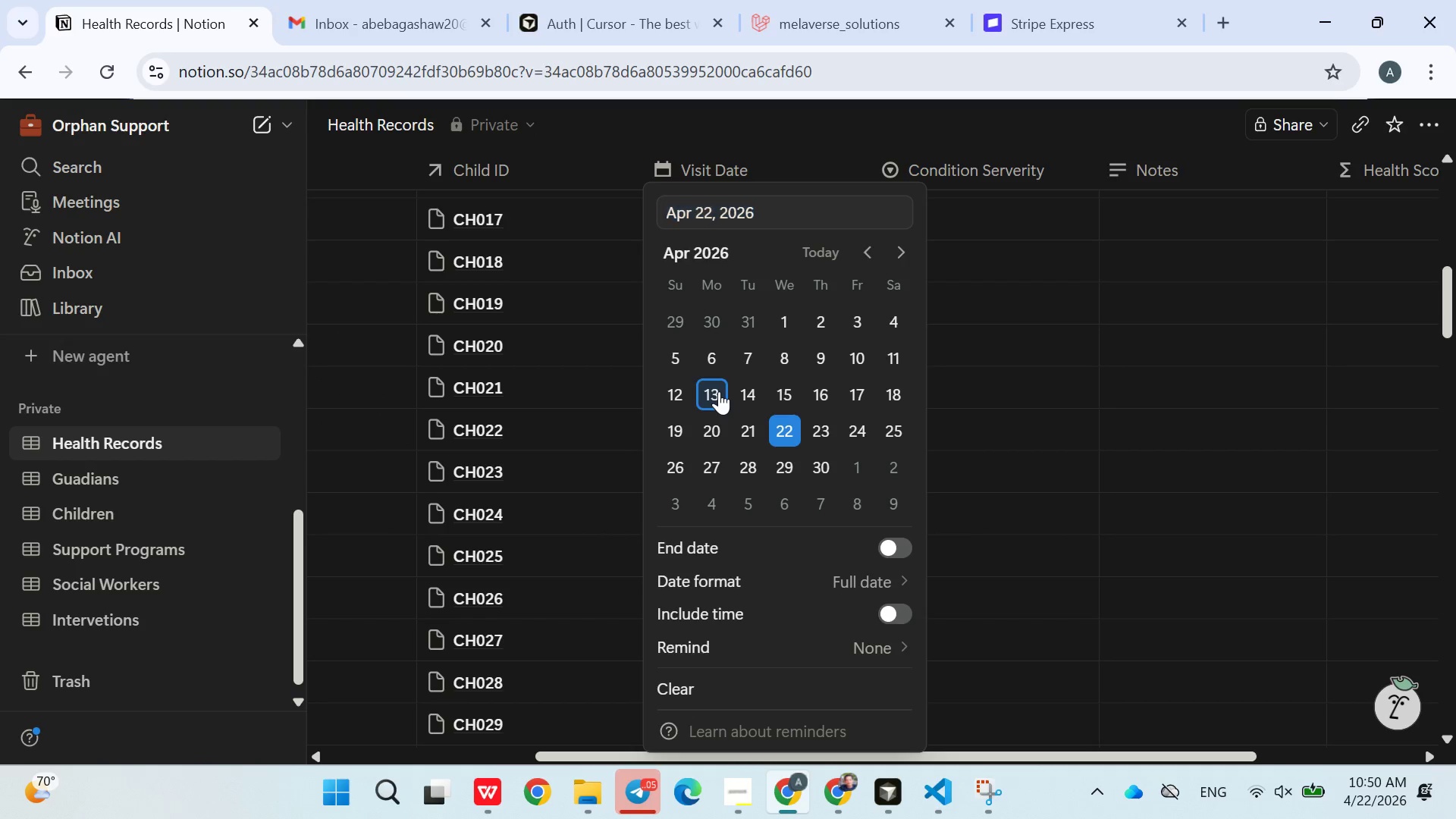 
double_click([1074, 472])
 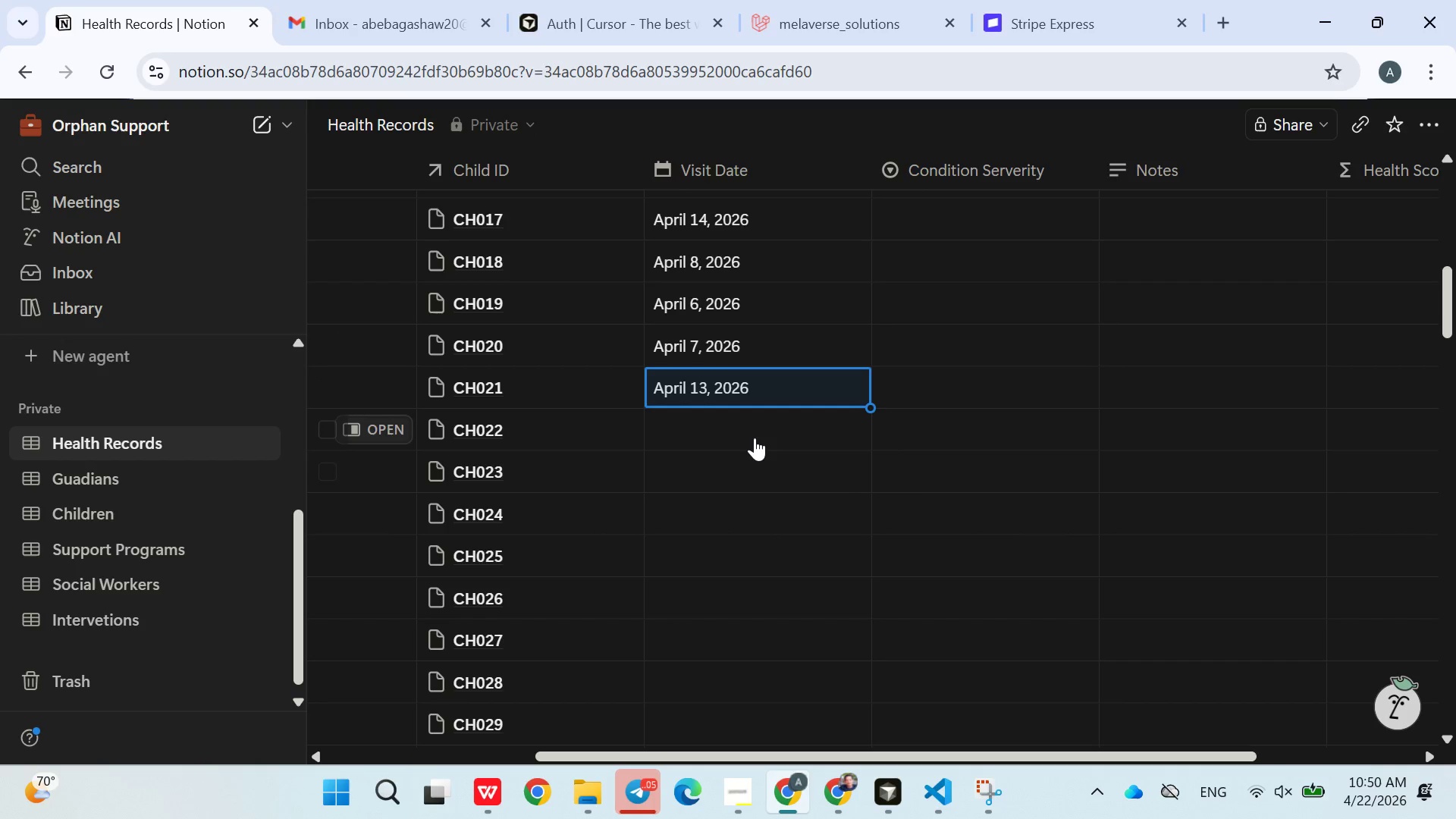 
left_click([743, 425])
 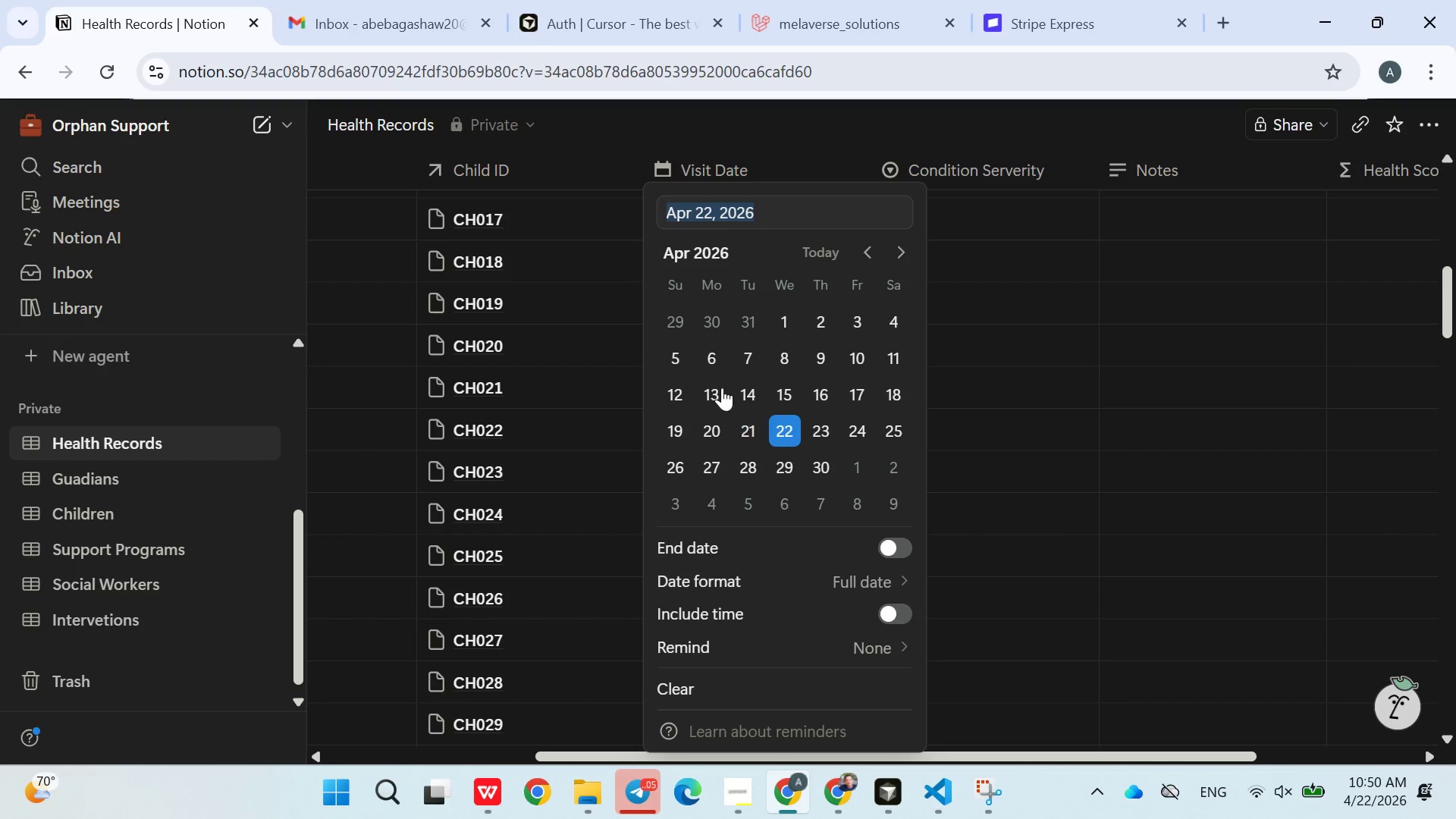 
left_click([718, 384])
 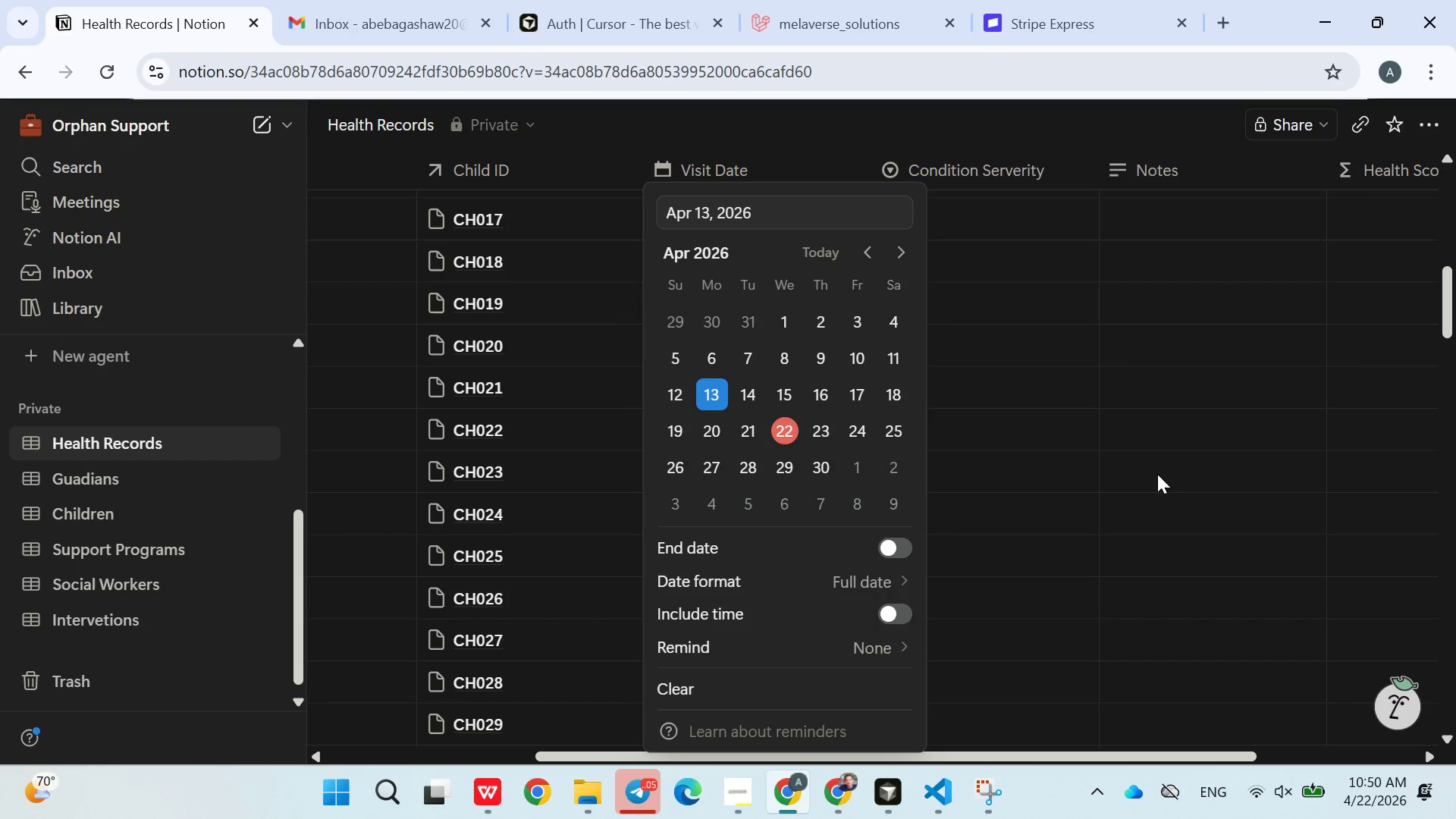 
left_click([1157, 474])
 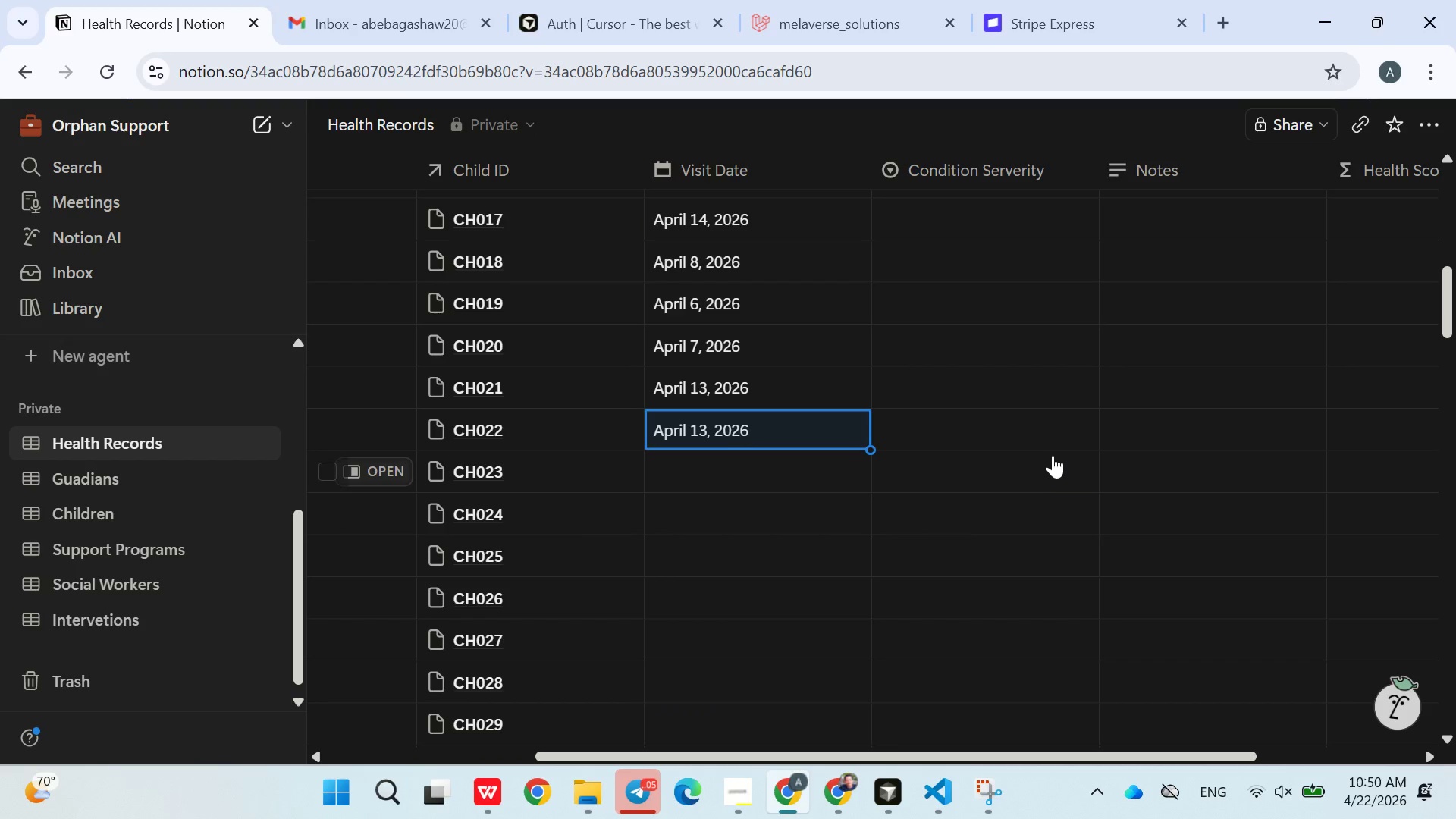 
scroll: coordinate [1053, 455], scroll_direction: down, amount: 1.0
 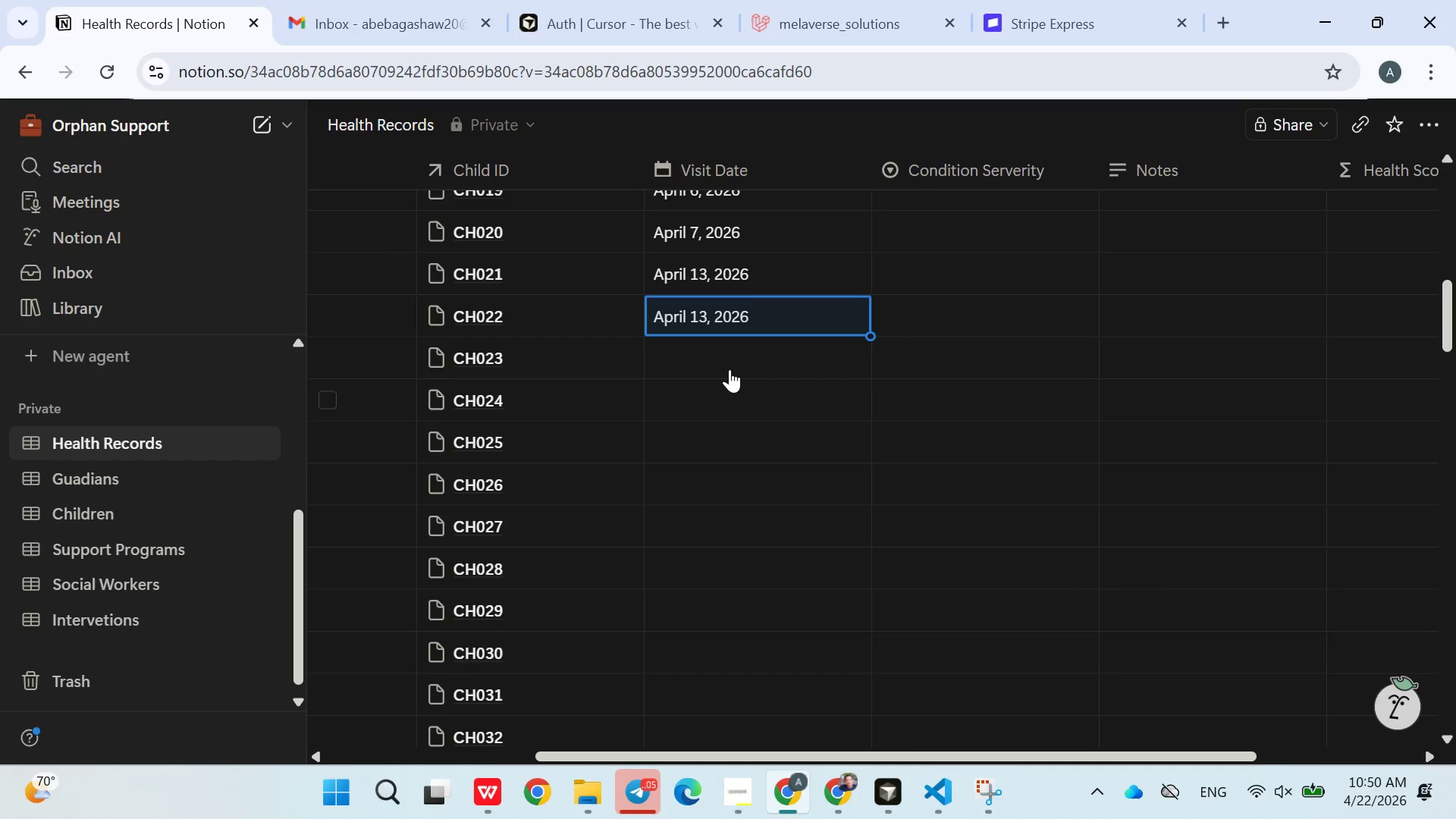 
left_click([718, 359])
 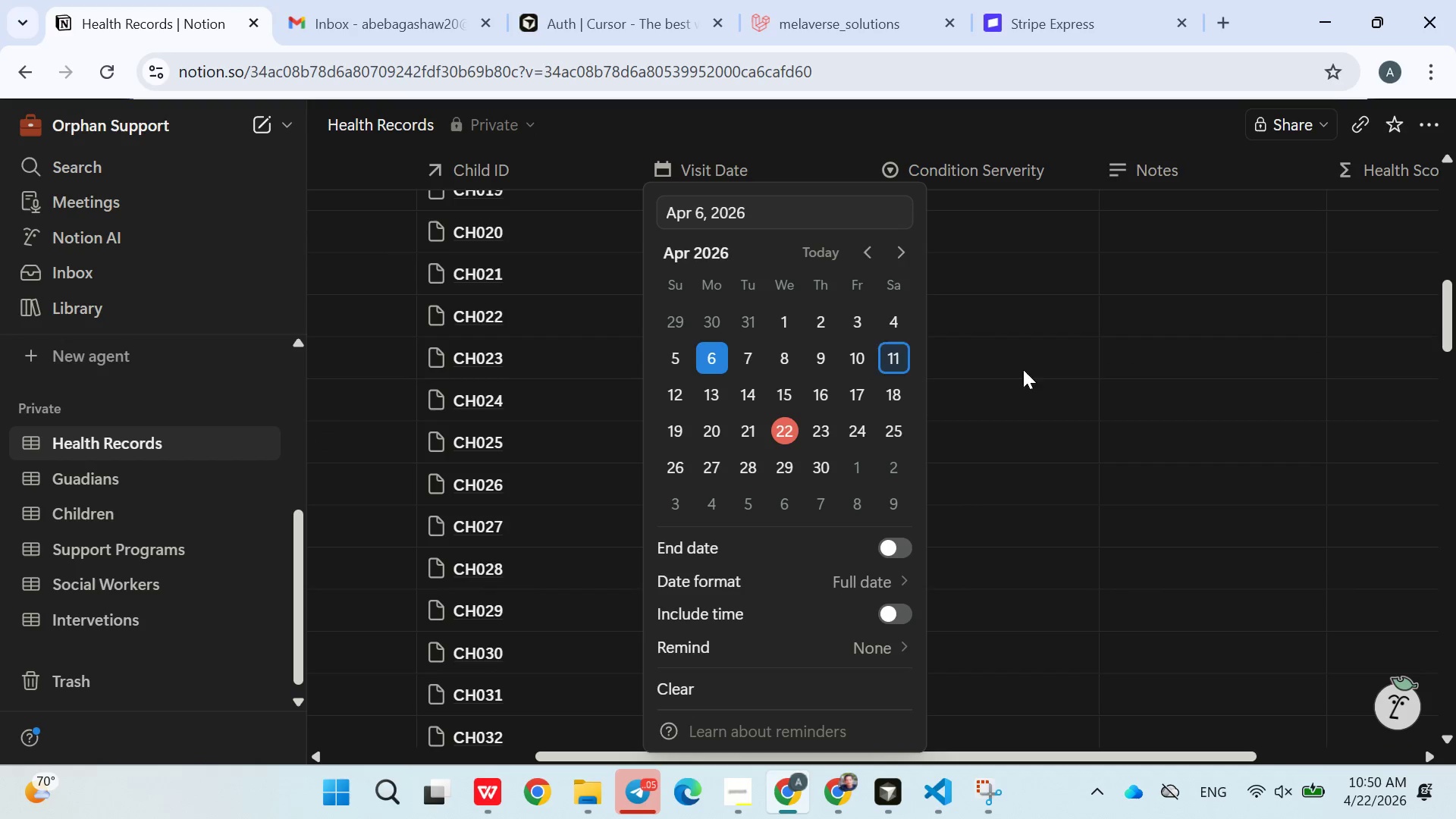 
double_click([1134, 365])
 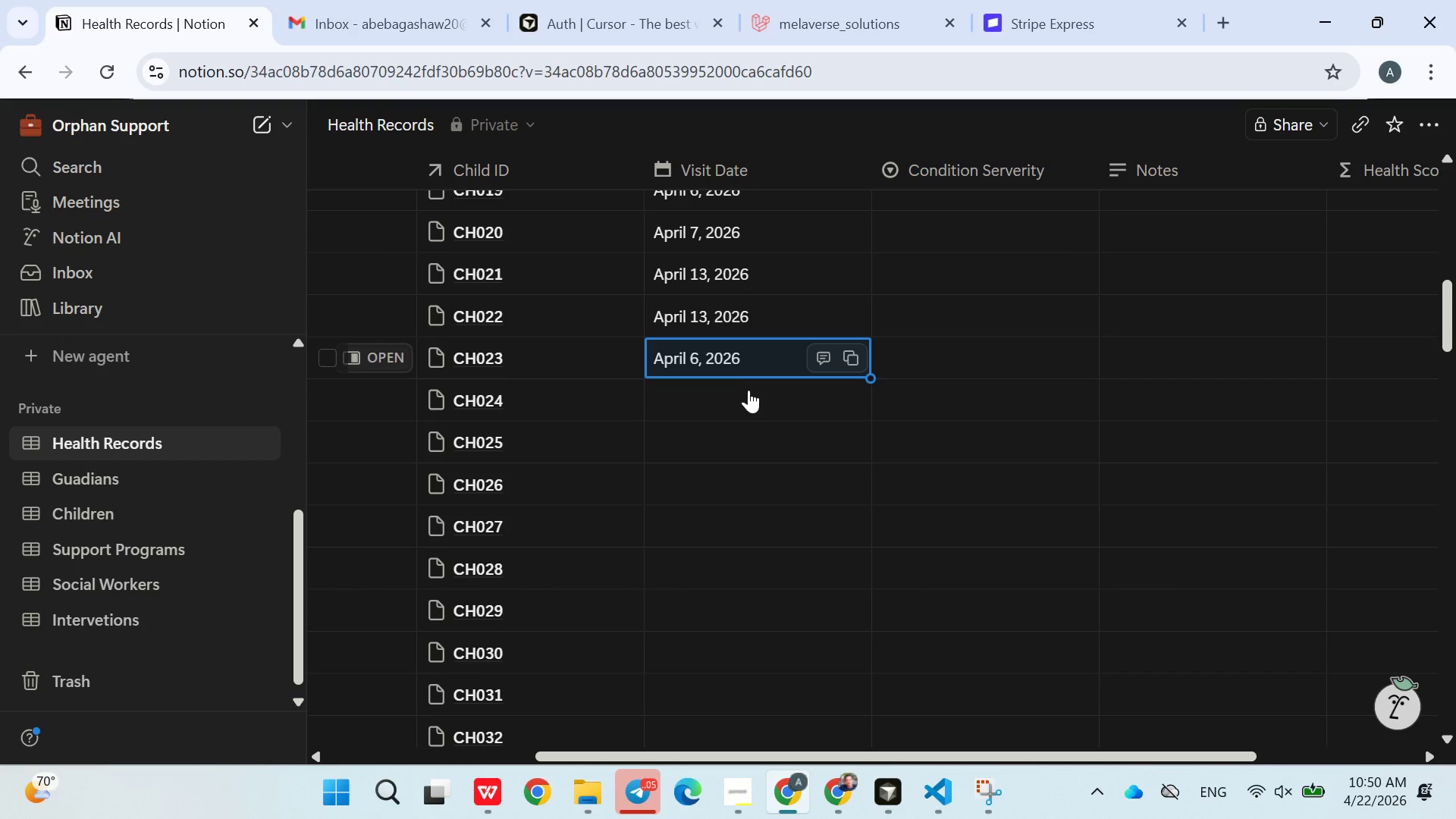 
left_click([741, 391])
 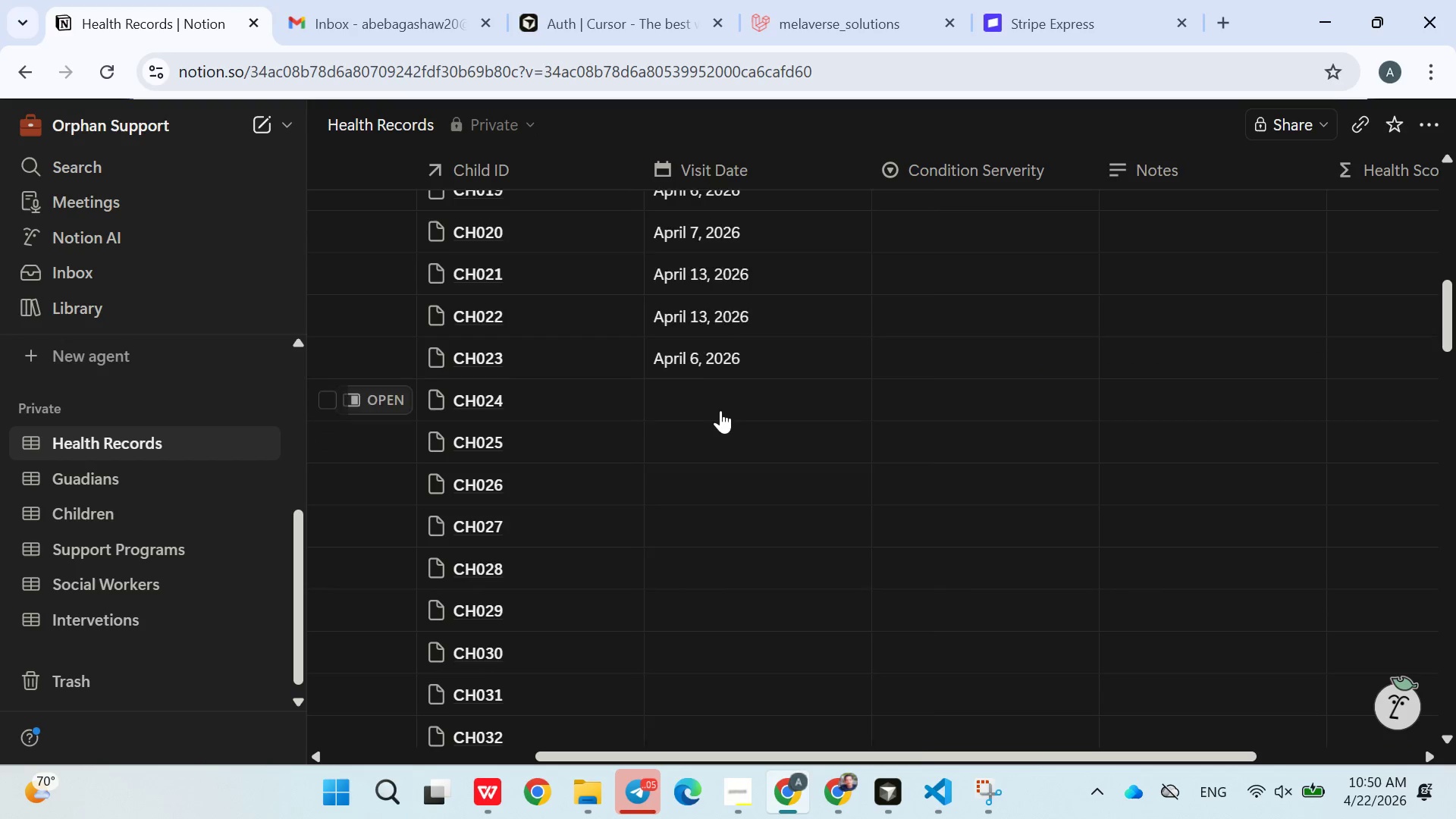 
left_click([709, 394])
 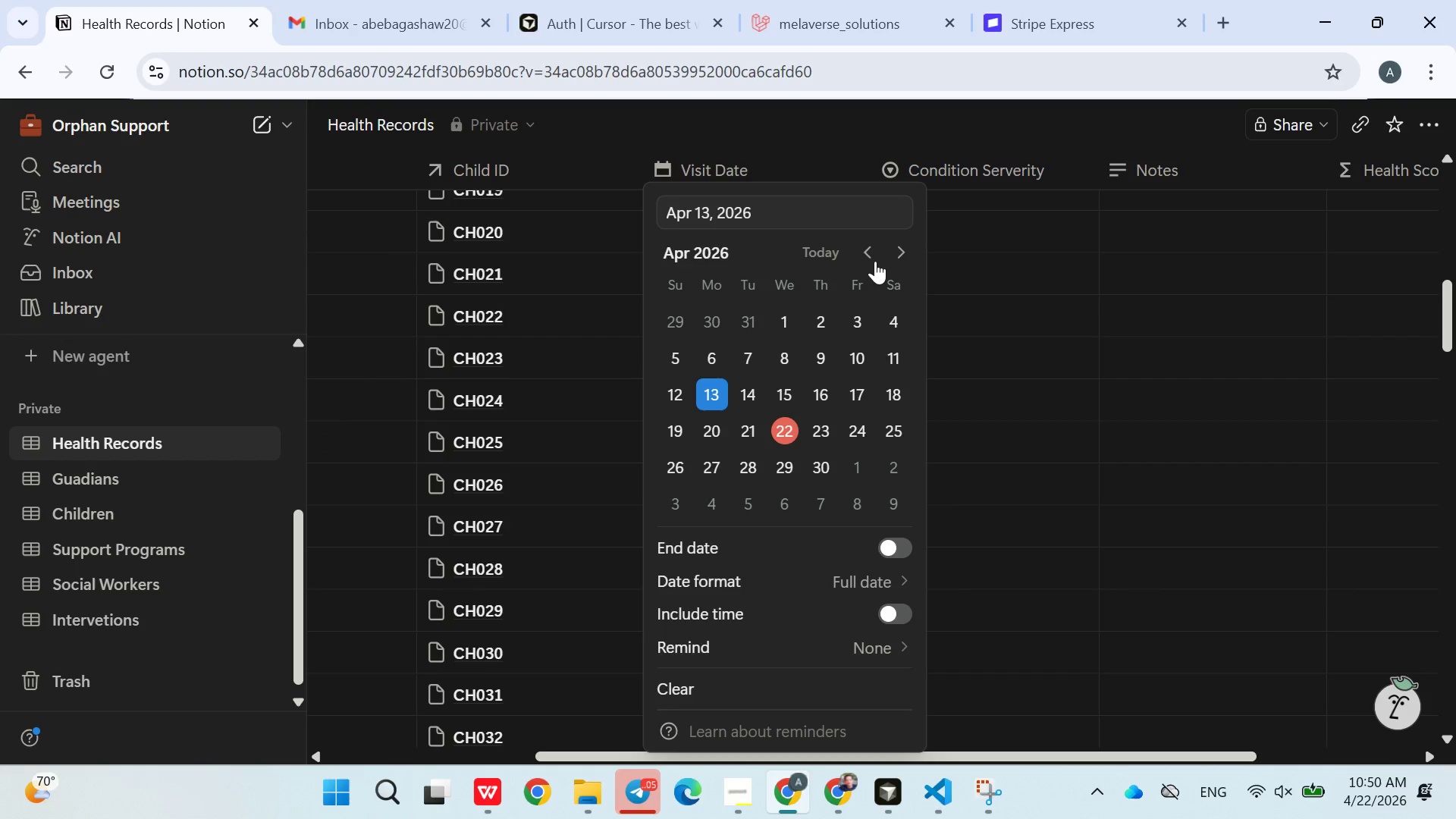 
double_click([868, 255])
 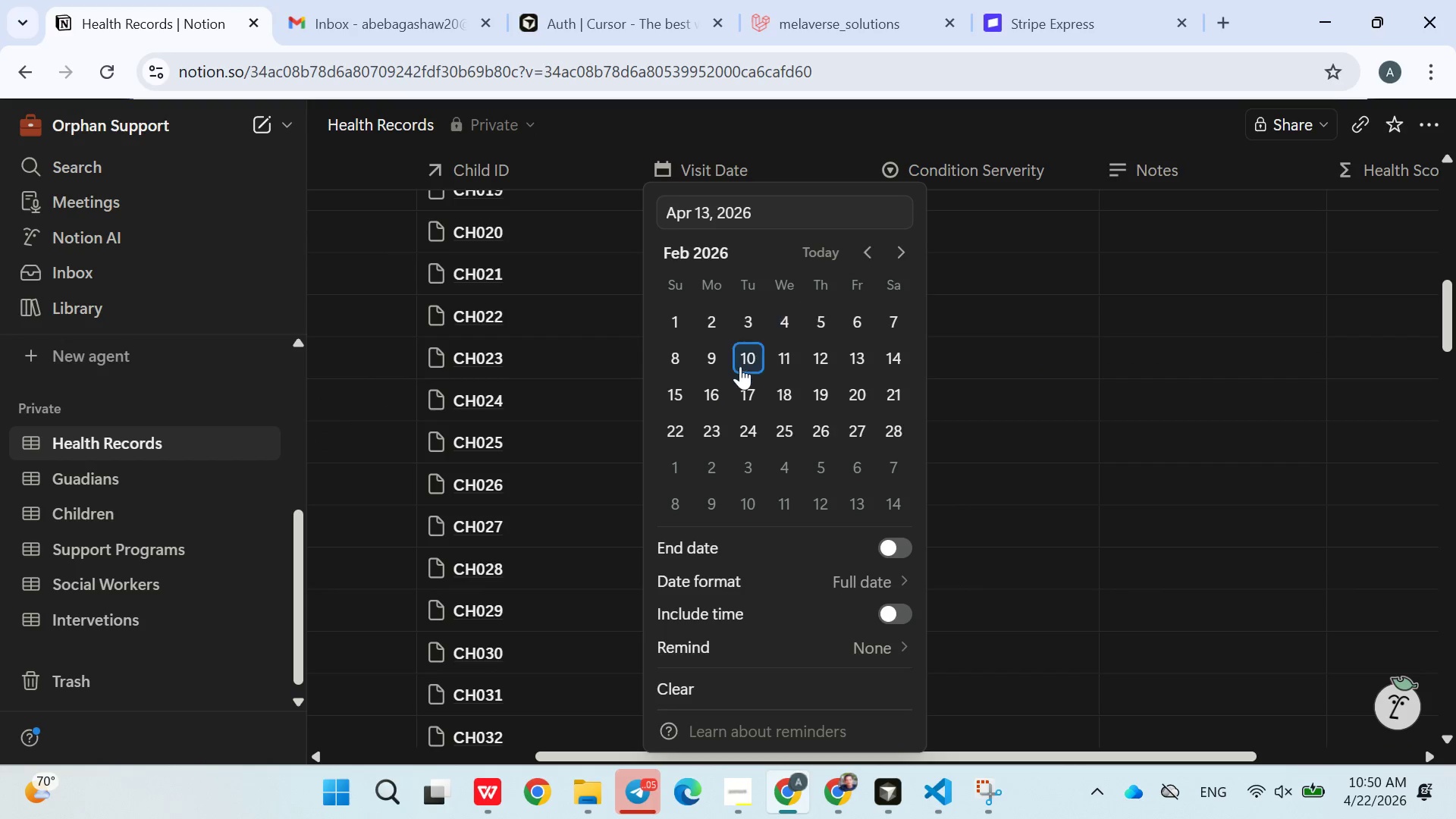 
triple_click([740, 366])
 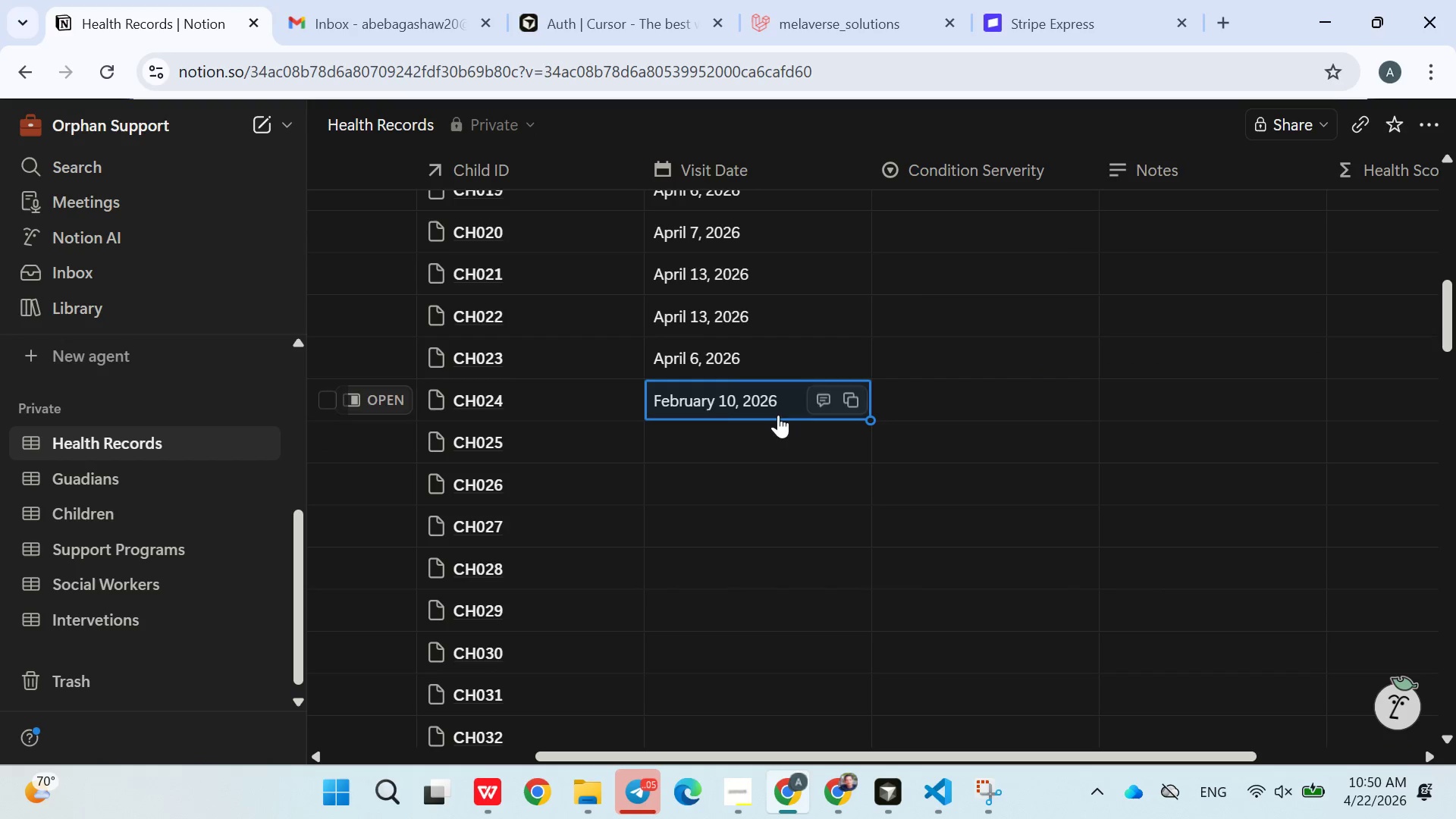 
left_click([748, 437])
 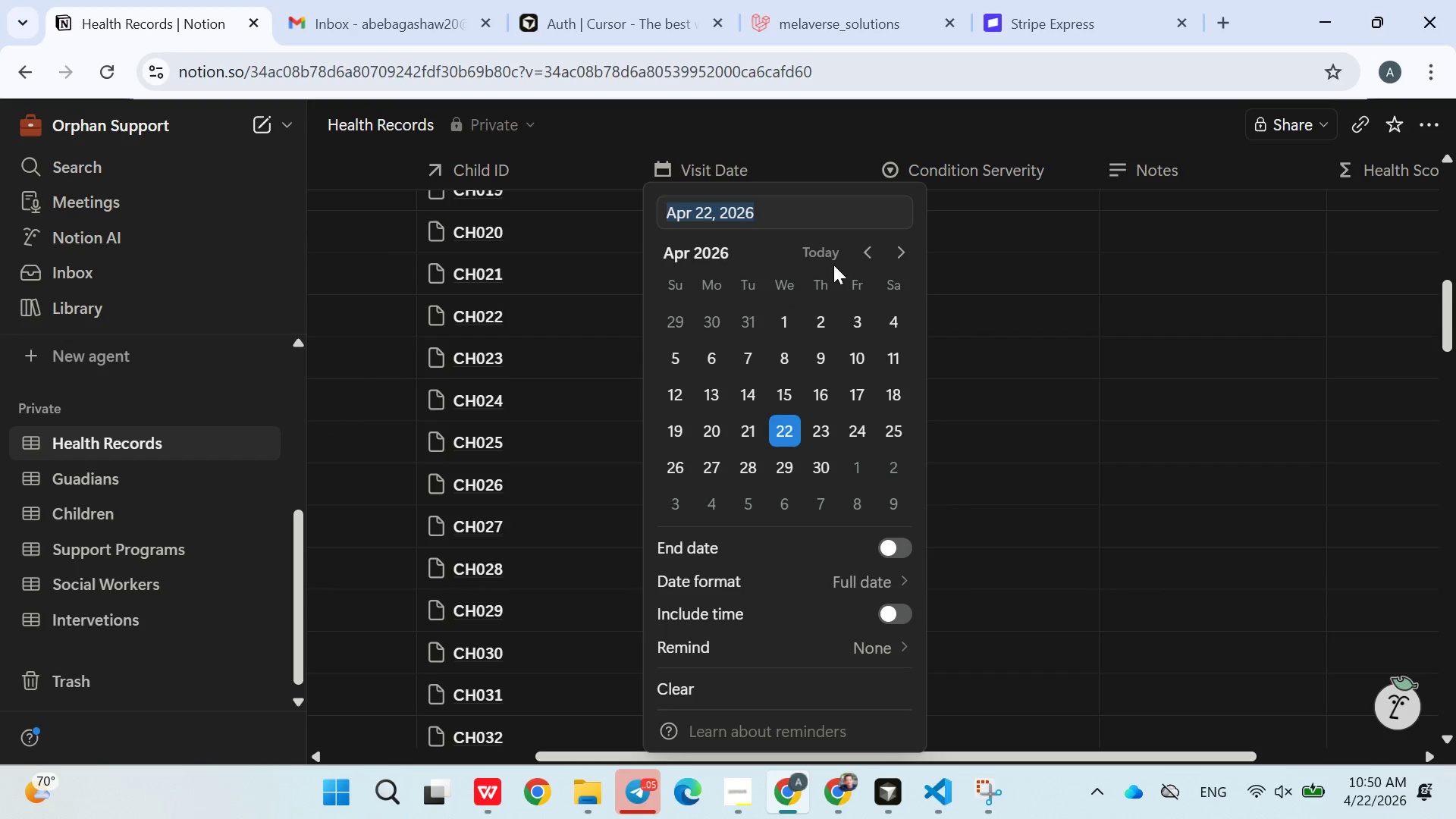 
left_click([848, 254])
 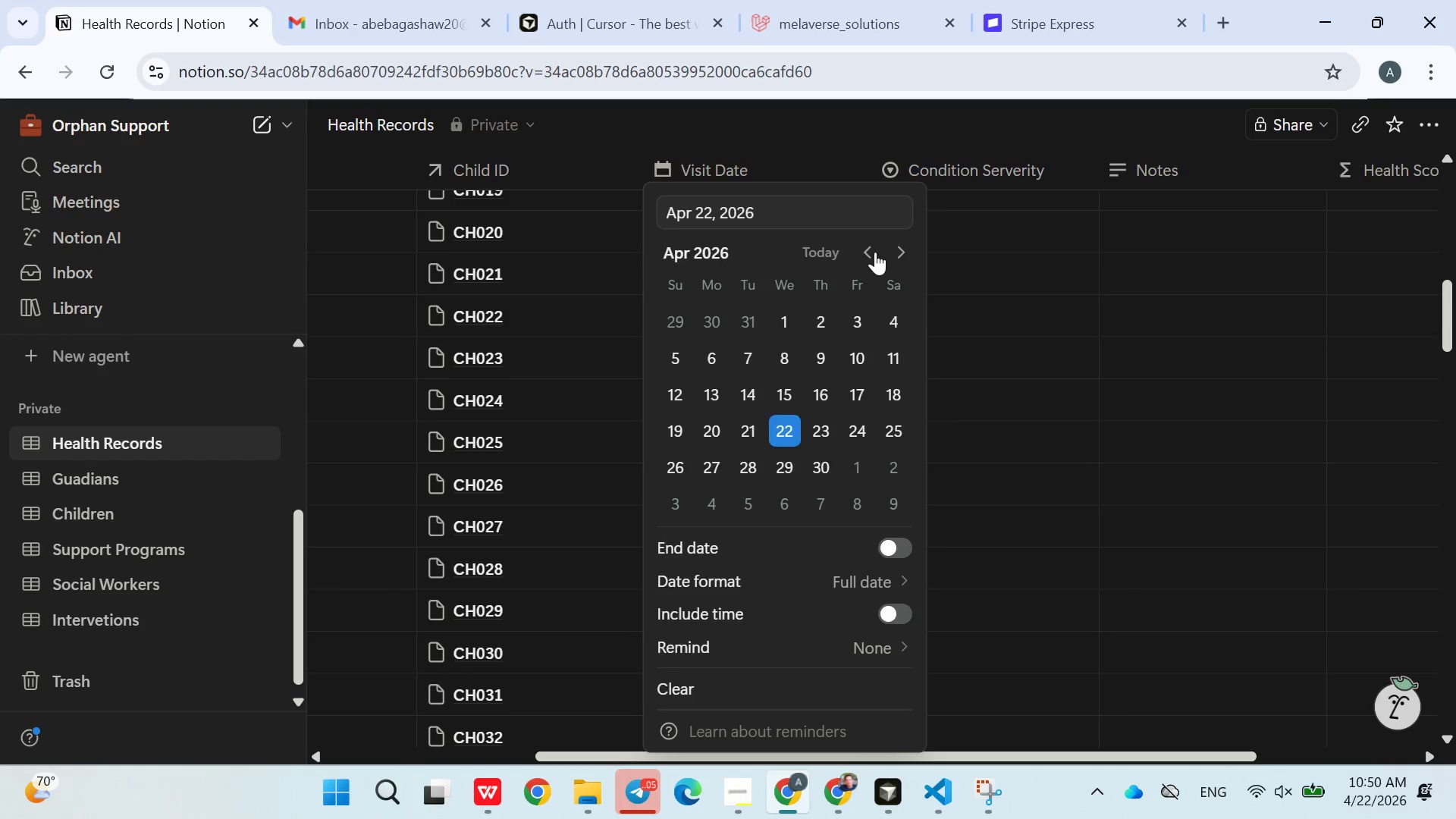 
double_click([875, 252])
 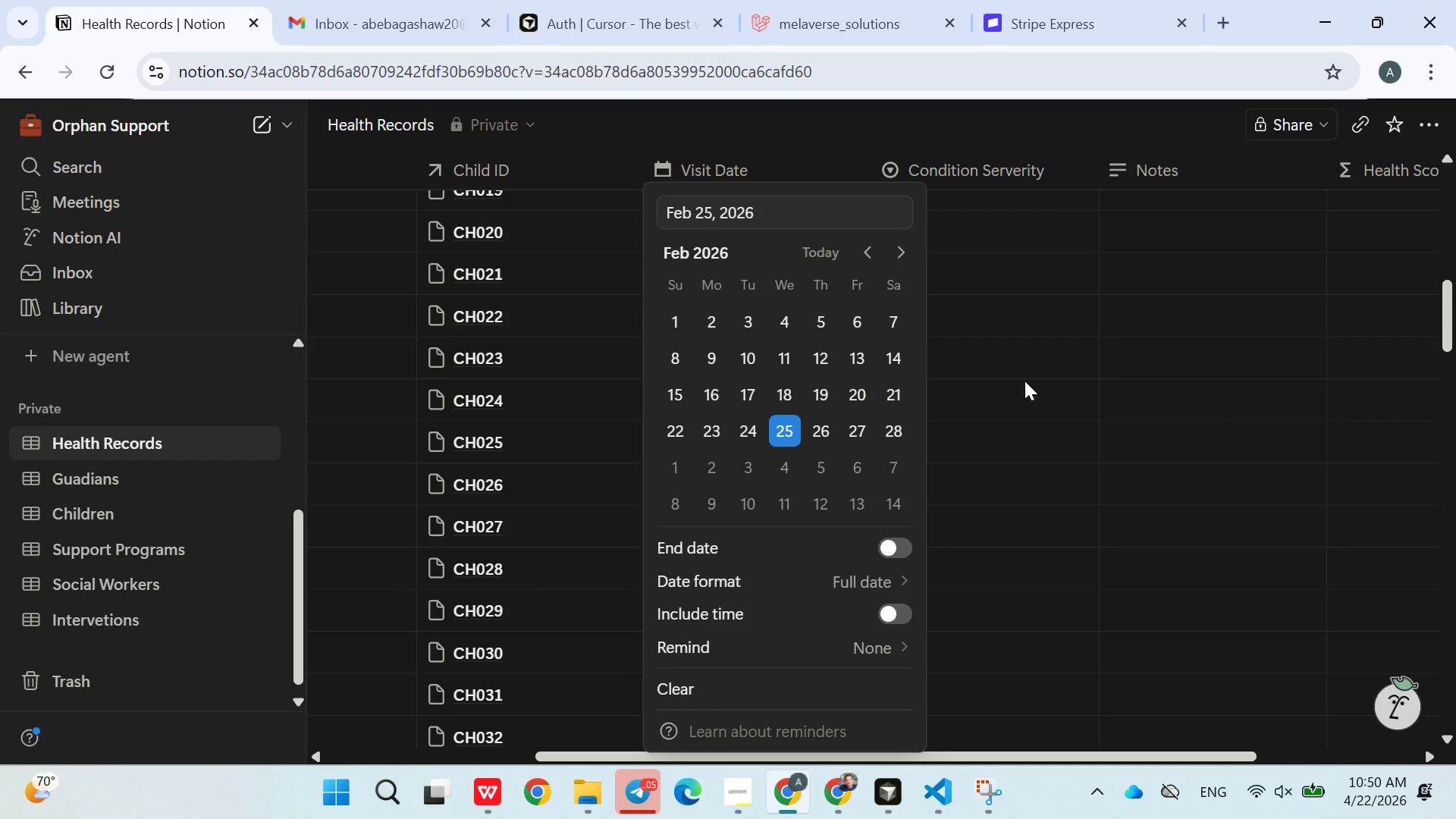 
double_click([1140, 388])
 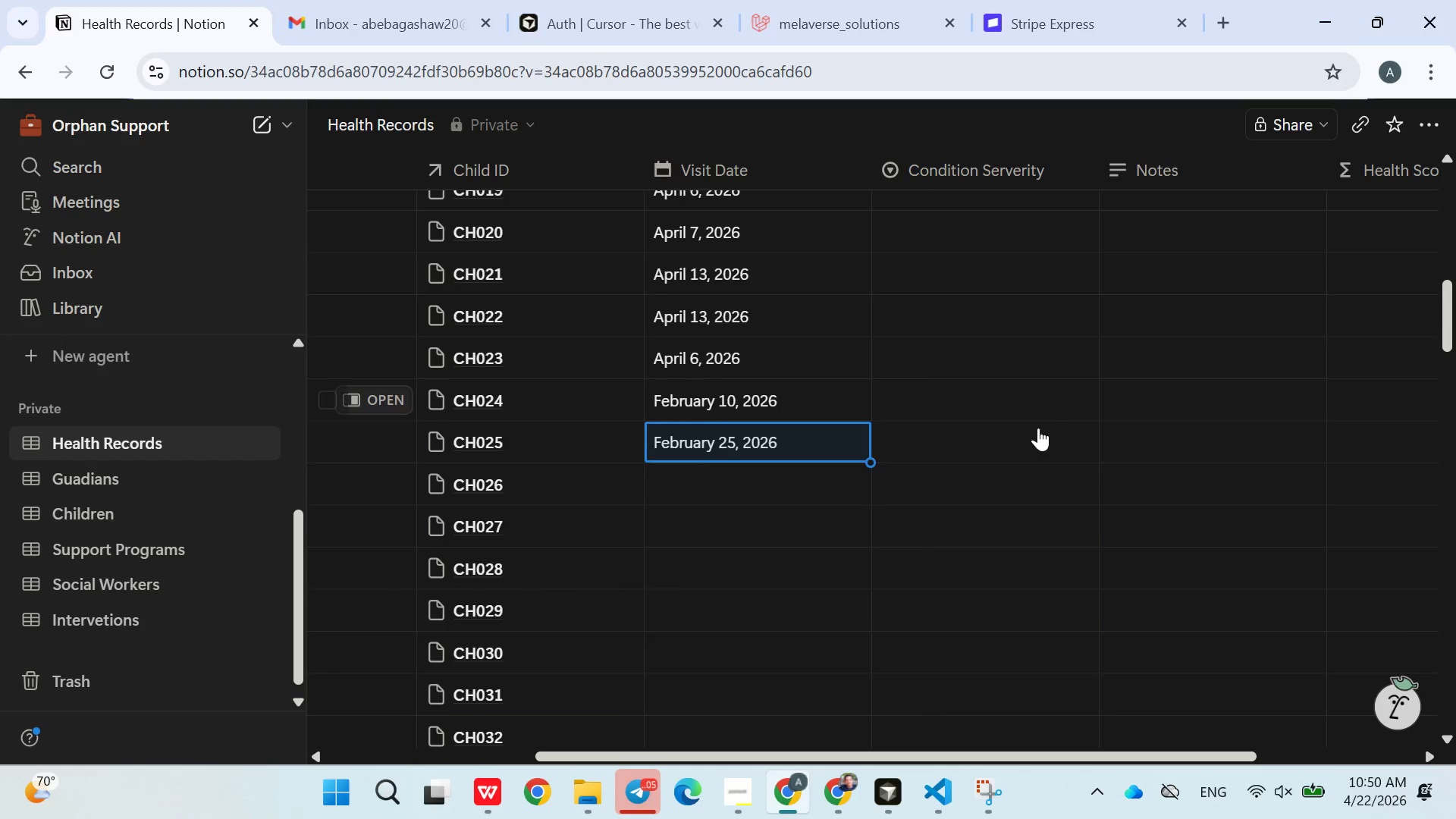 
scroll: coordinate [1038, 428], scroll_direction: down, amount: 2.0
 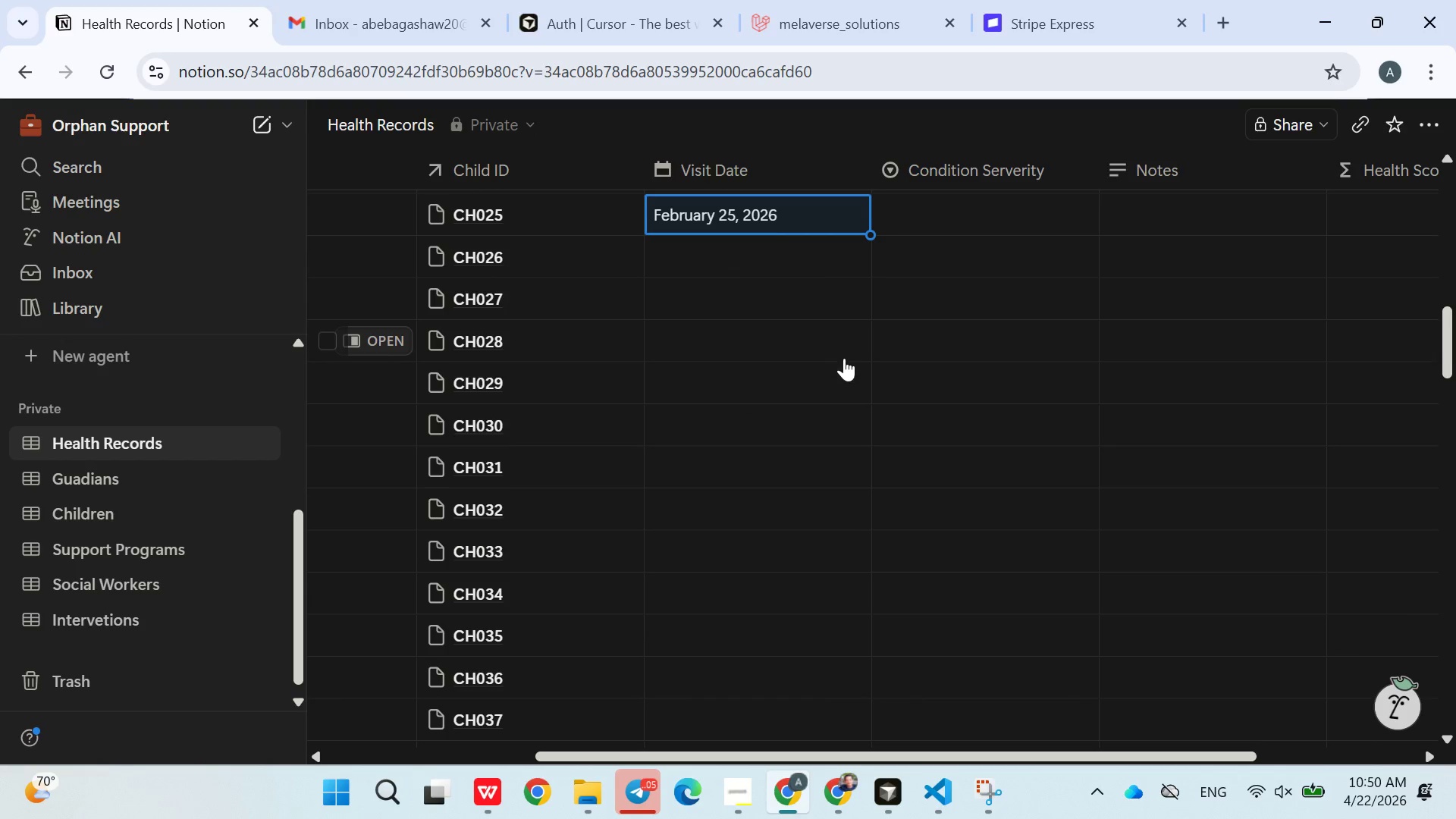 
scroll: coordinate [844, 359], scroll_direction: up, amount: 1.0
 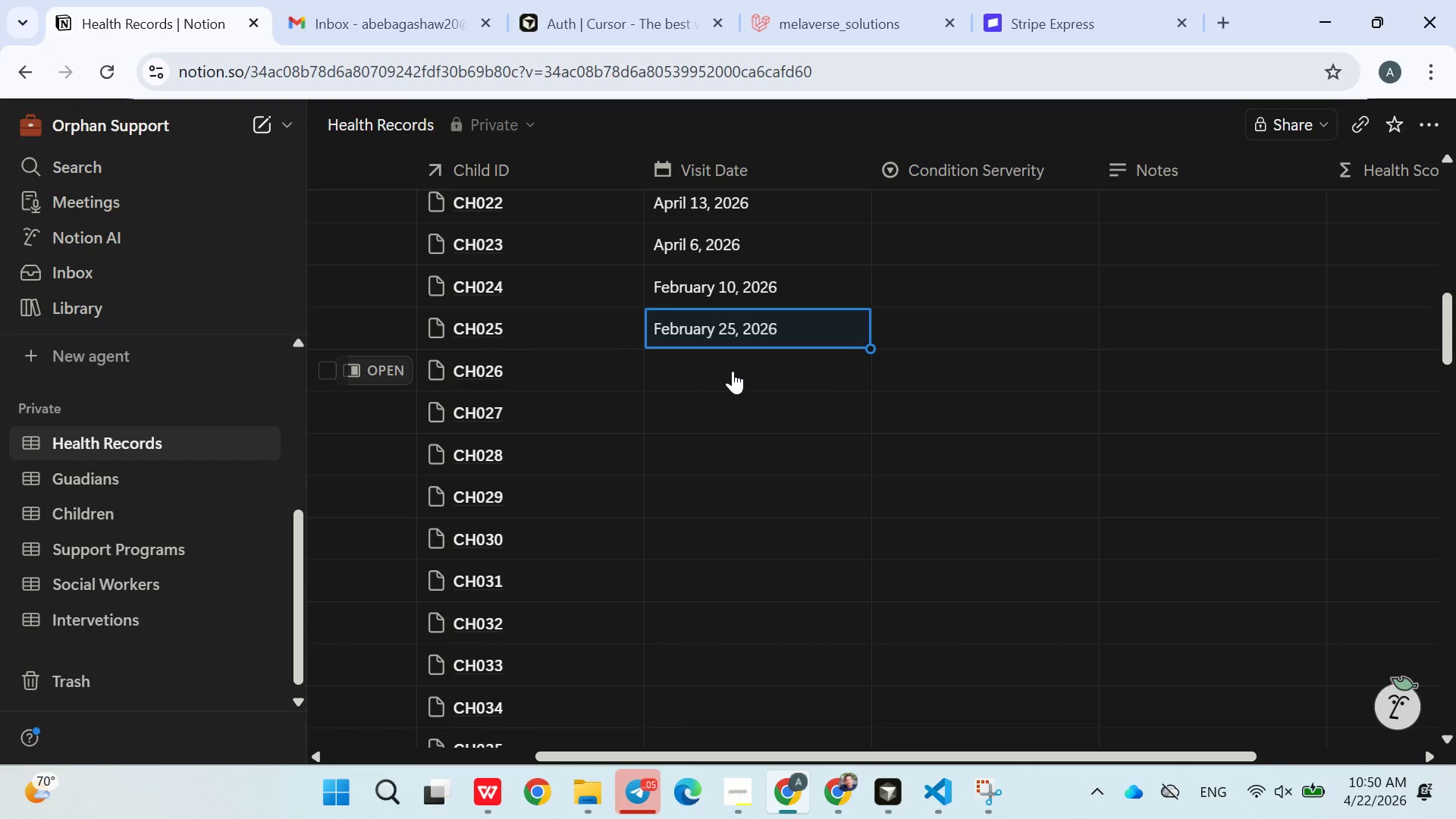 
left_click([717, 366])
 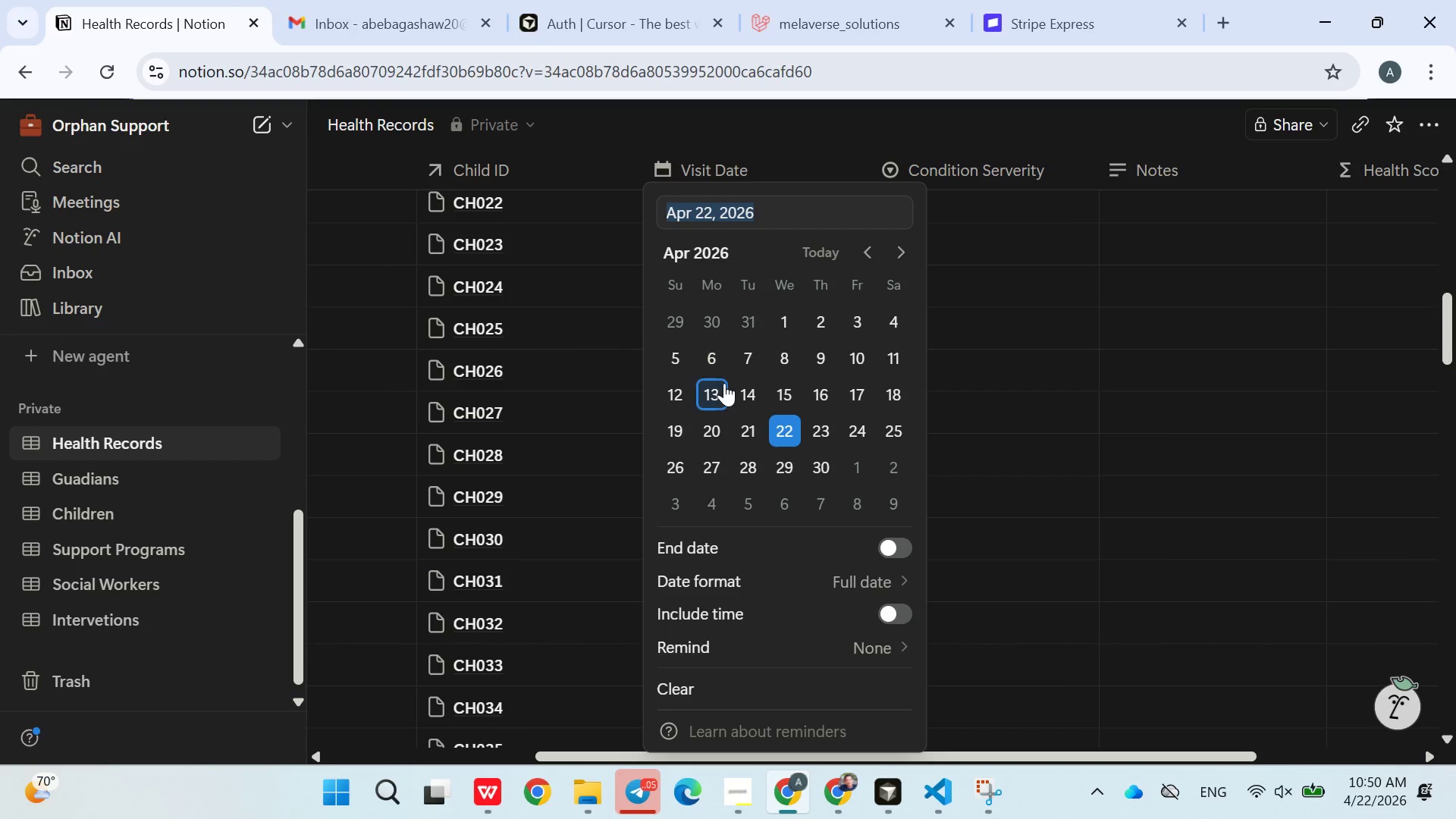 
left_click([724, 383])
 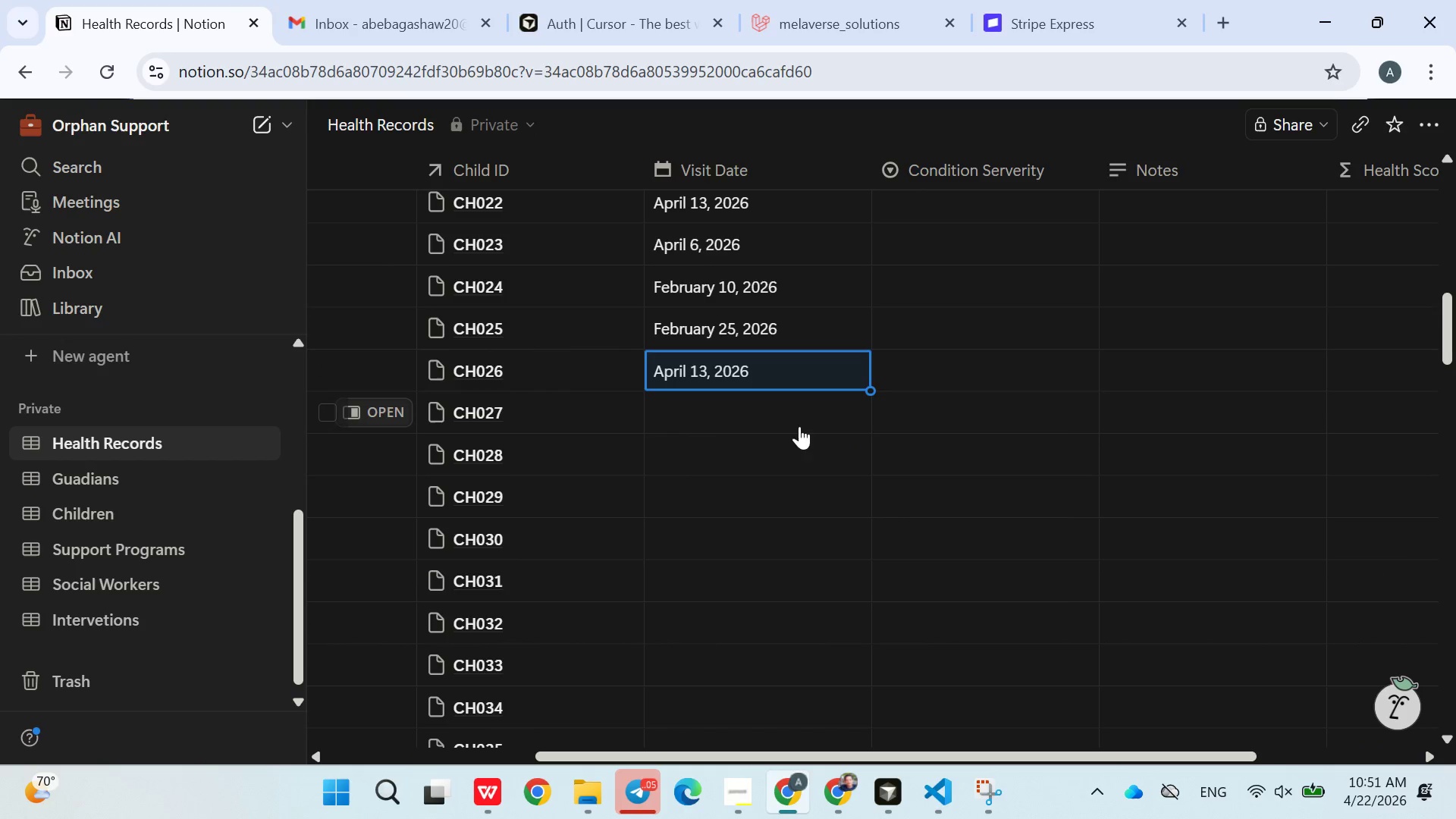 
left_click([733, 405])
 